 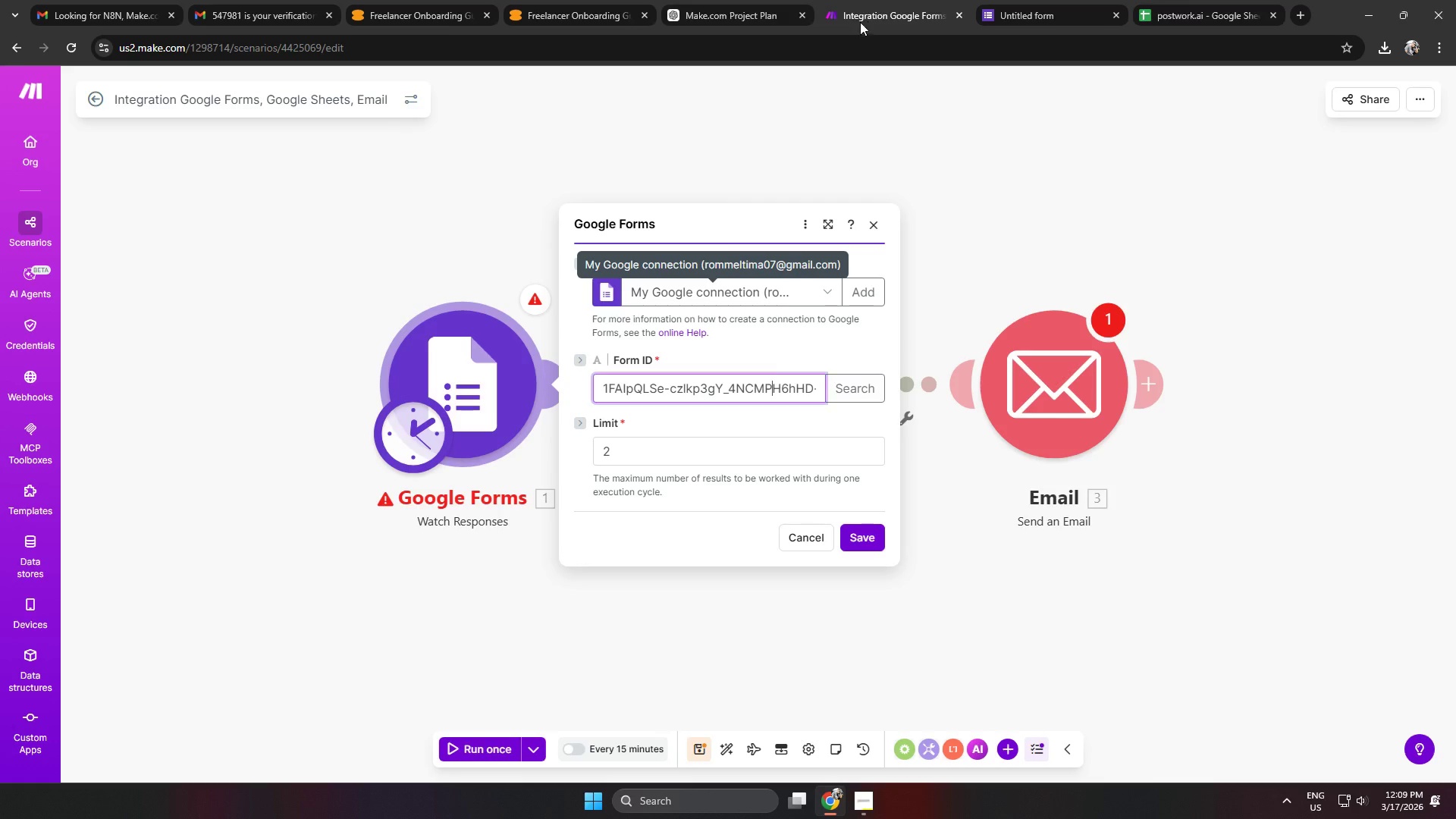 
left_click([747, 399])
 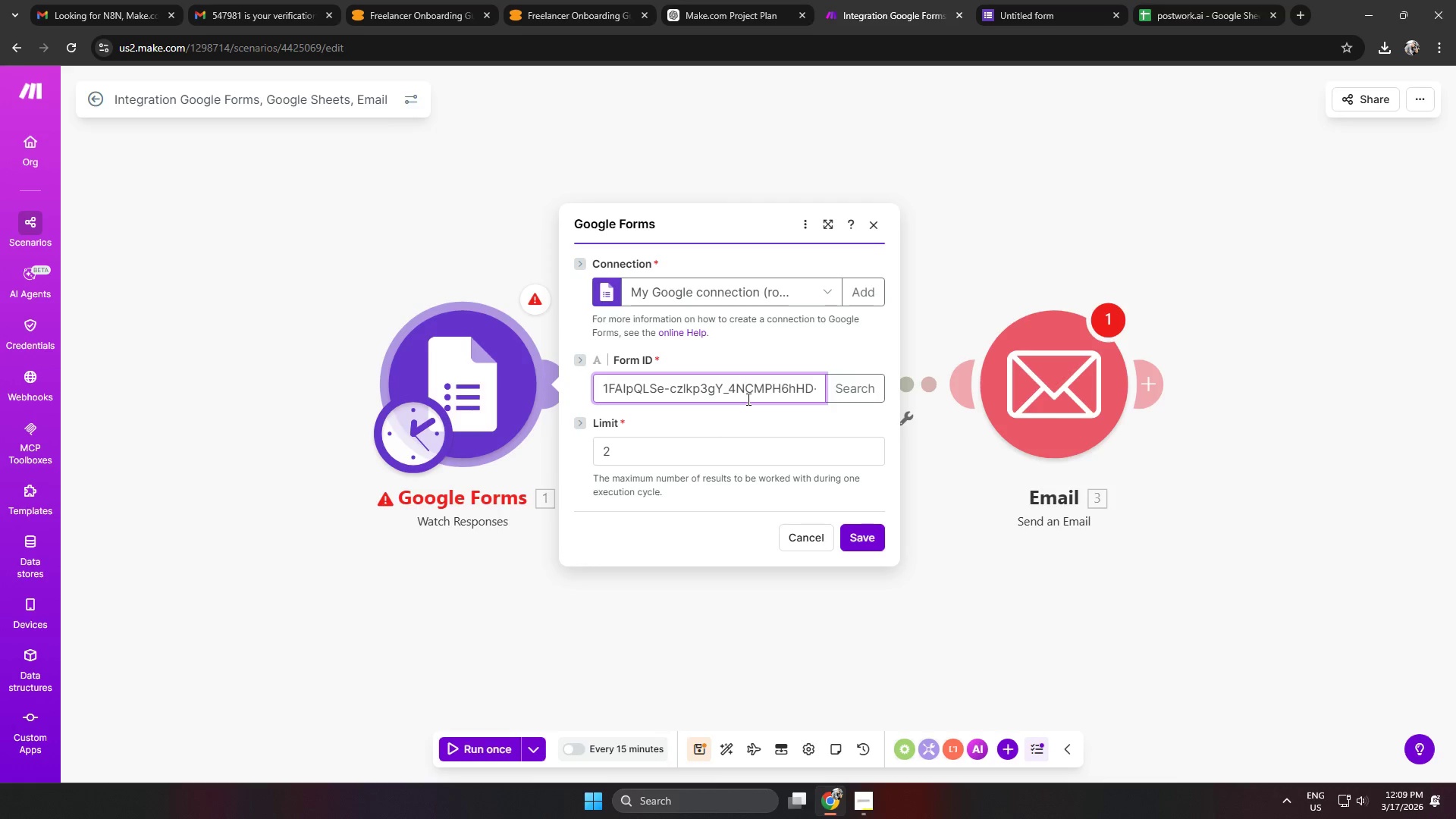 
hold_key(key=ArrowRight, duration=1.5)
 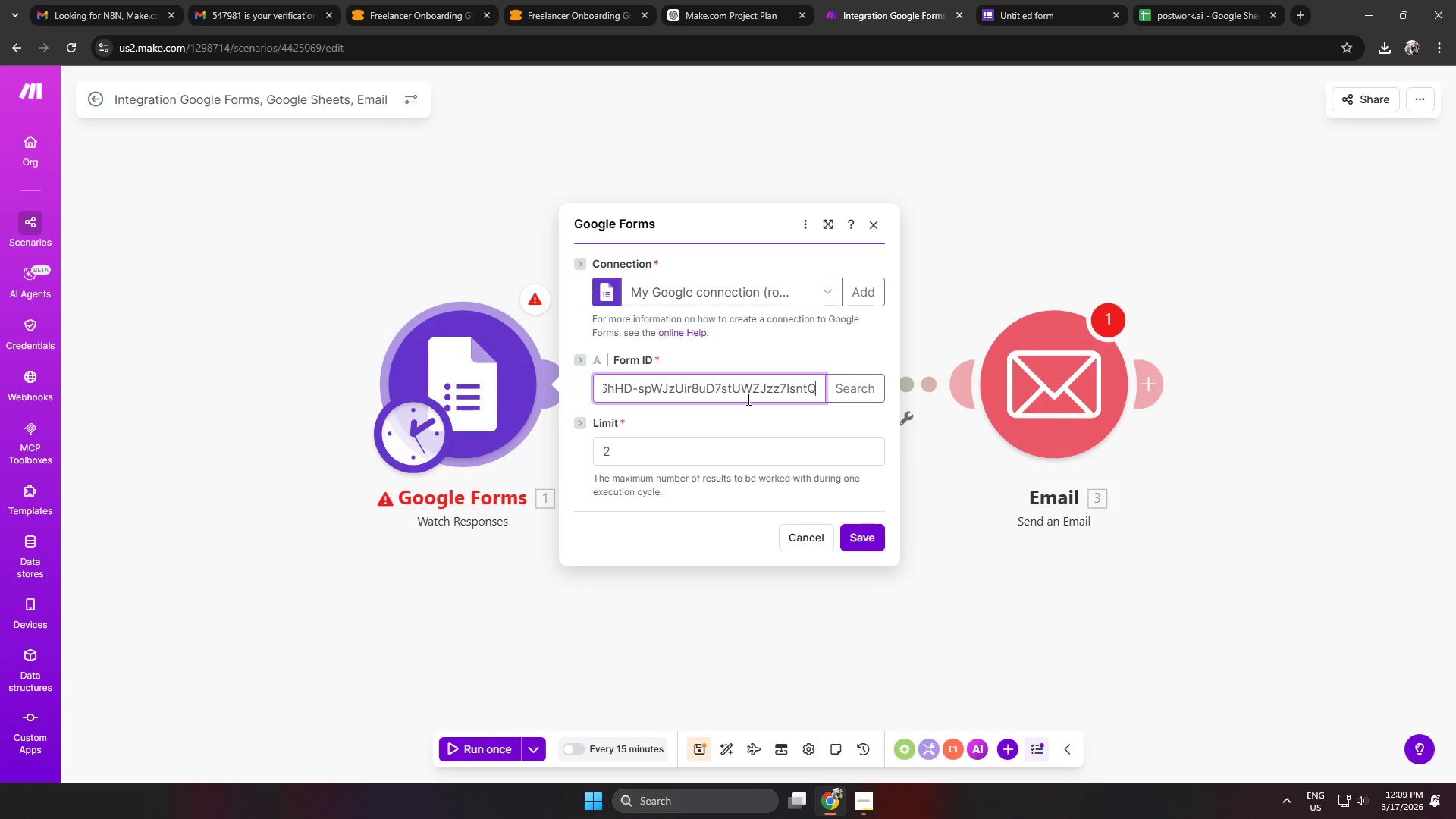 
hold_key(key=ArrowRight, duration=0.59)
 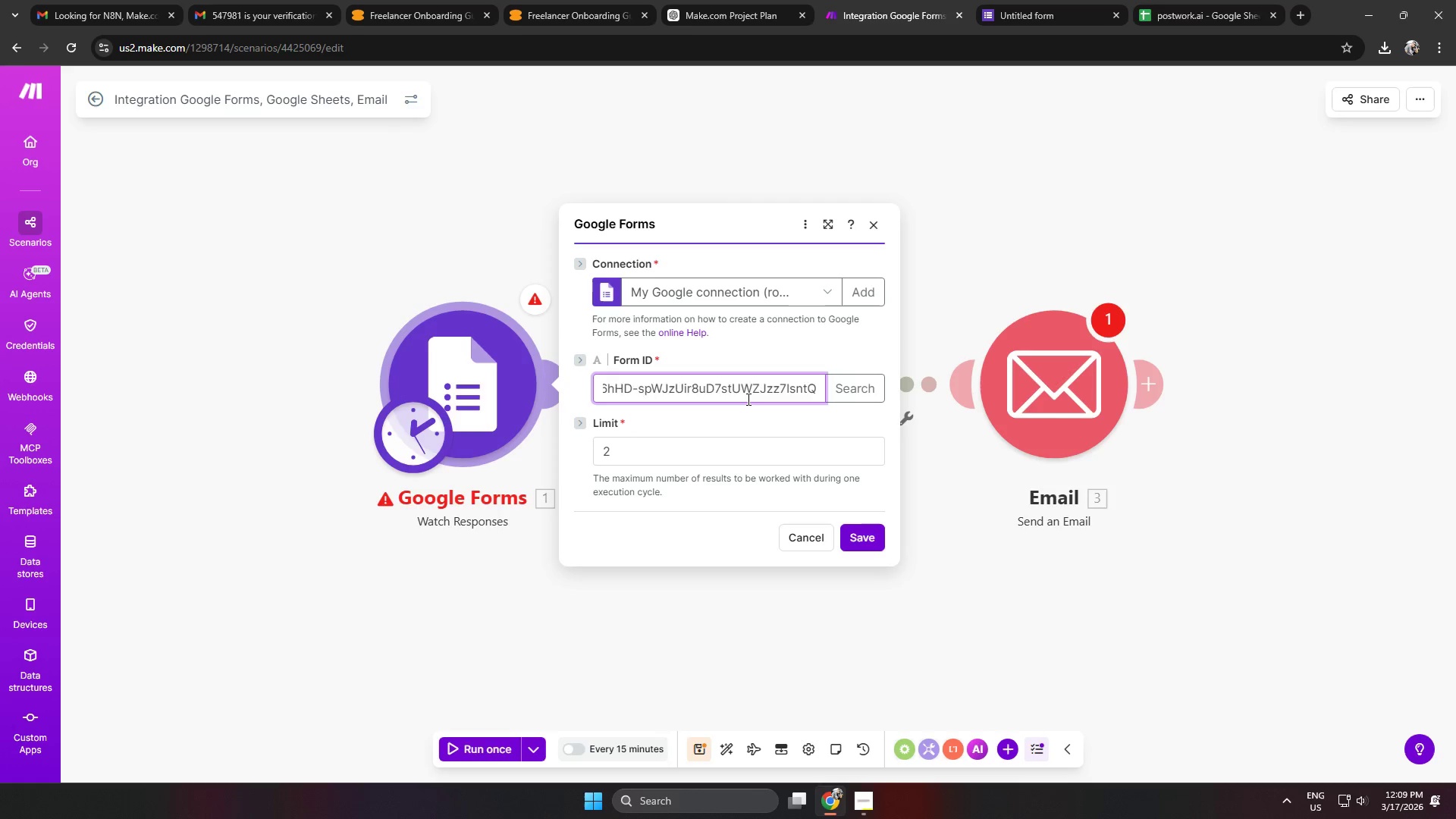 
key(Control+ControlLeft)
 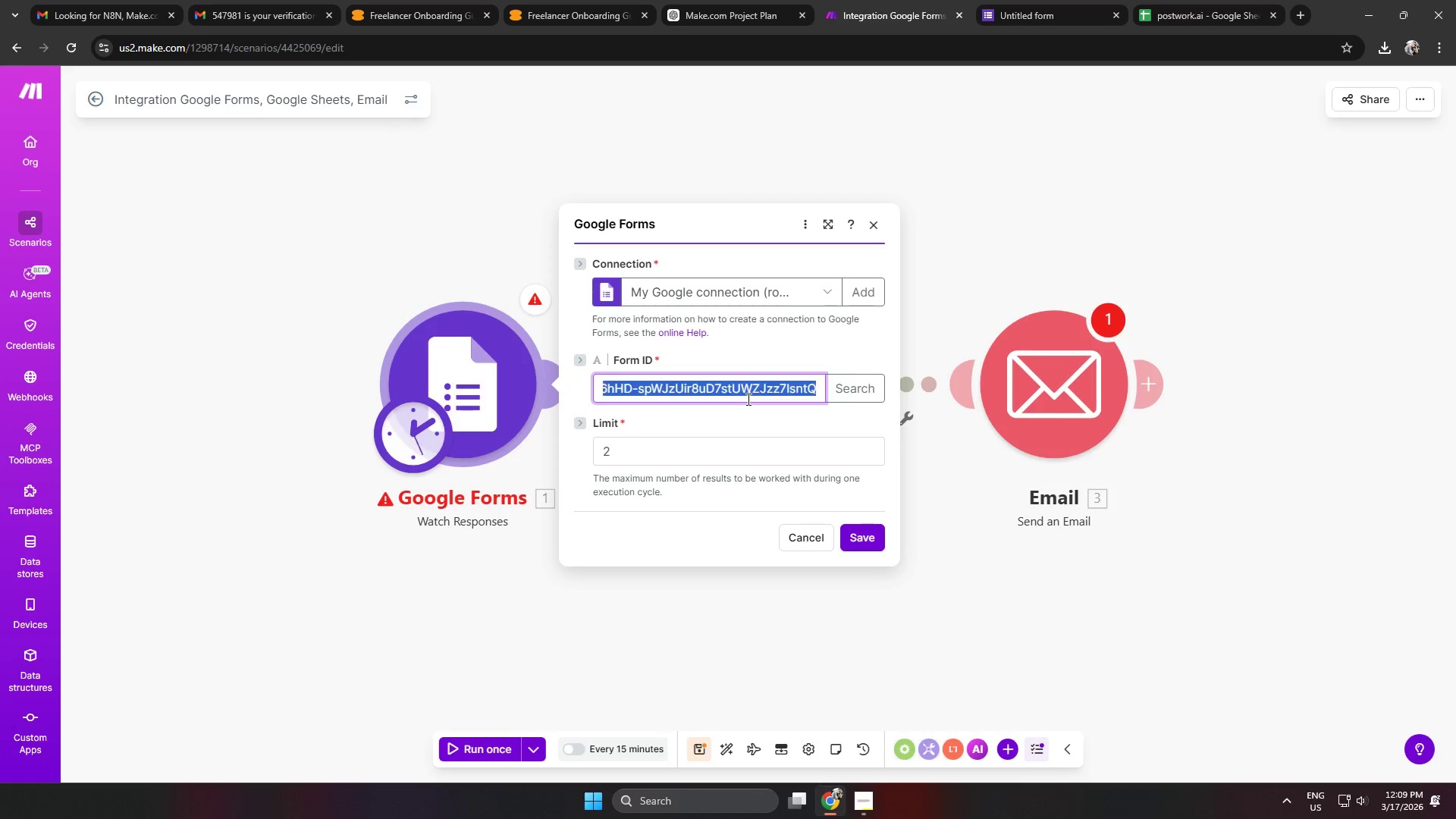 
key(Control+A)
 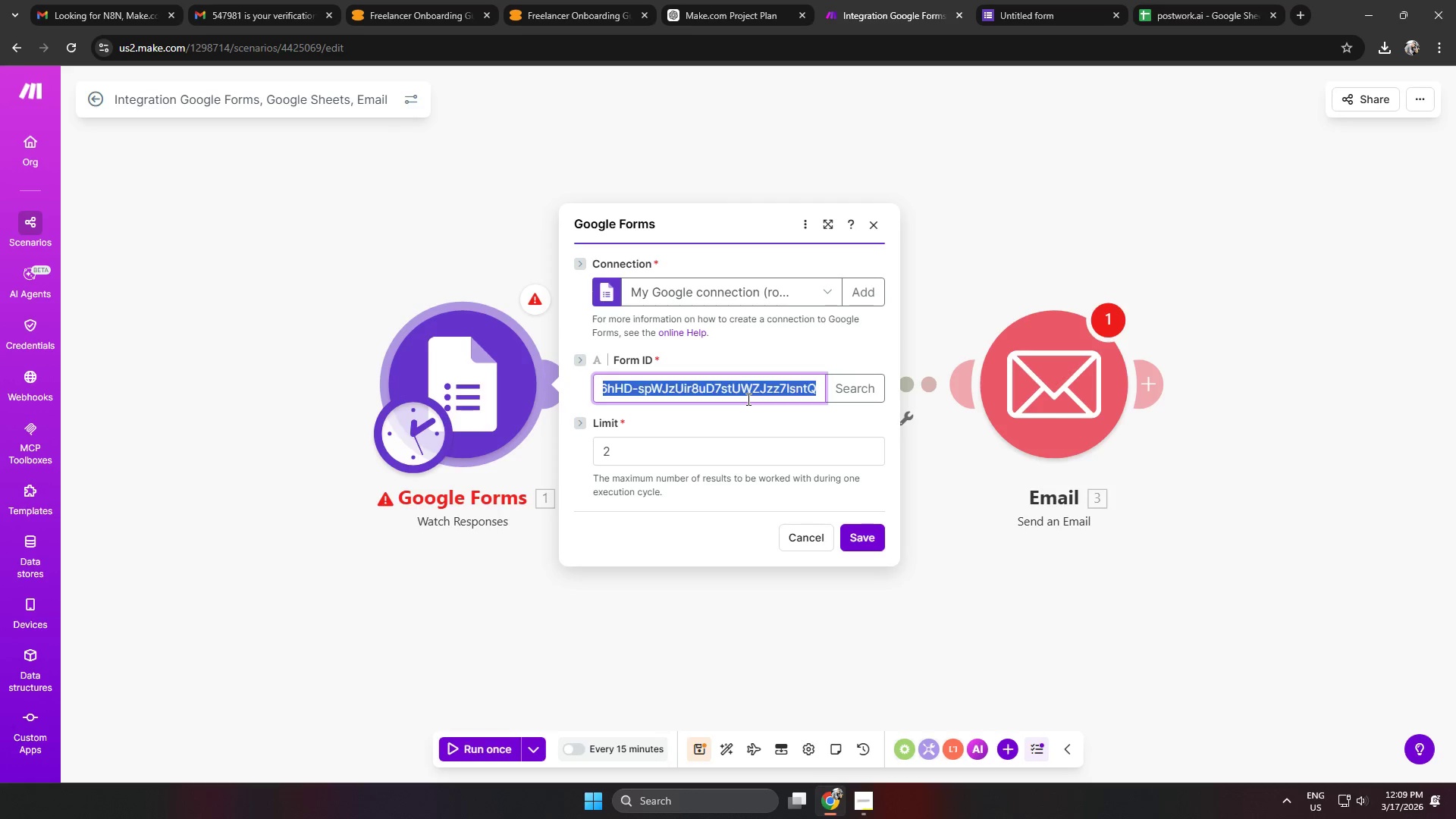 
key(Backspace)
 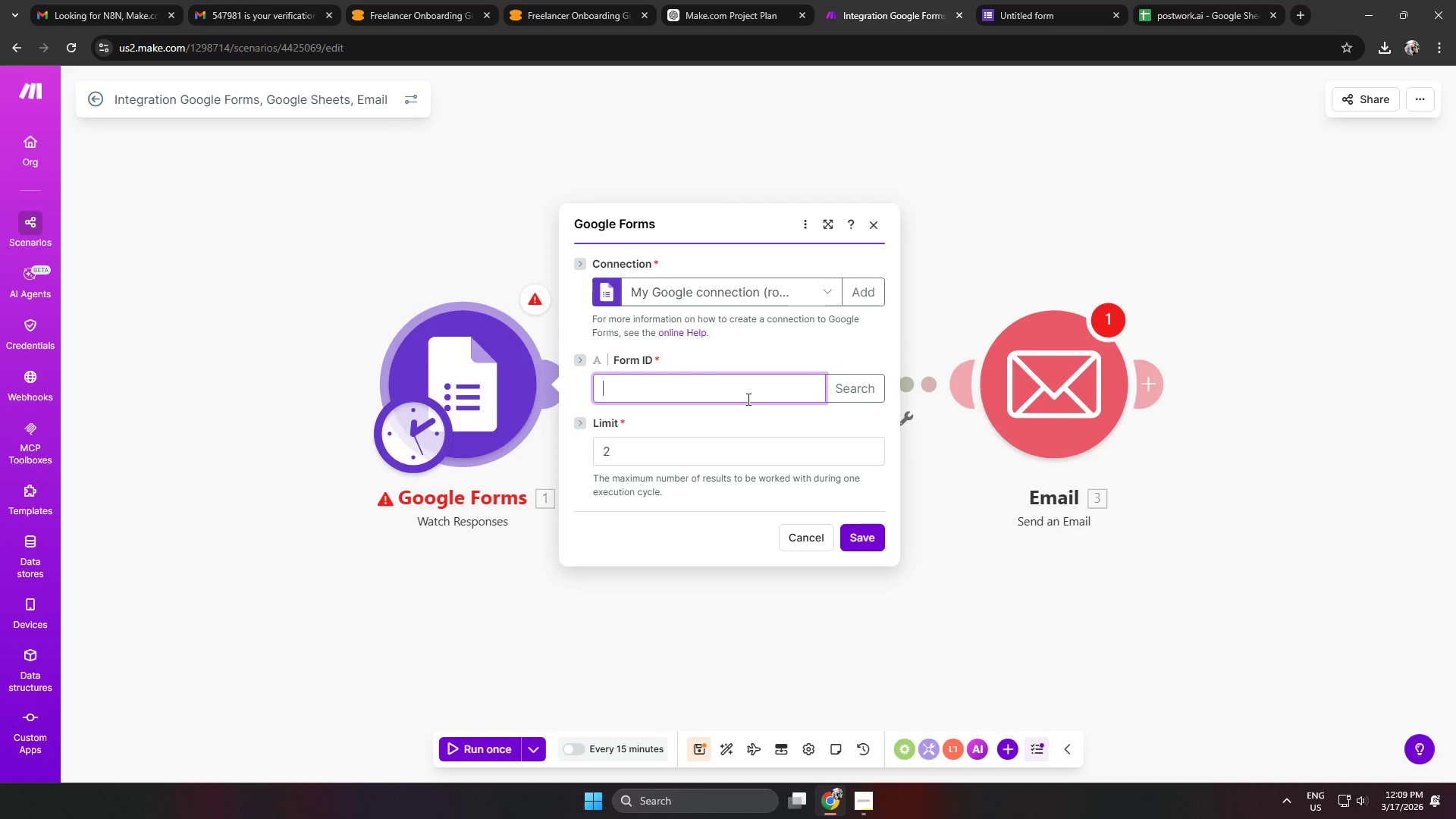 
key(Control+ControlLeft)
 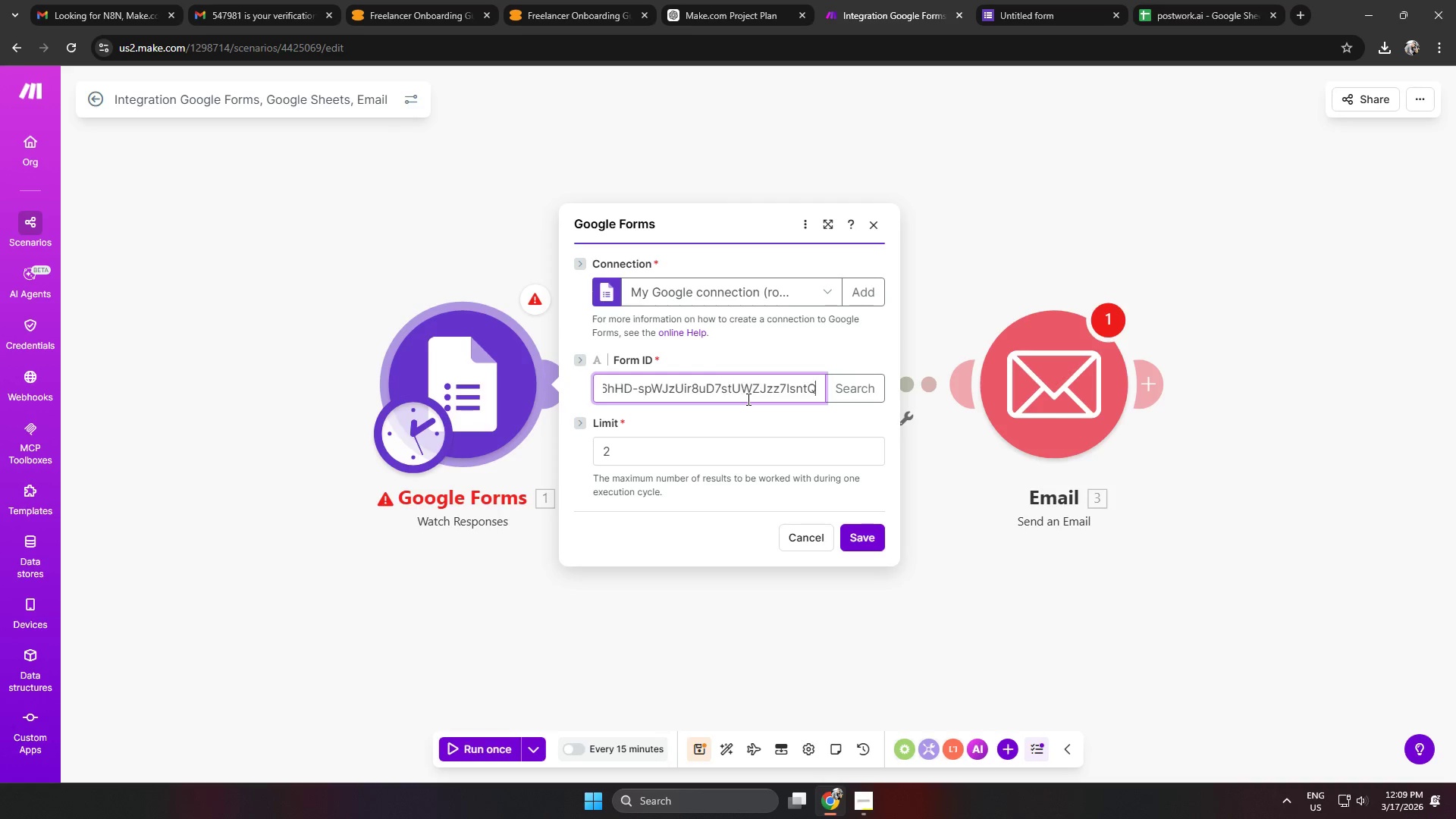 
key(Control+V)
 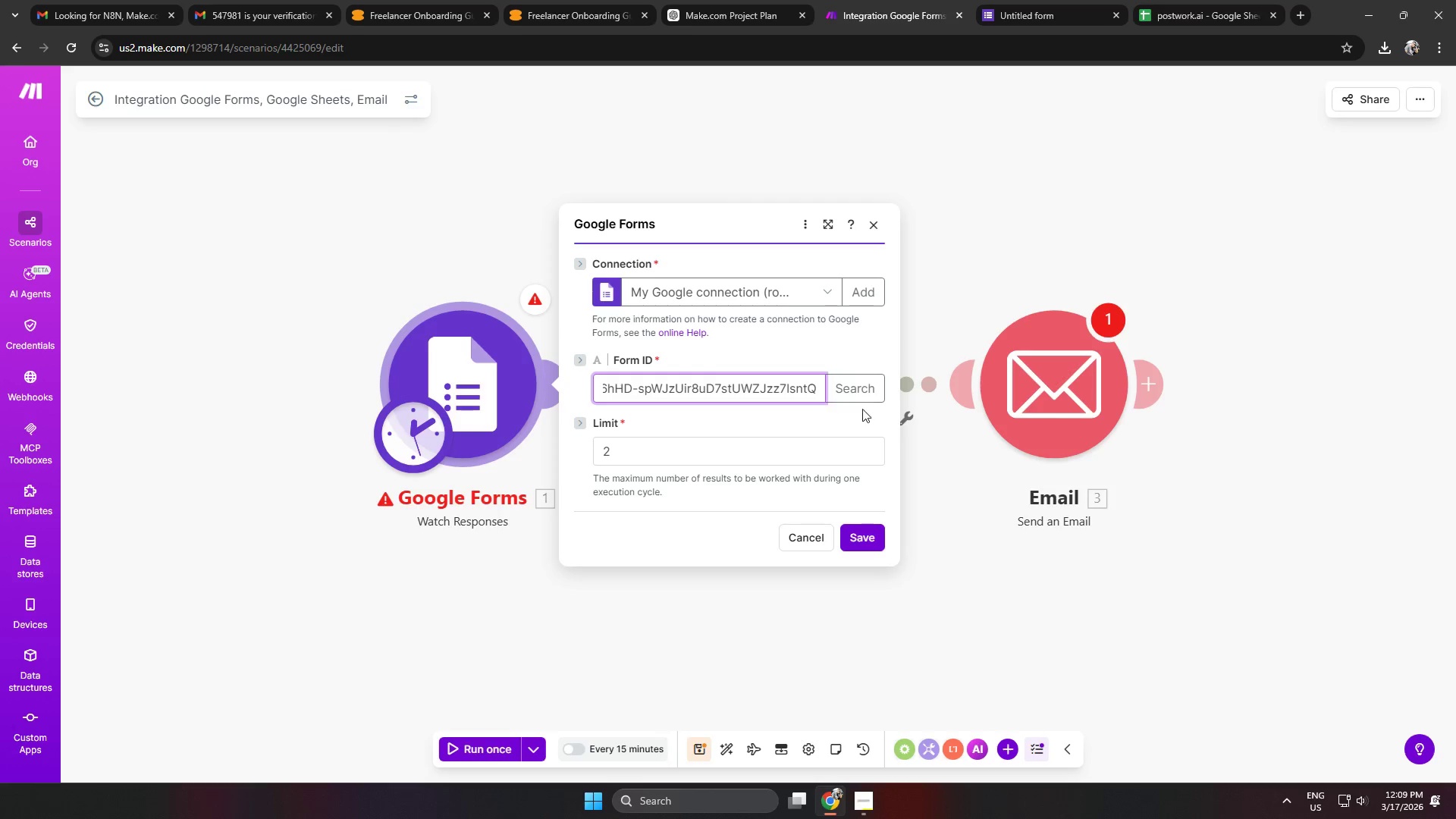 
left_click([864, 391])
 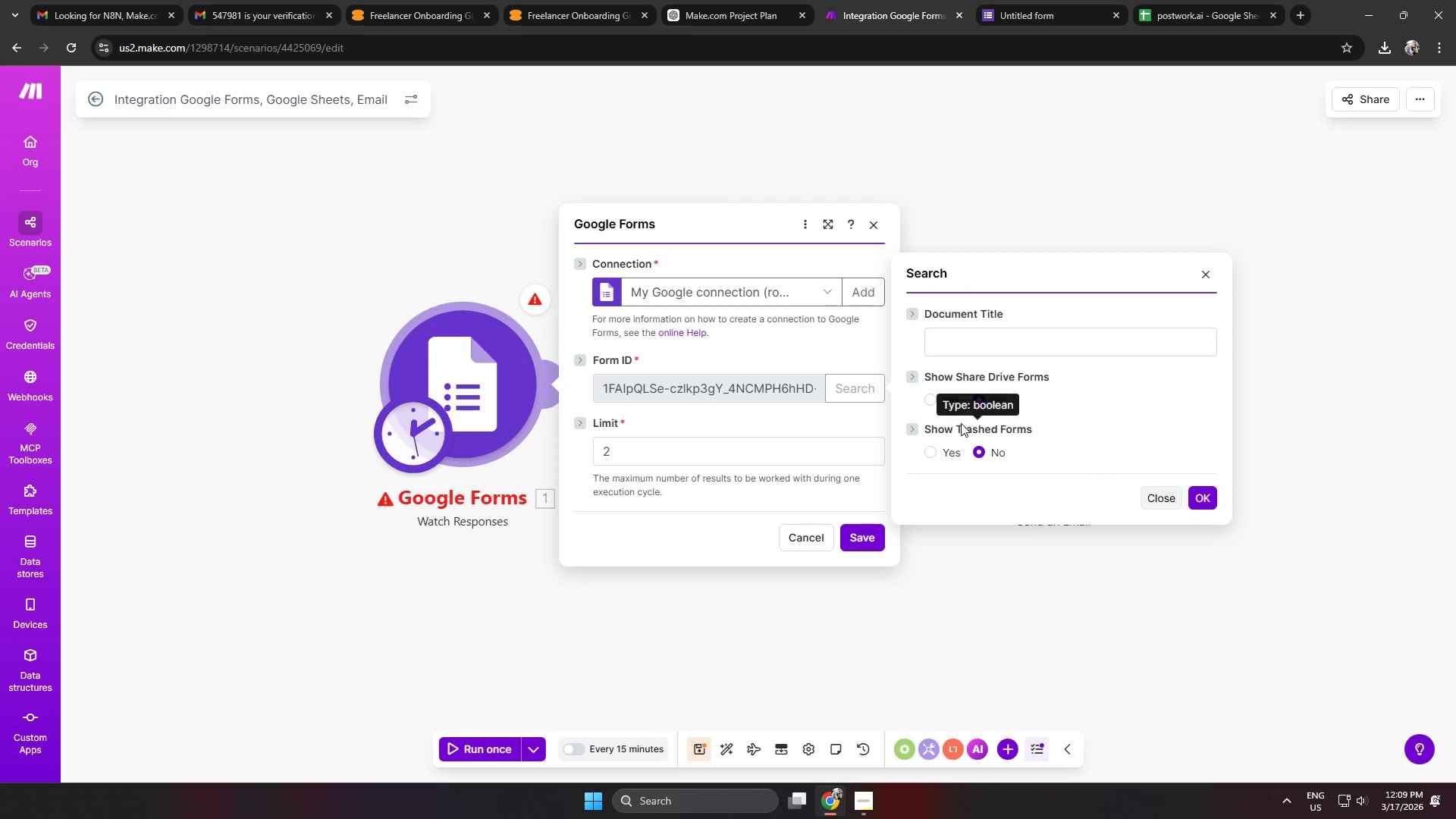 
left_click([984, 340])
 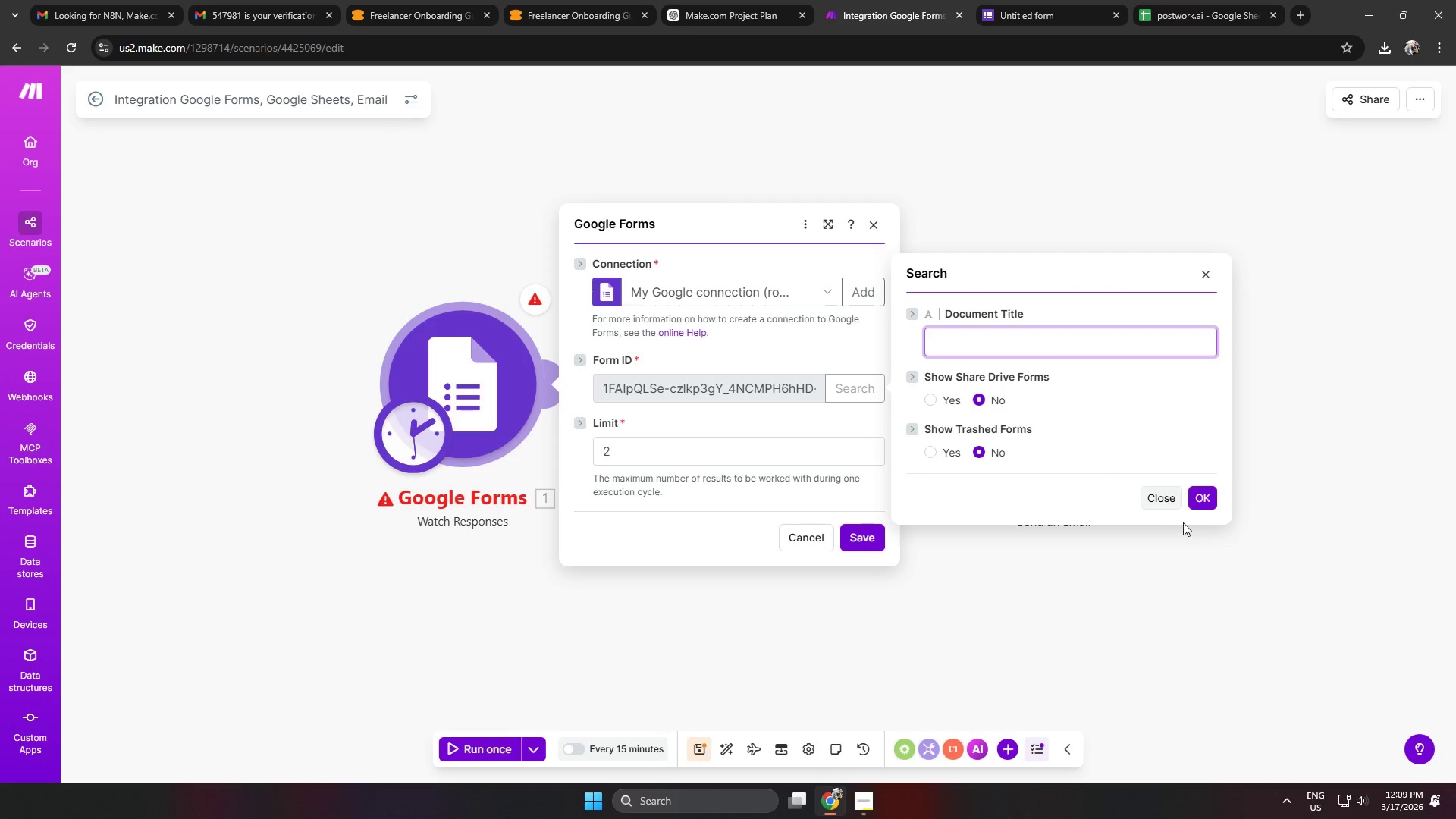 
left_click([1207, 503])
 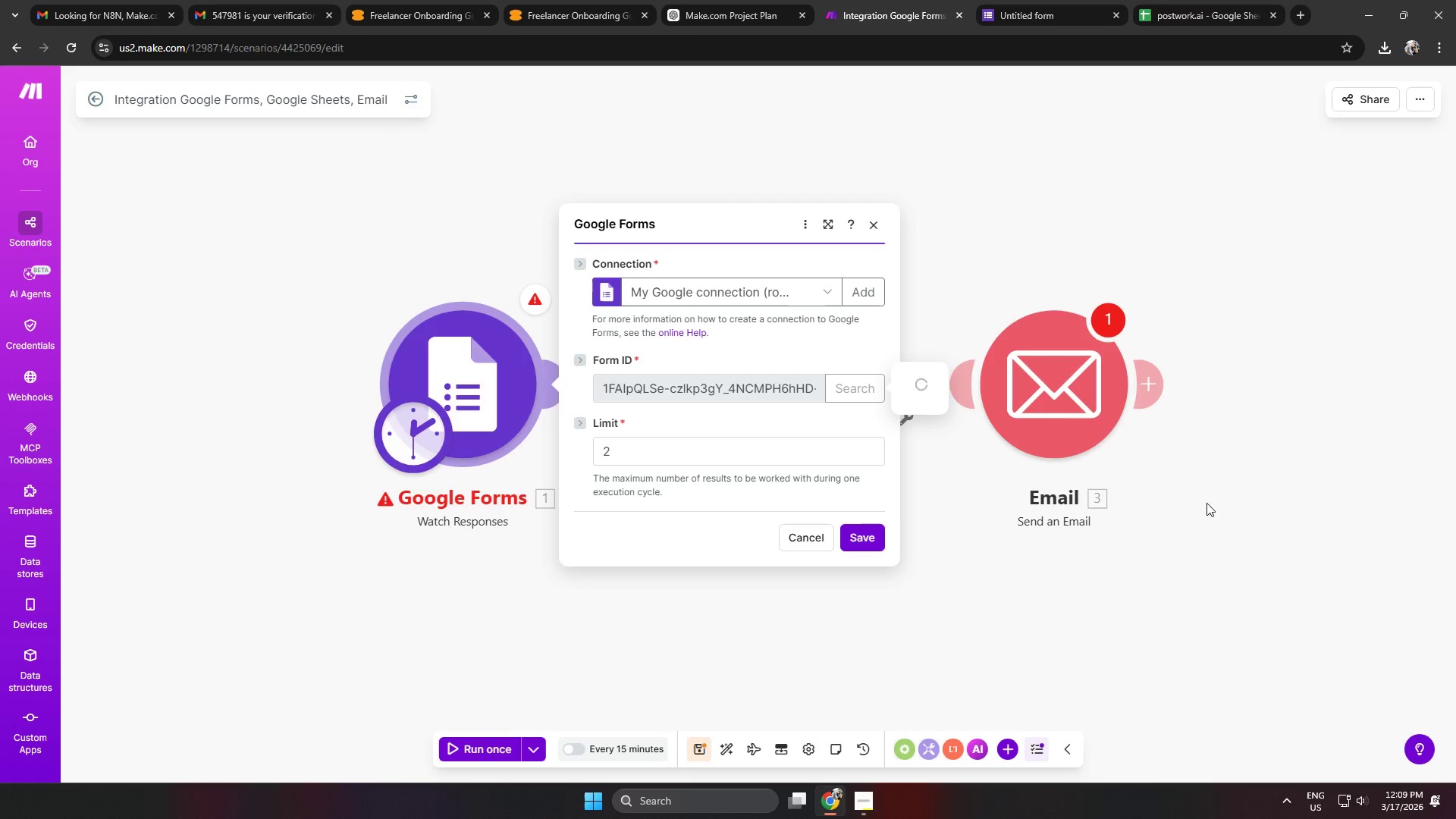 
mouse_move([894, 407])
 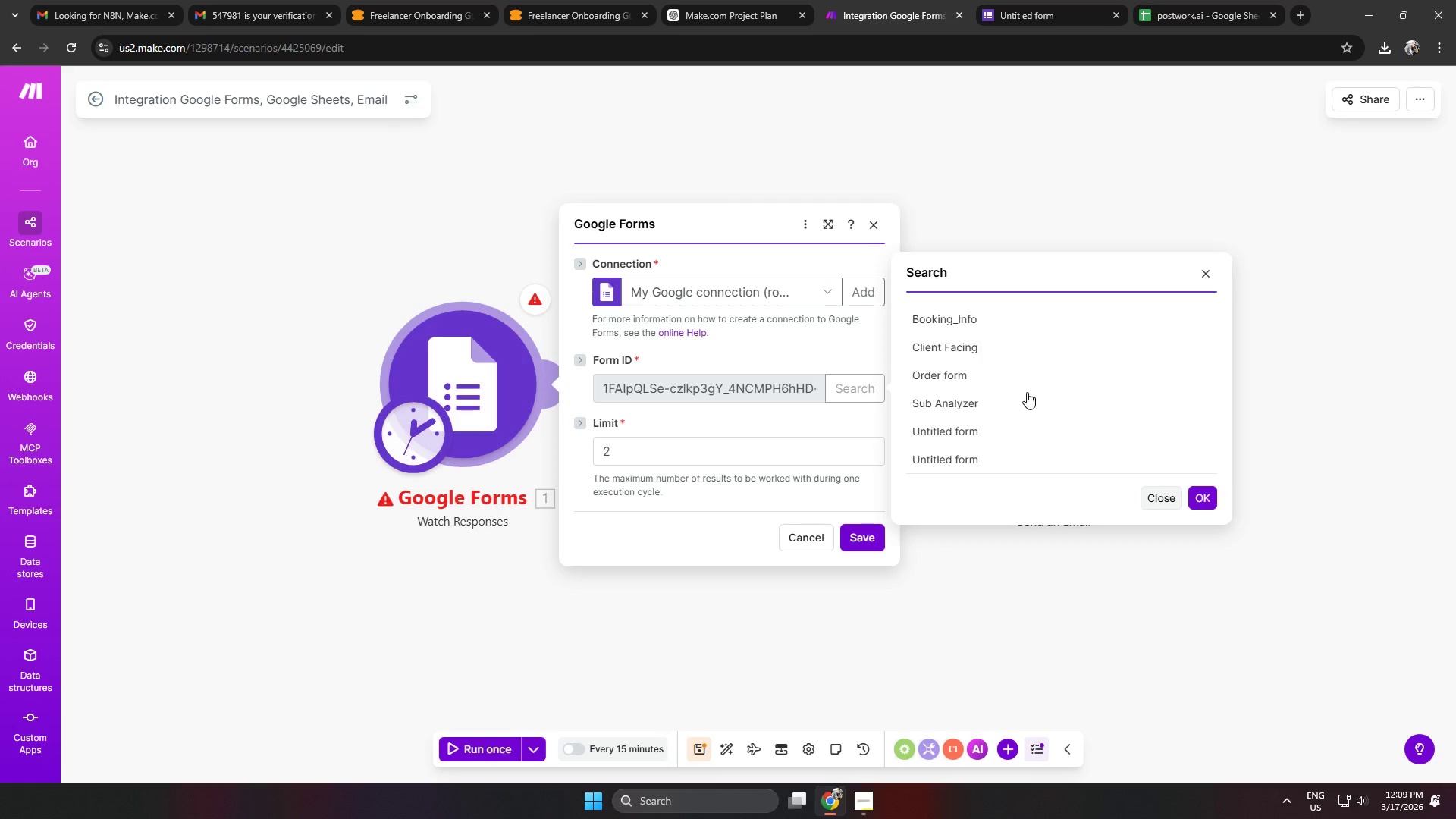 
scroll: coordinate [966, 413], scroll_direction: down, amount: 3.0
 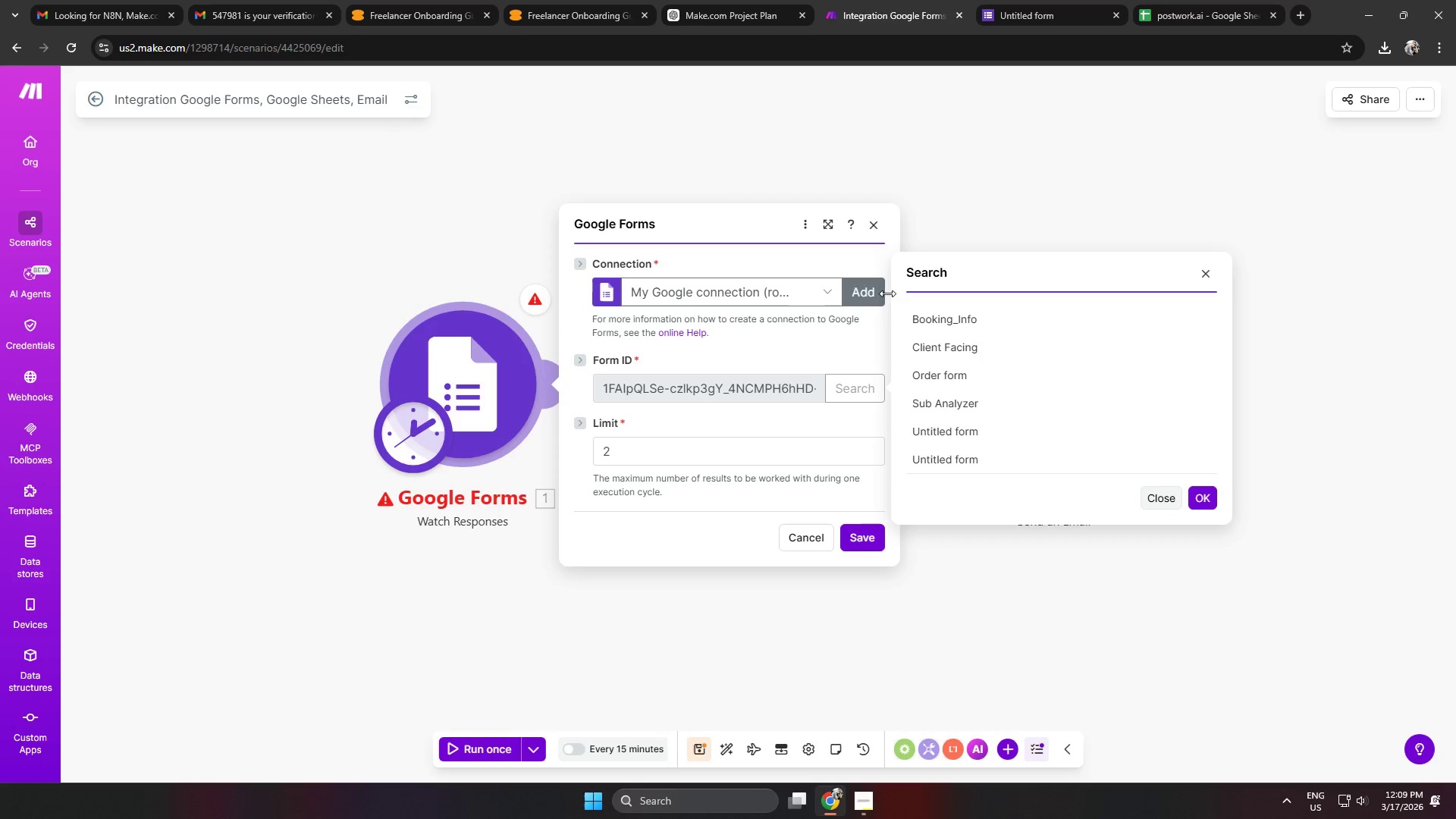 
wait(5.96)
 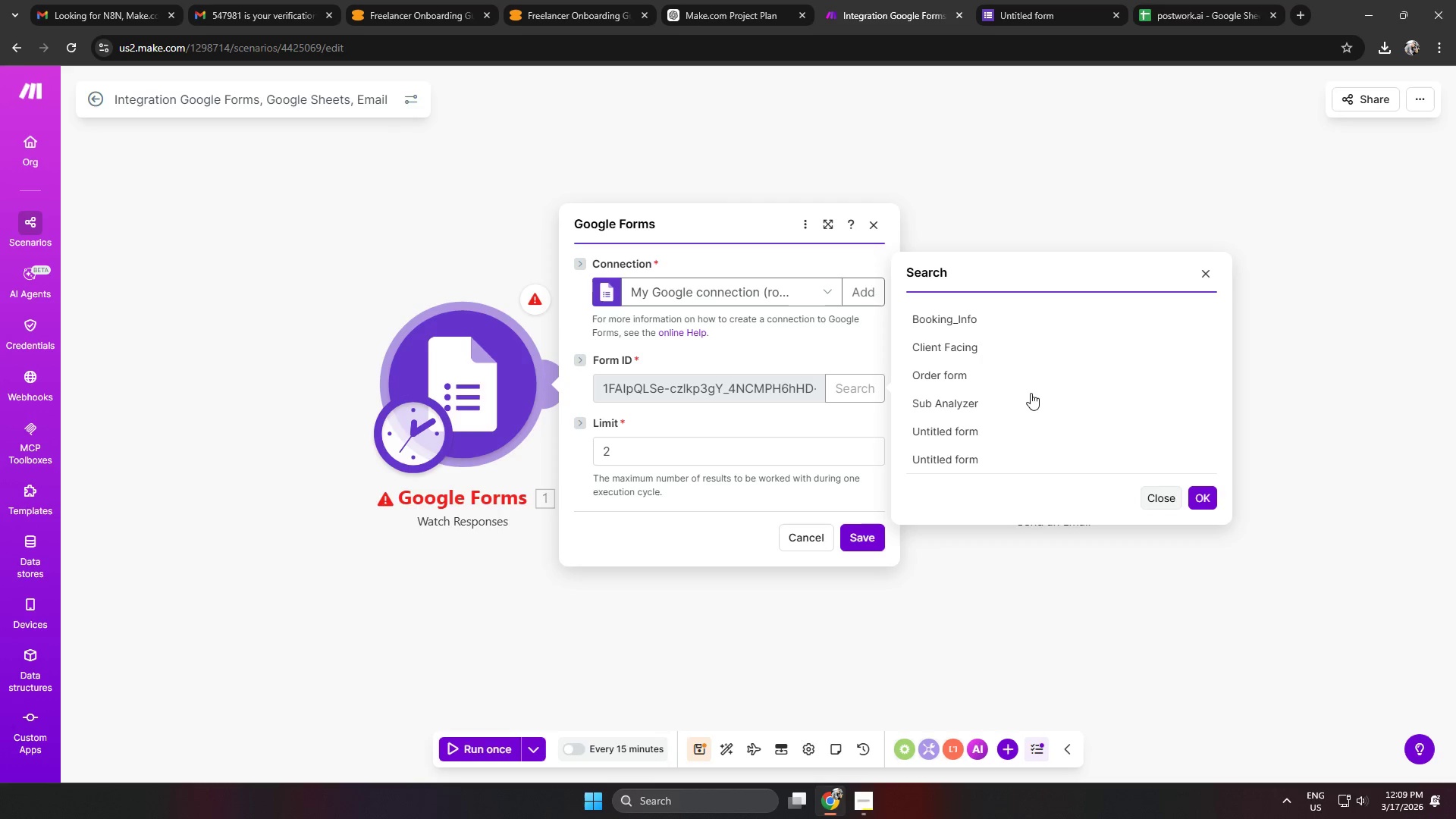 
left_click([1105, 404])
 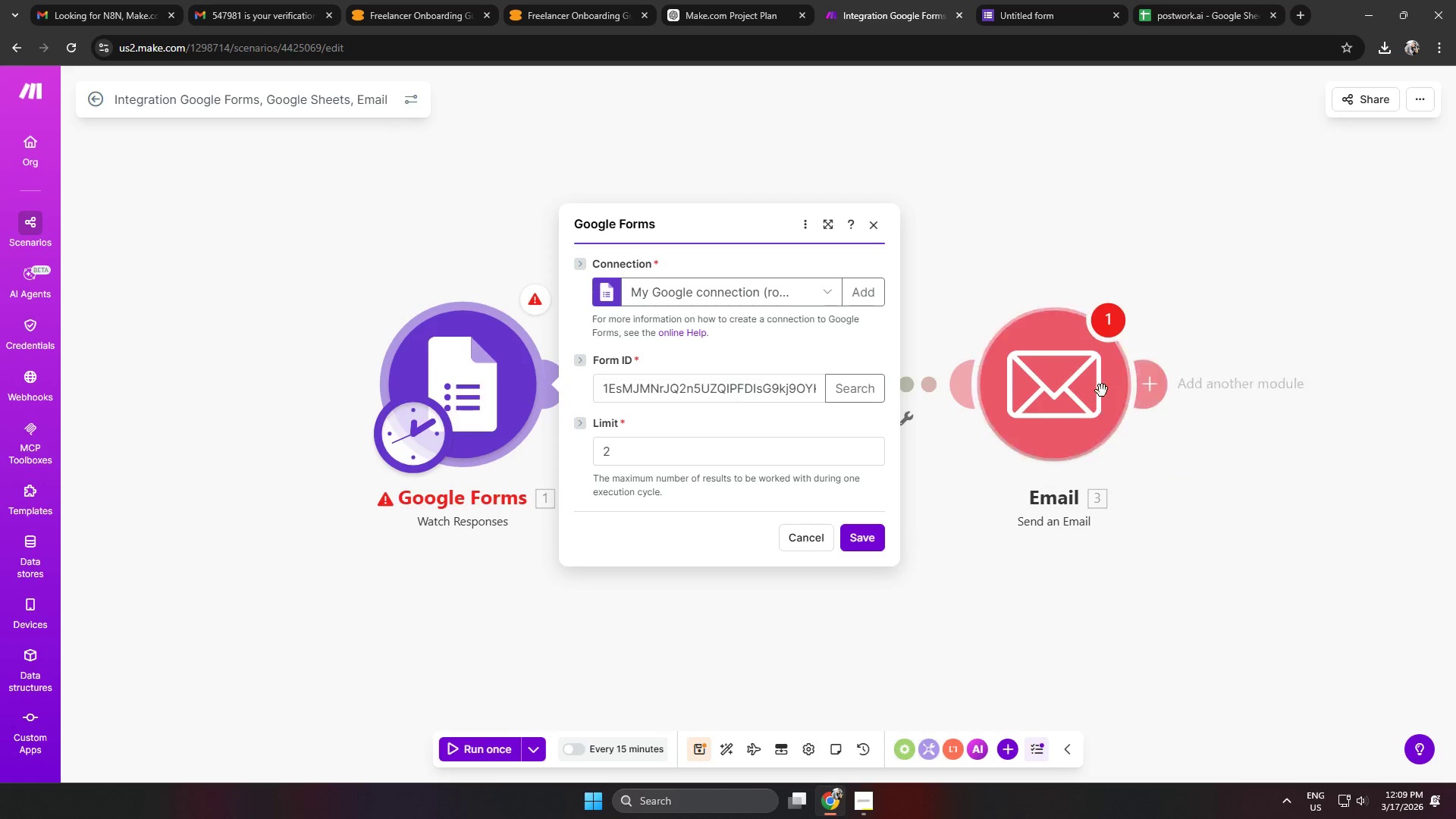 
scroll: coordinate [1091, 366], scroll_direction: down, amount: 3.0
 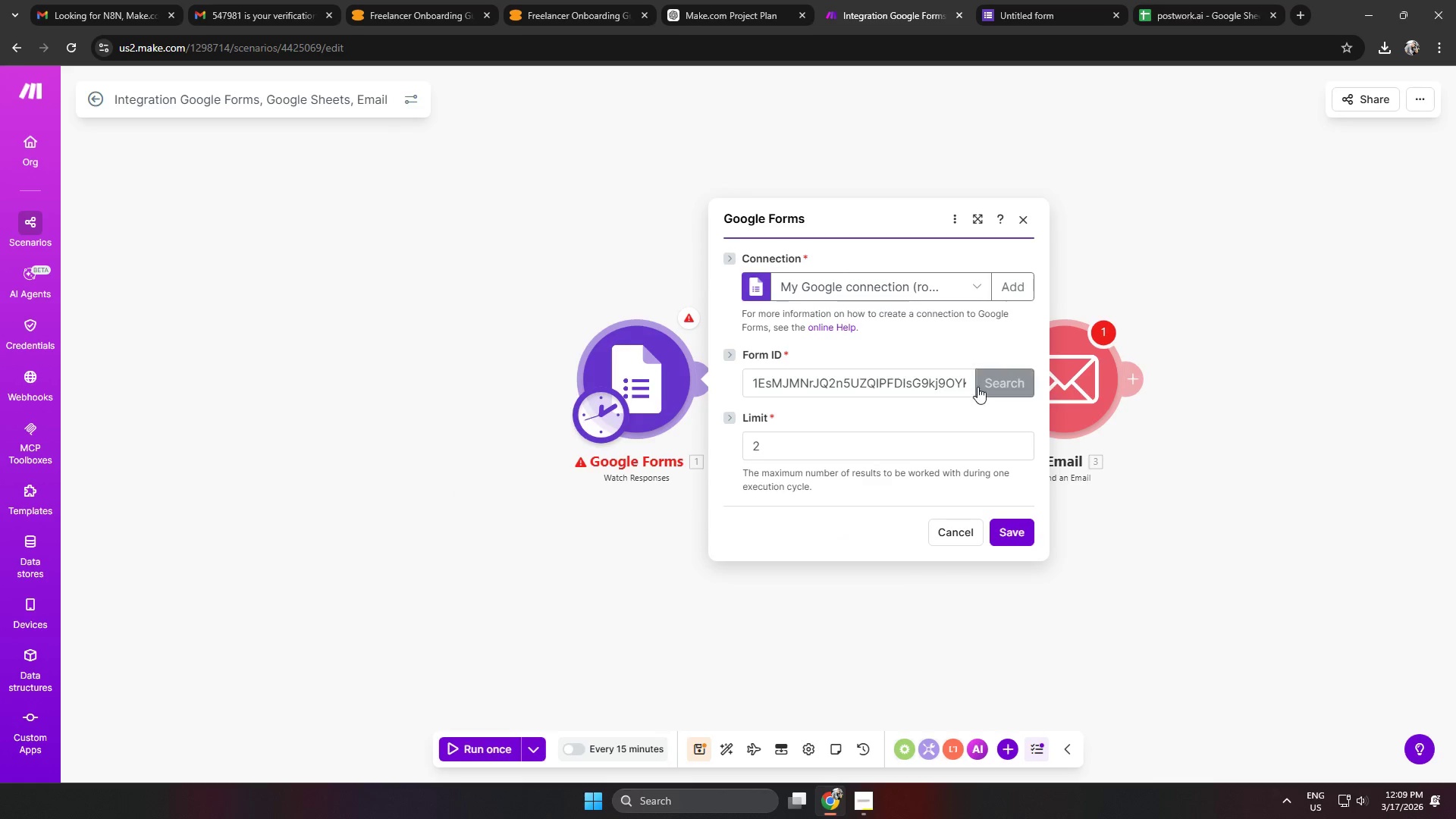 
scroll: coordinate [949, 411], scroll_direction: up, amount: 1.0
 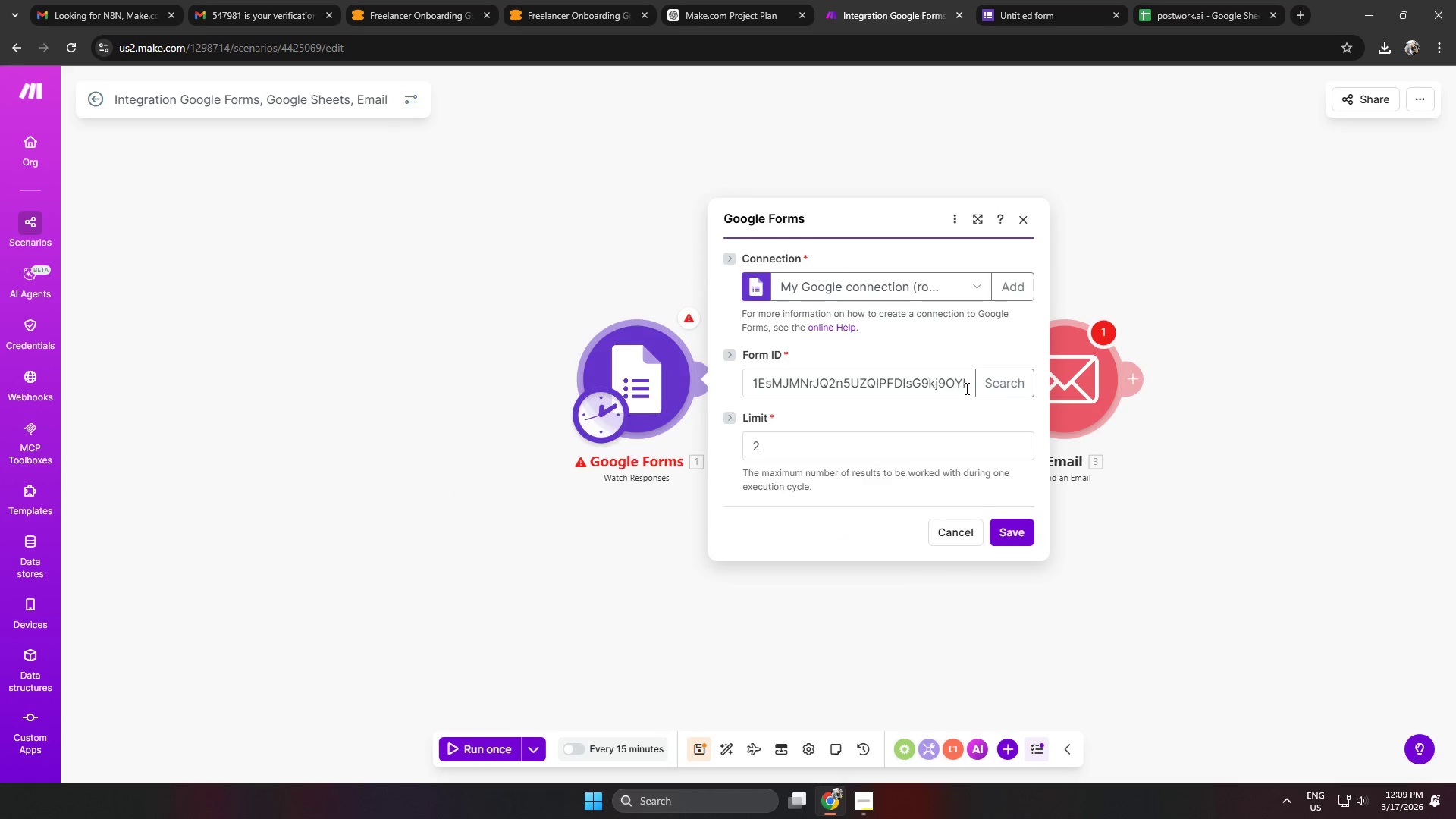 
left_click([958, 381])
 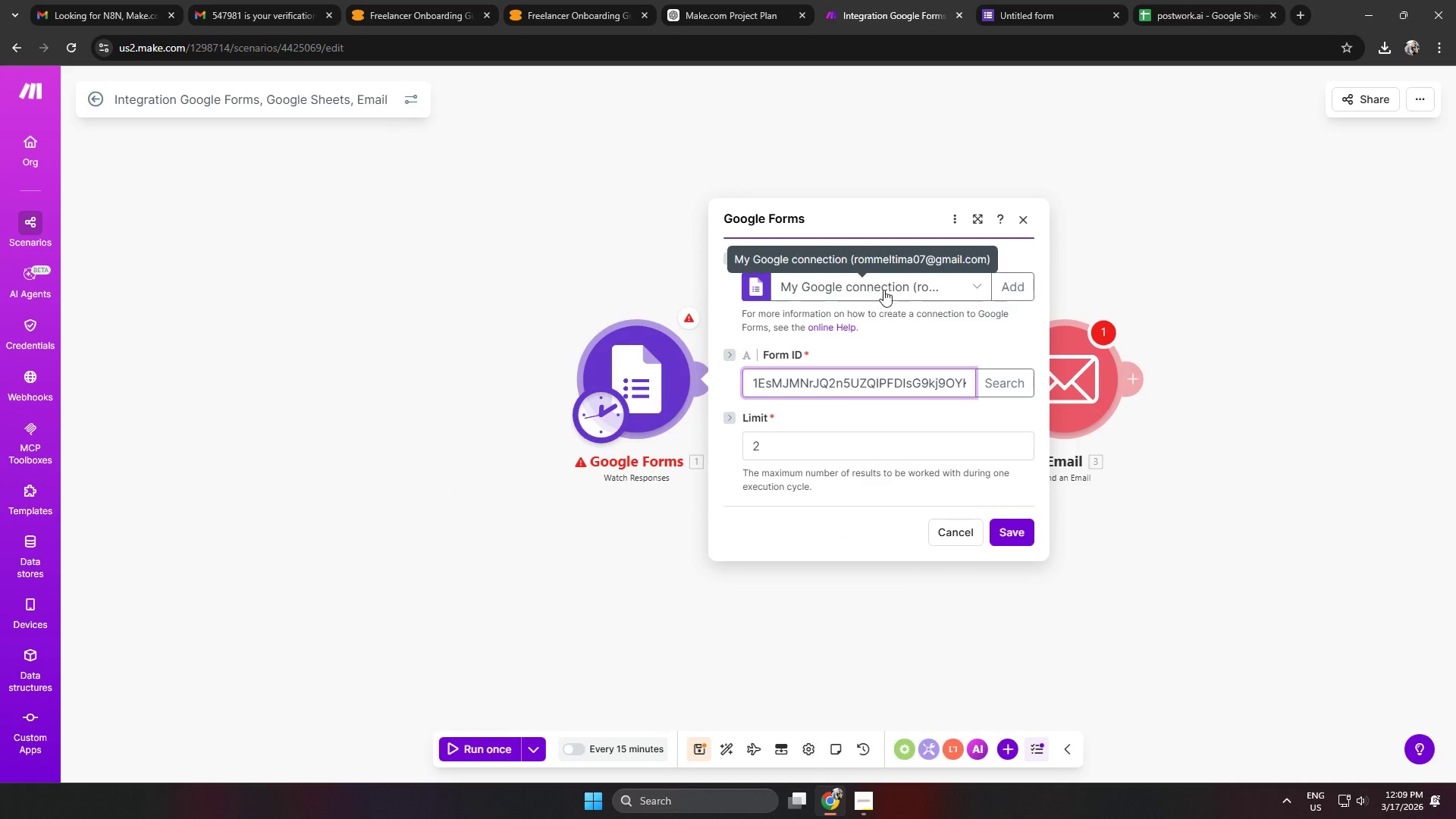 
left_click([898, 284])
 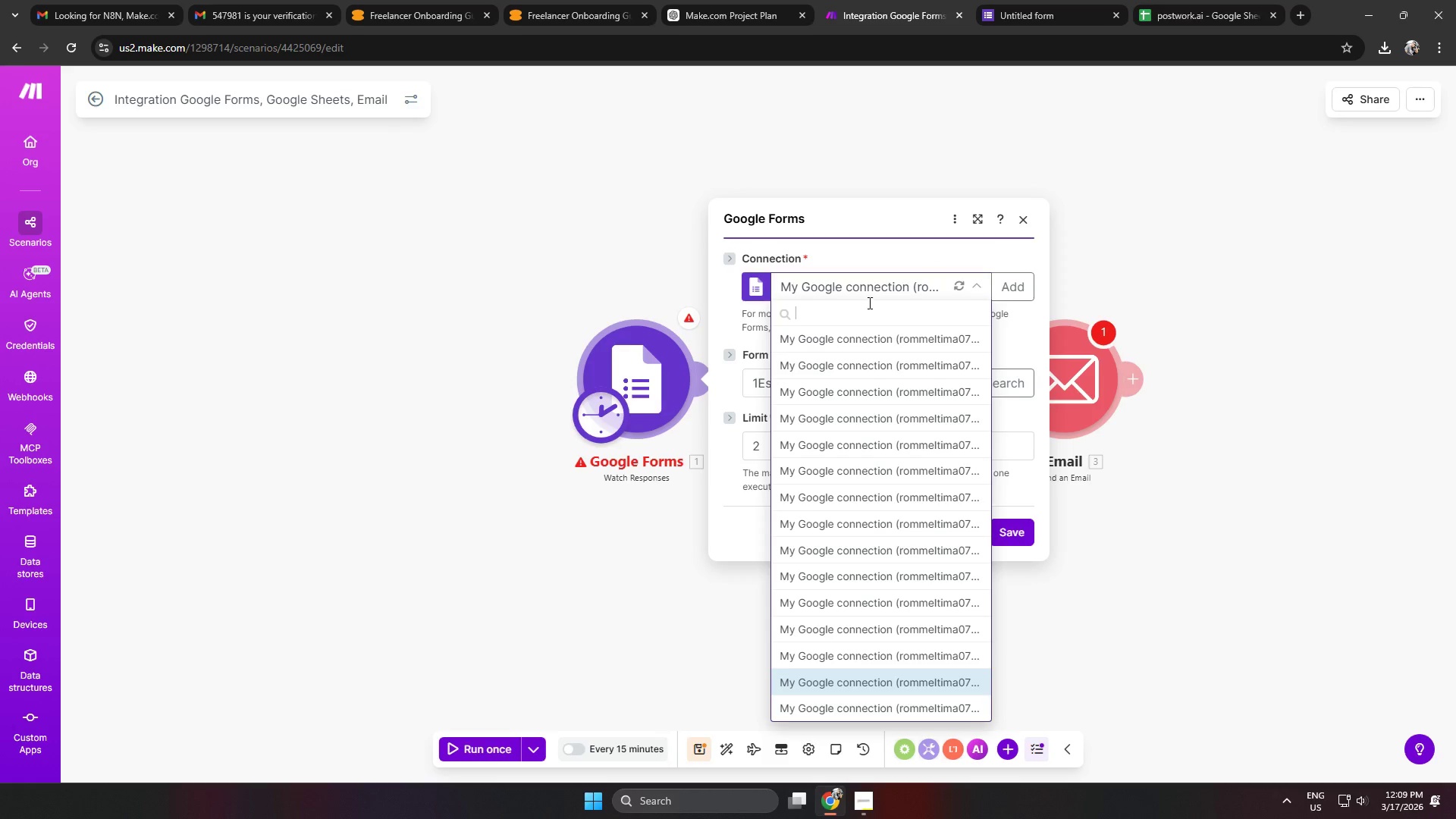 
left_click([882, 287])
 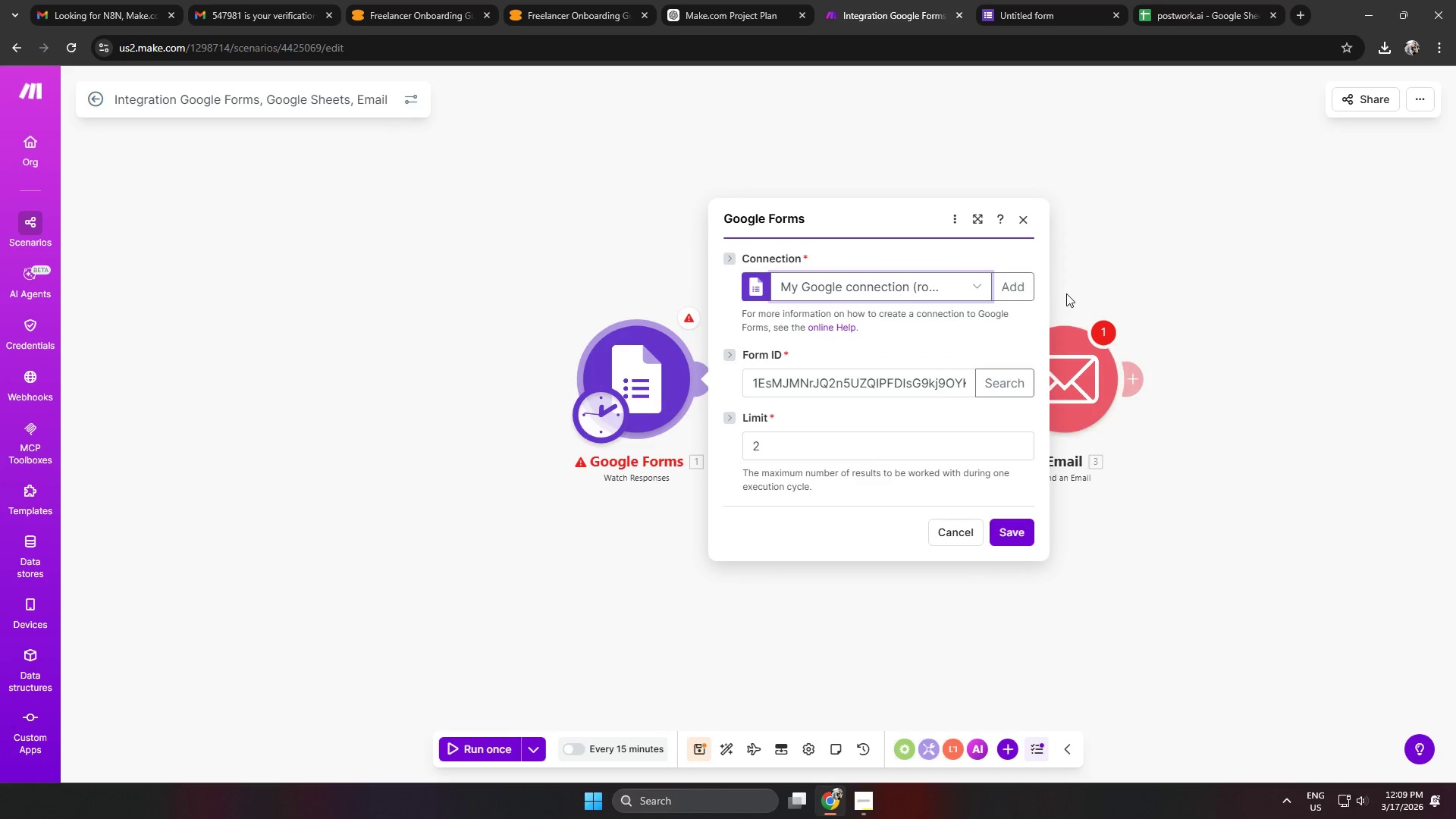 
left_click([1018, 289])
 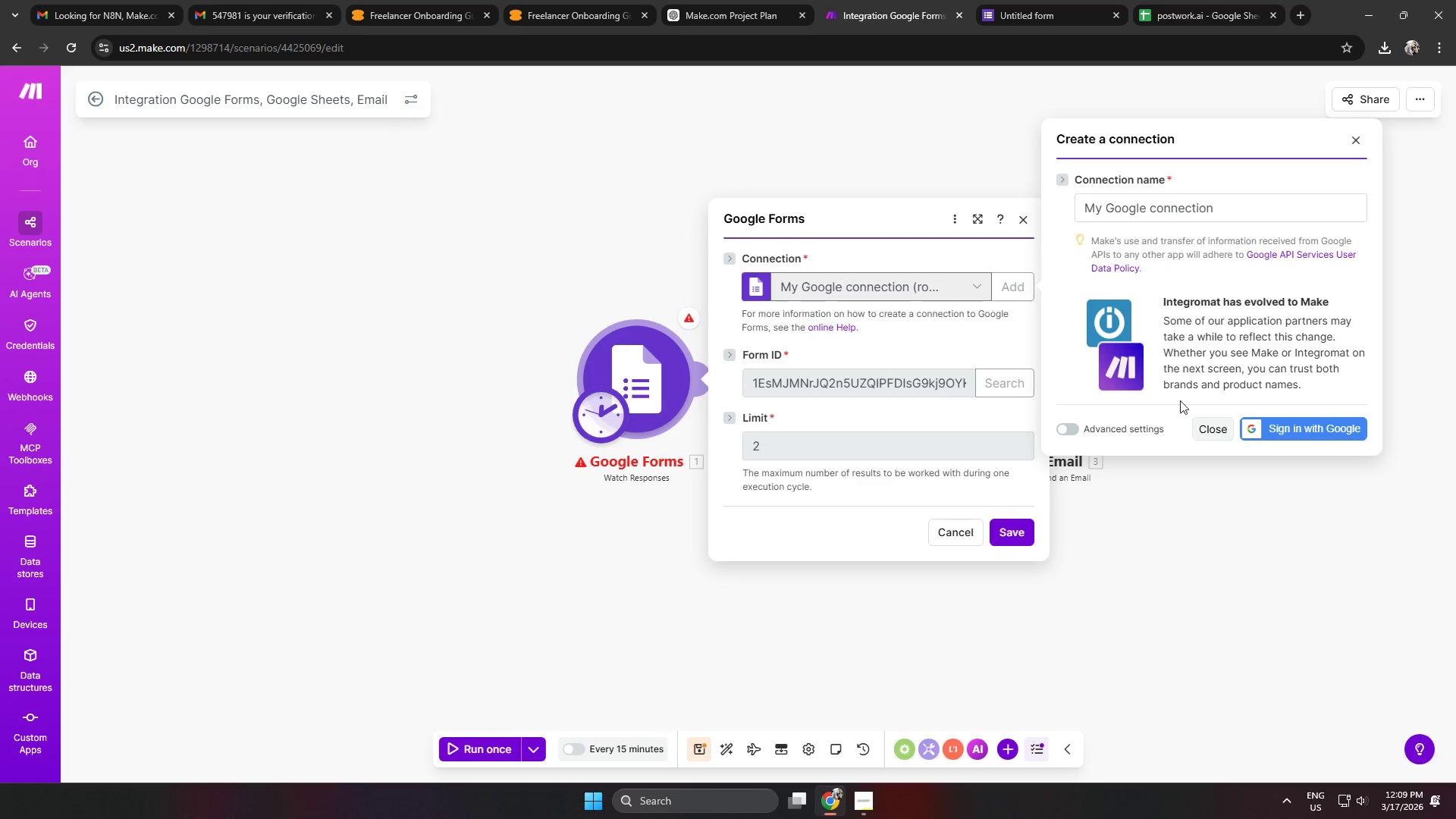 
left_click([1274, 424])
 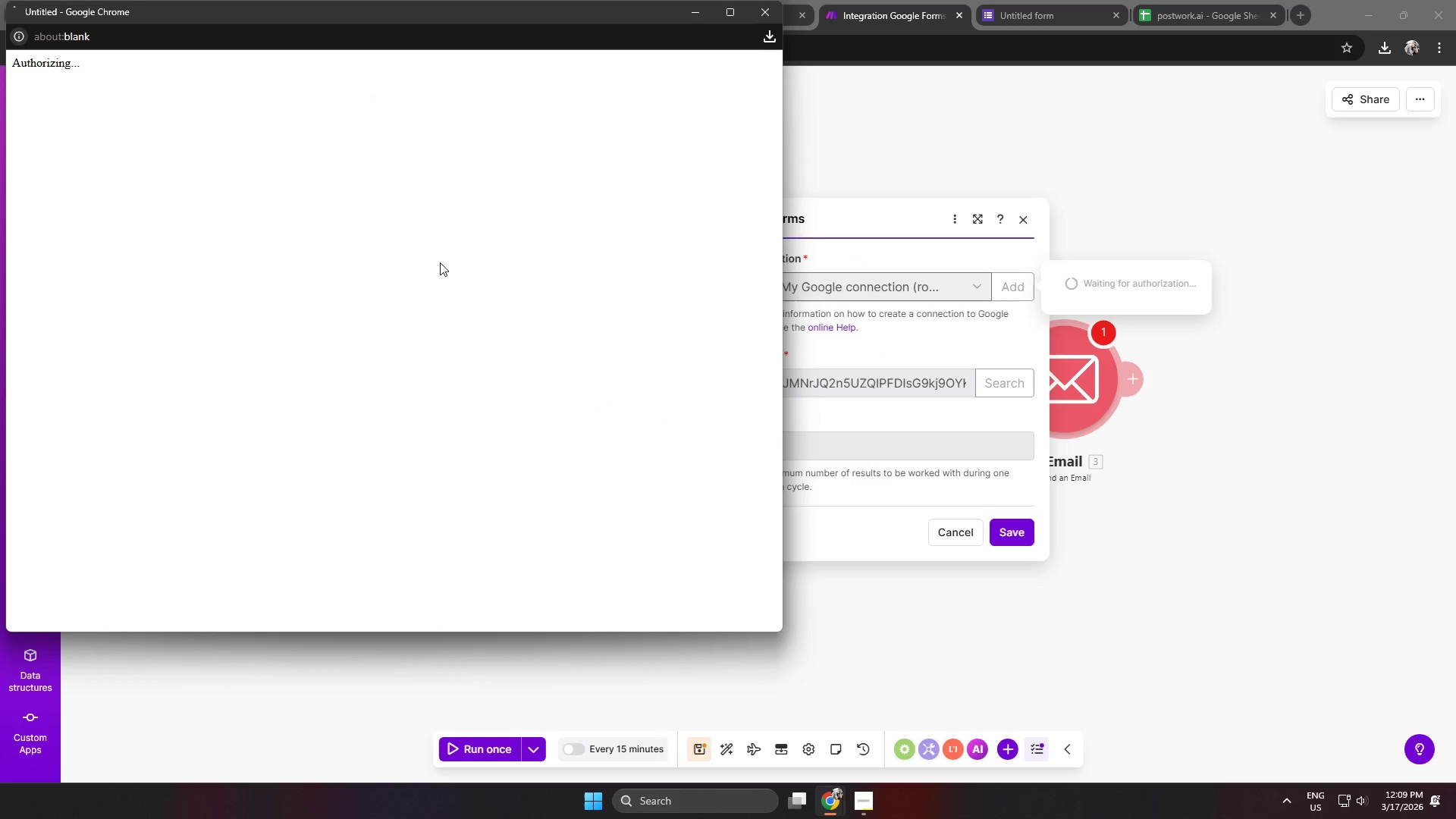 
left_click([458, 235])
 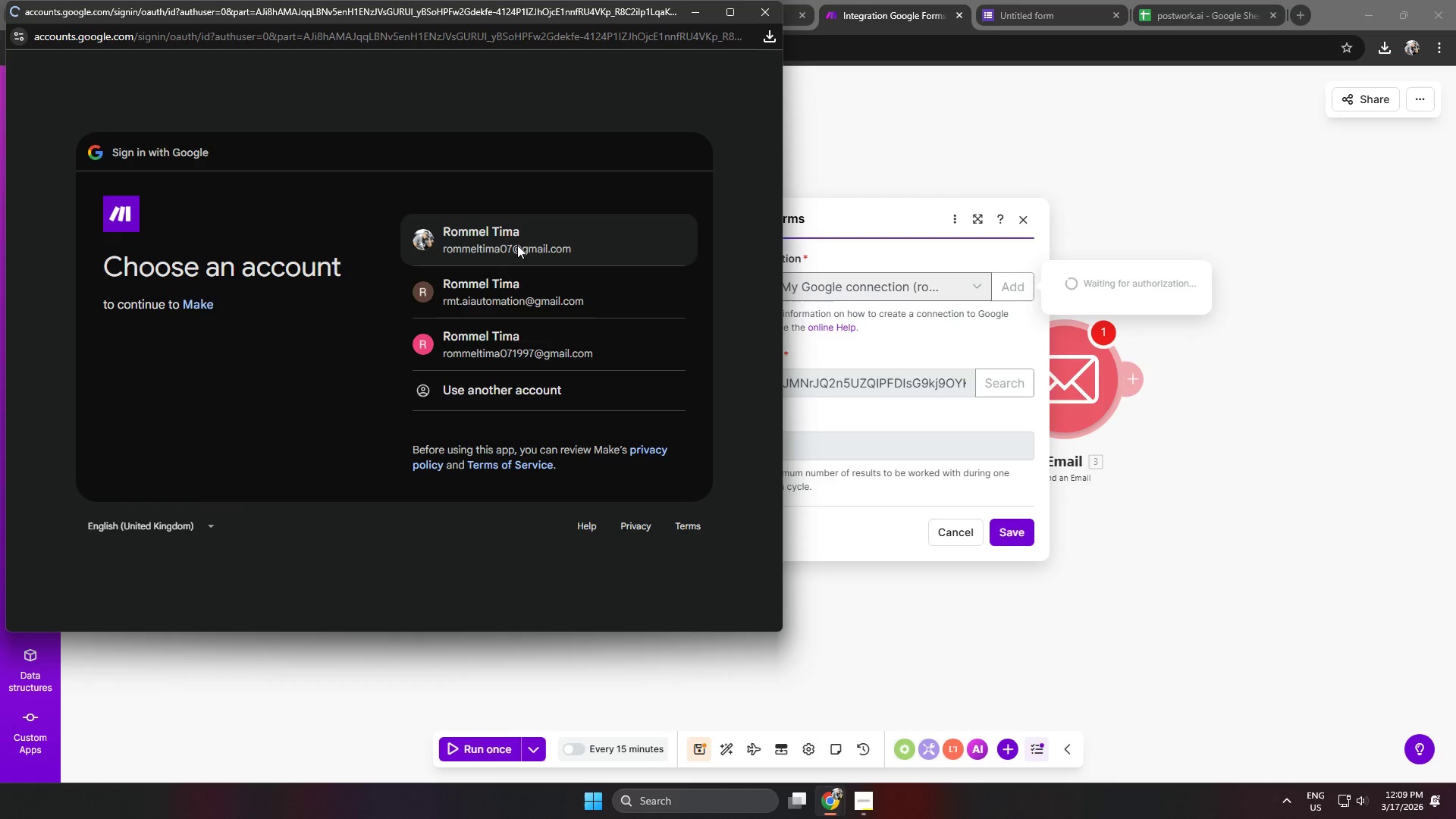 
left_click([617, 425])
 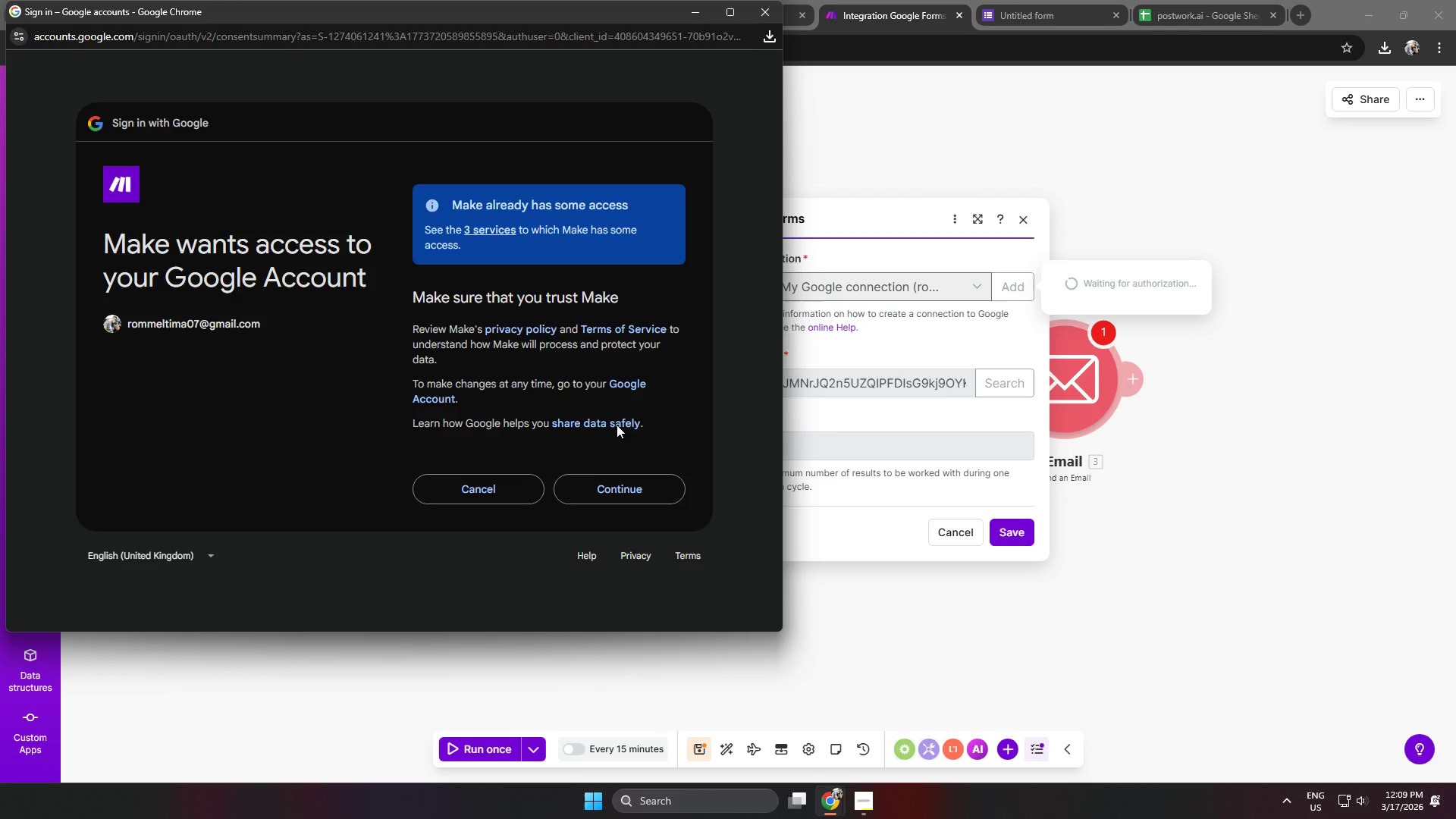 
left_click([625, 486])
 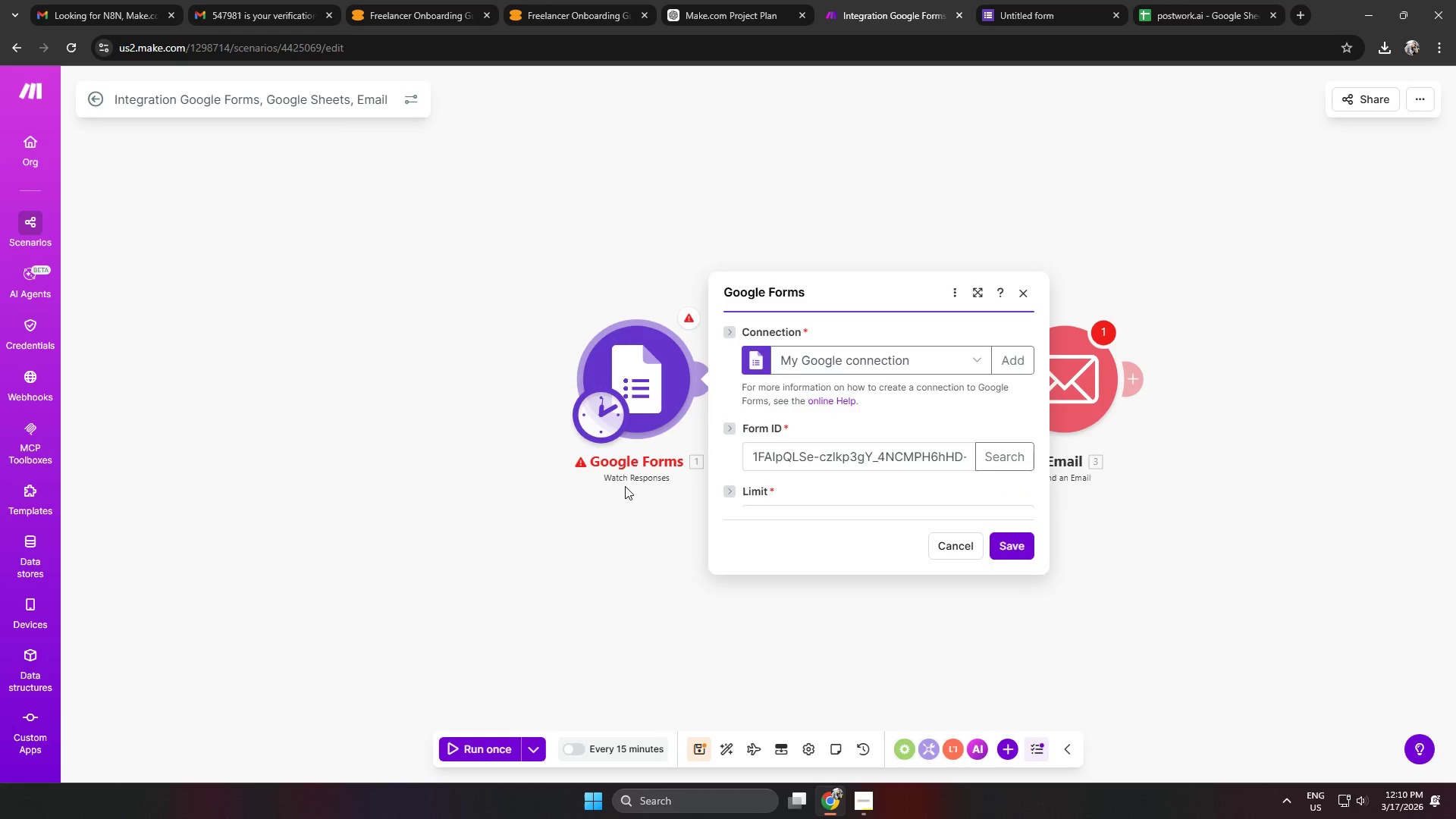 
wait(6.45)
 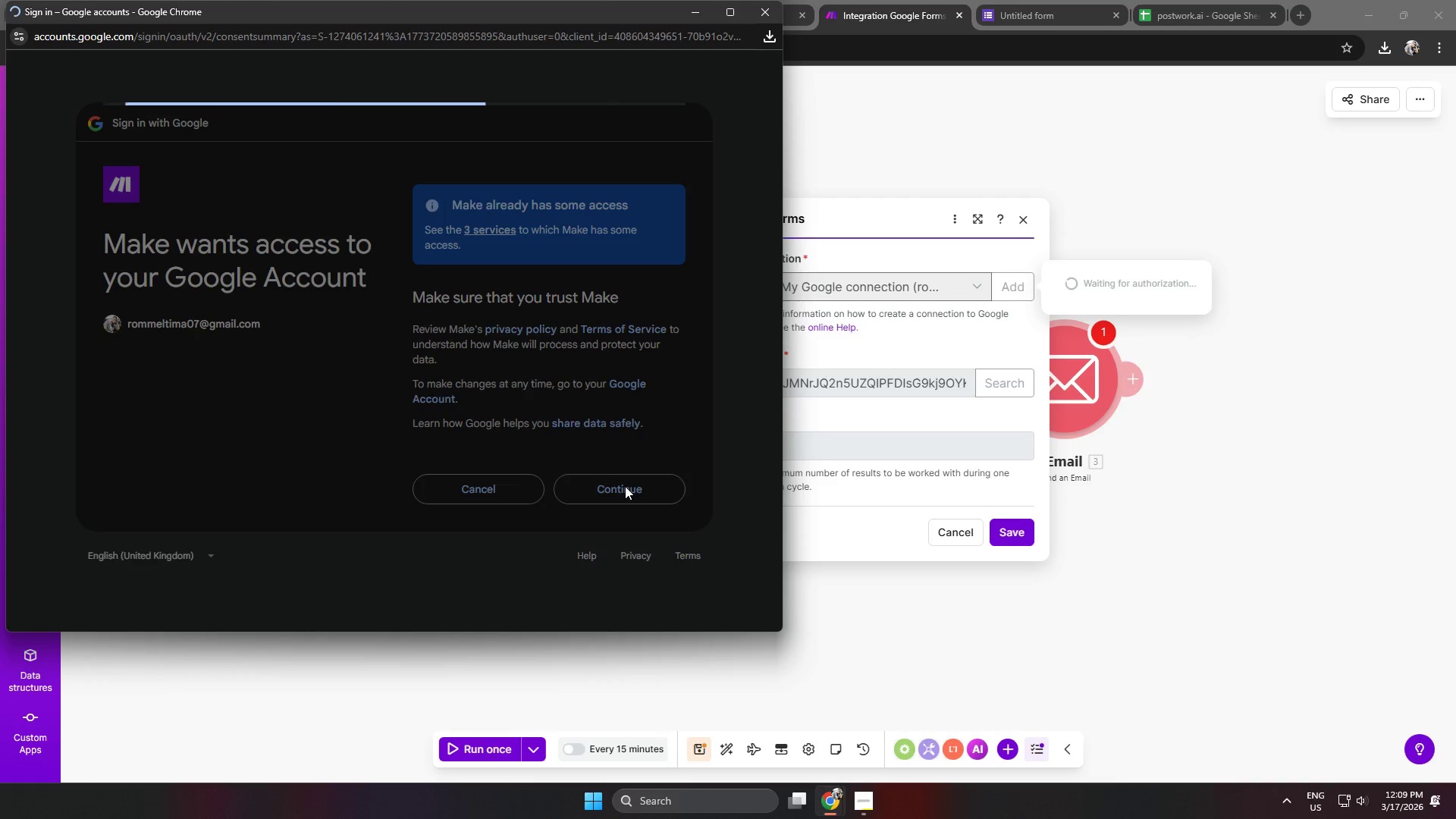 
left_click([1011, 535])
 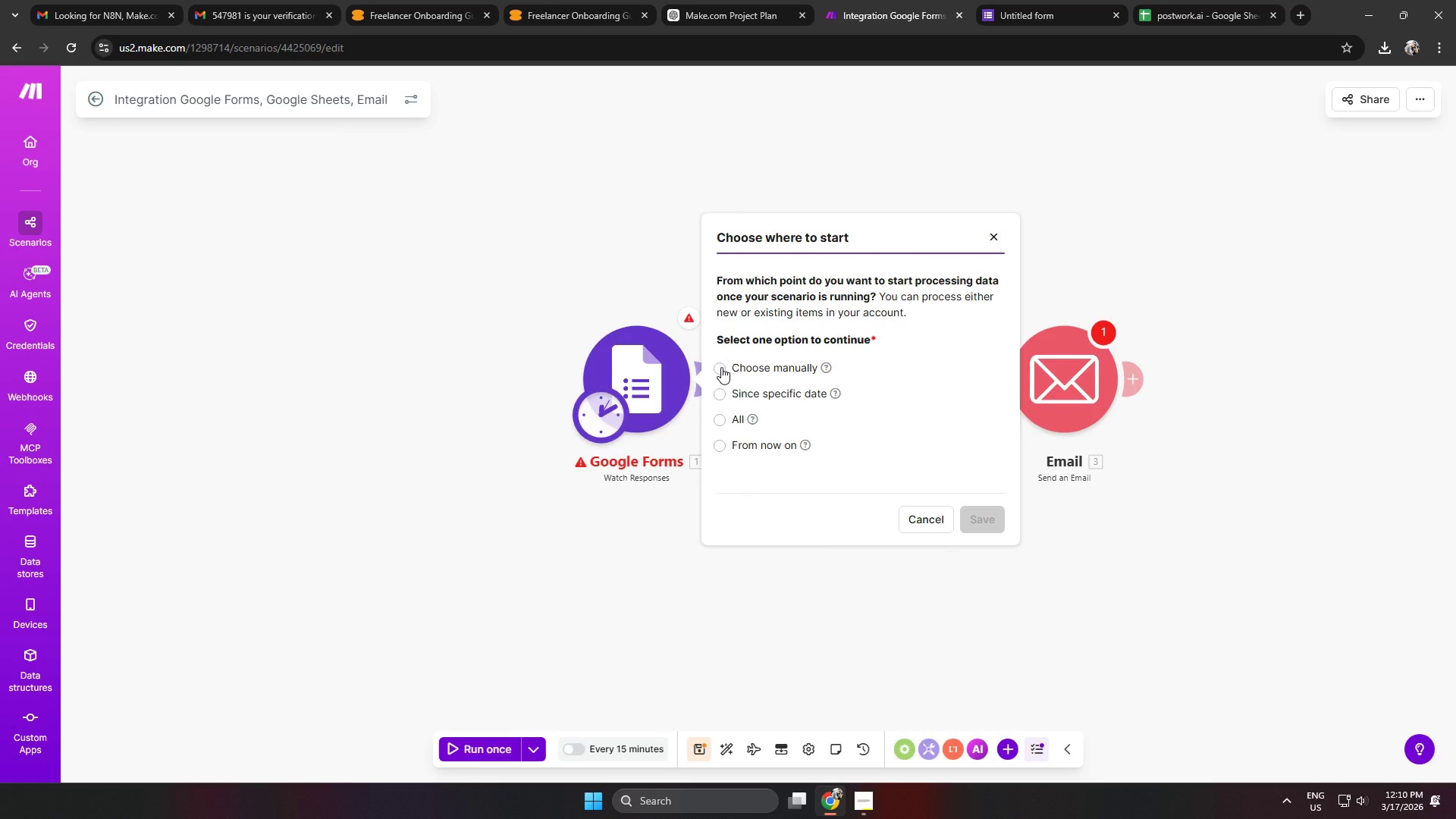 
left_click([723, 368])
 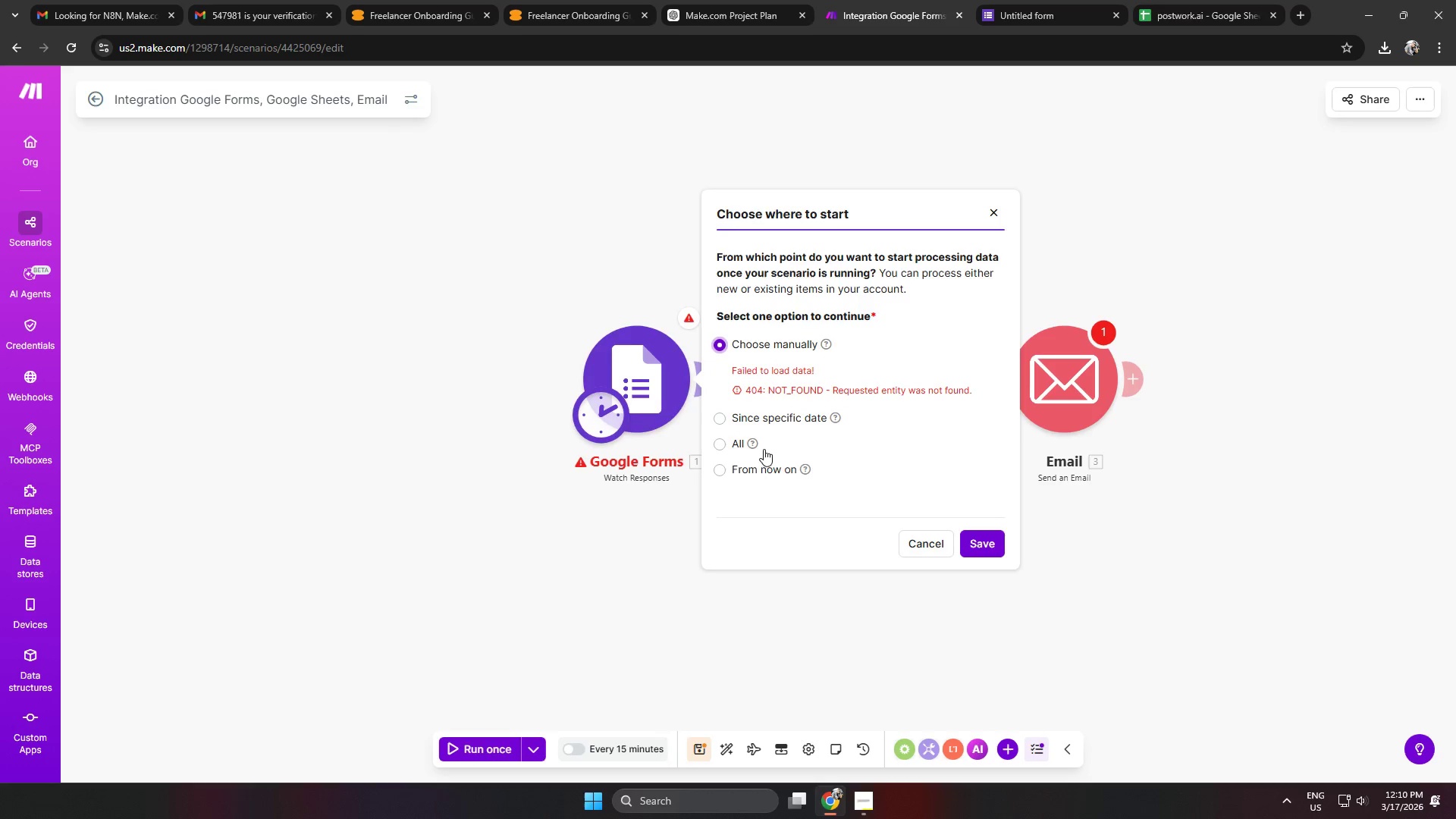 
wait(7.05)
 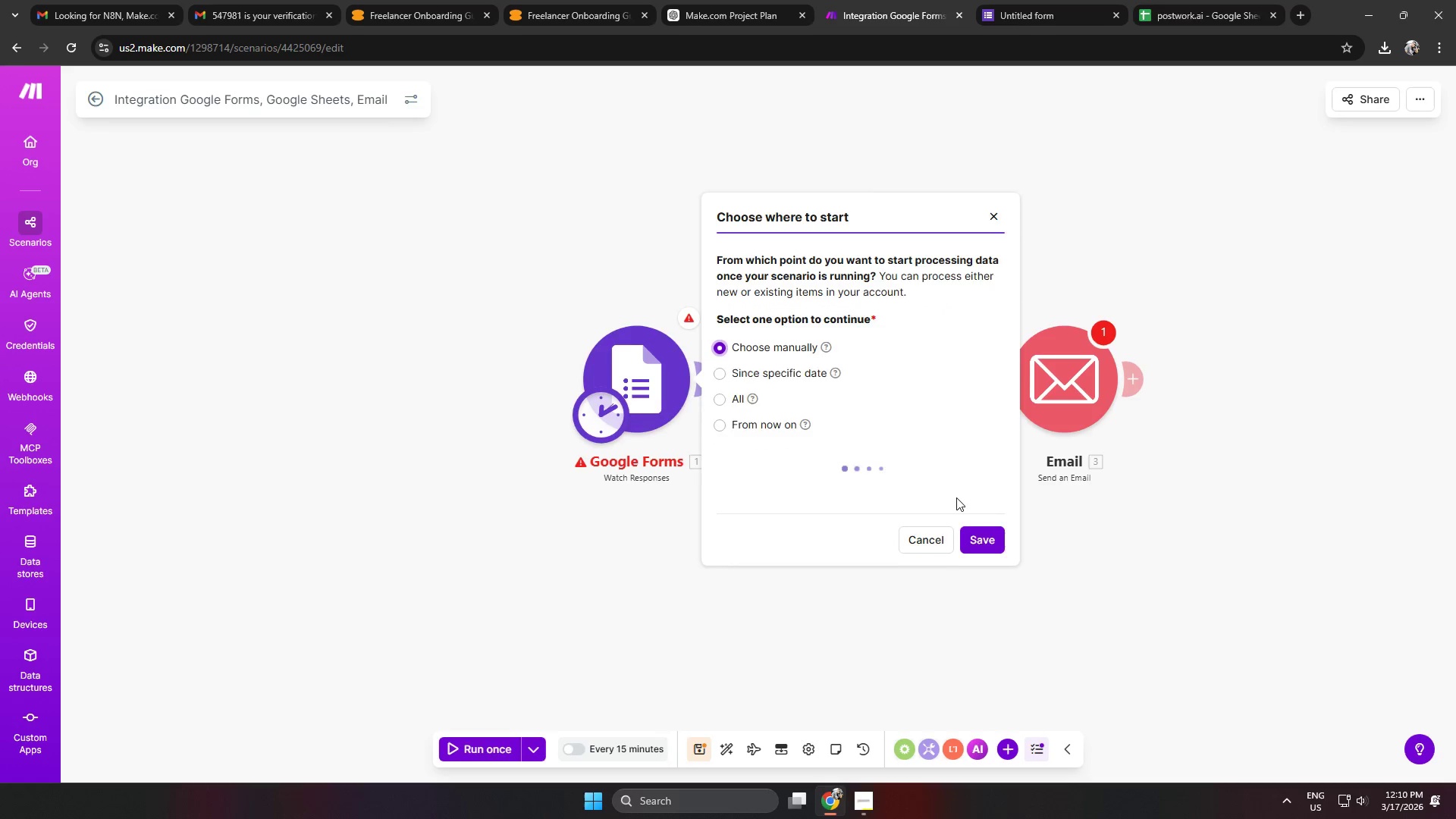 
left_click([722, 417])
 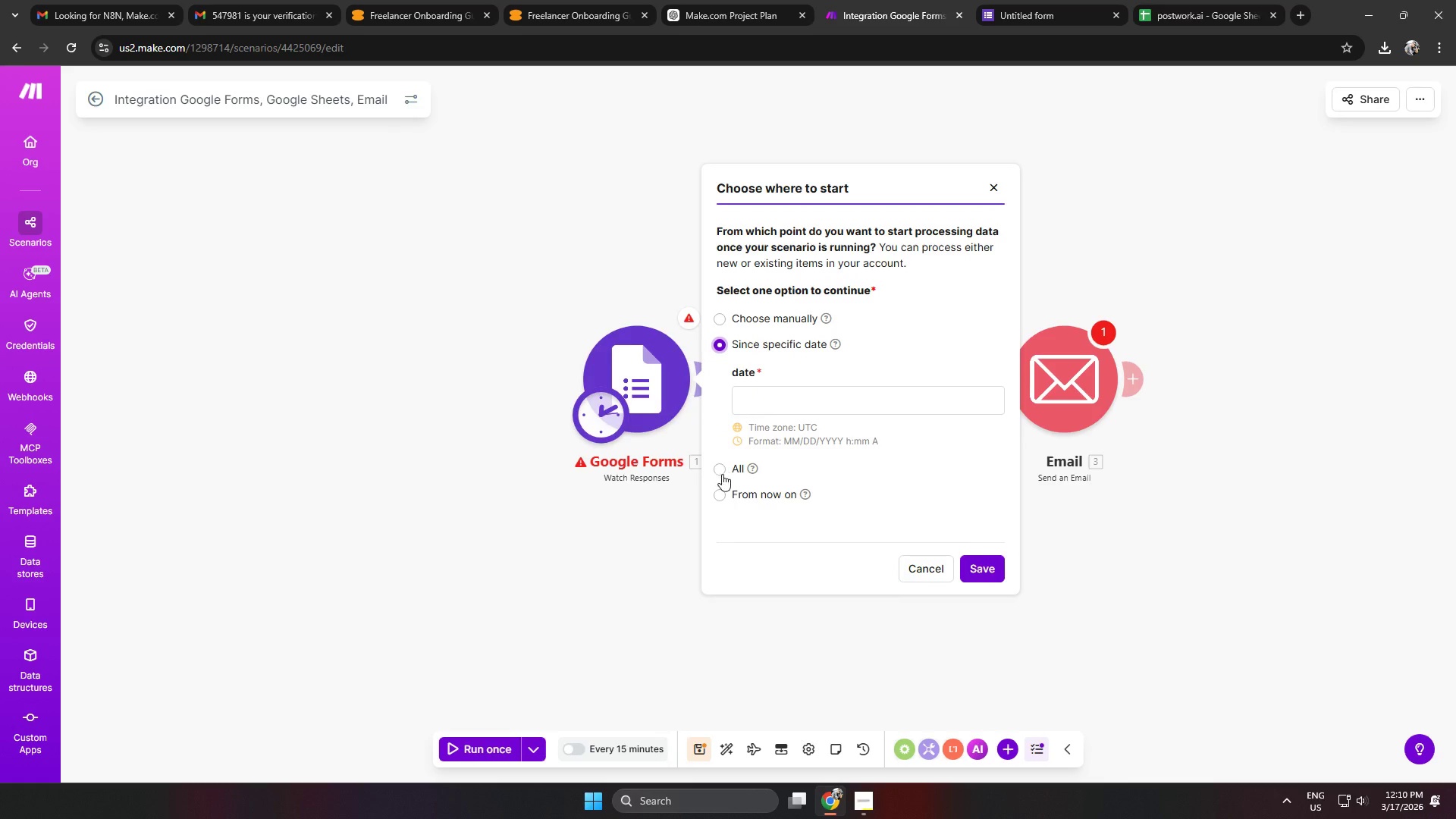 
double_click([721, 498])
 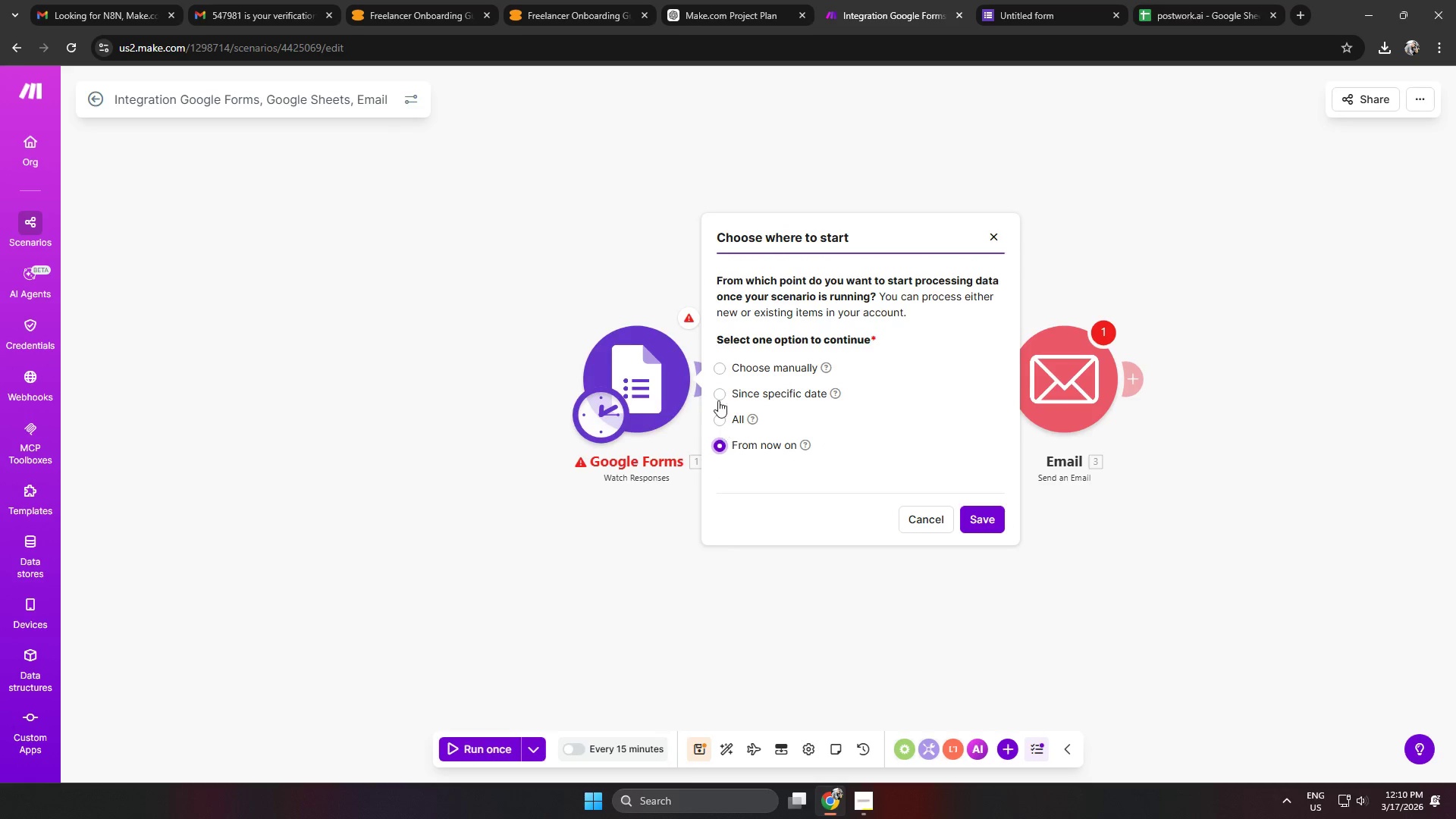 
left_click([726, 366])
 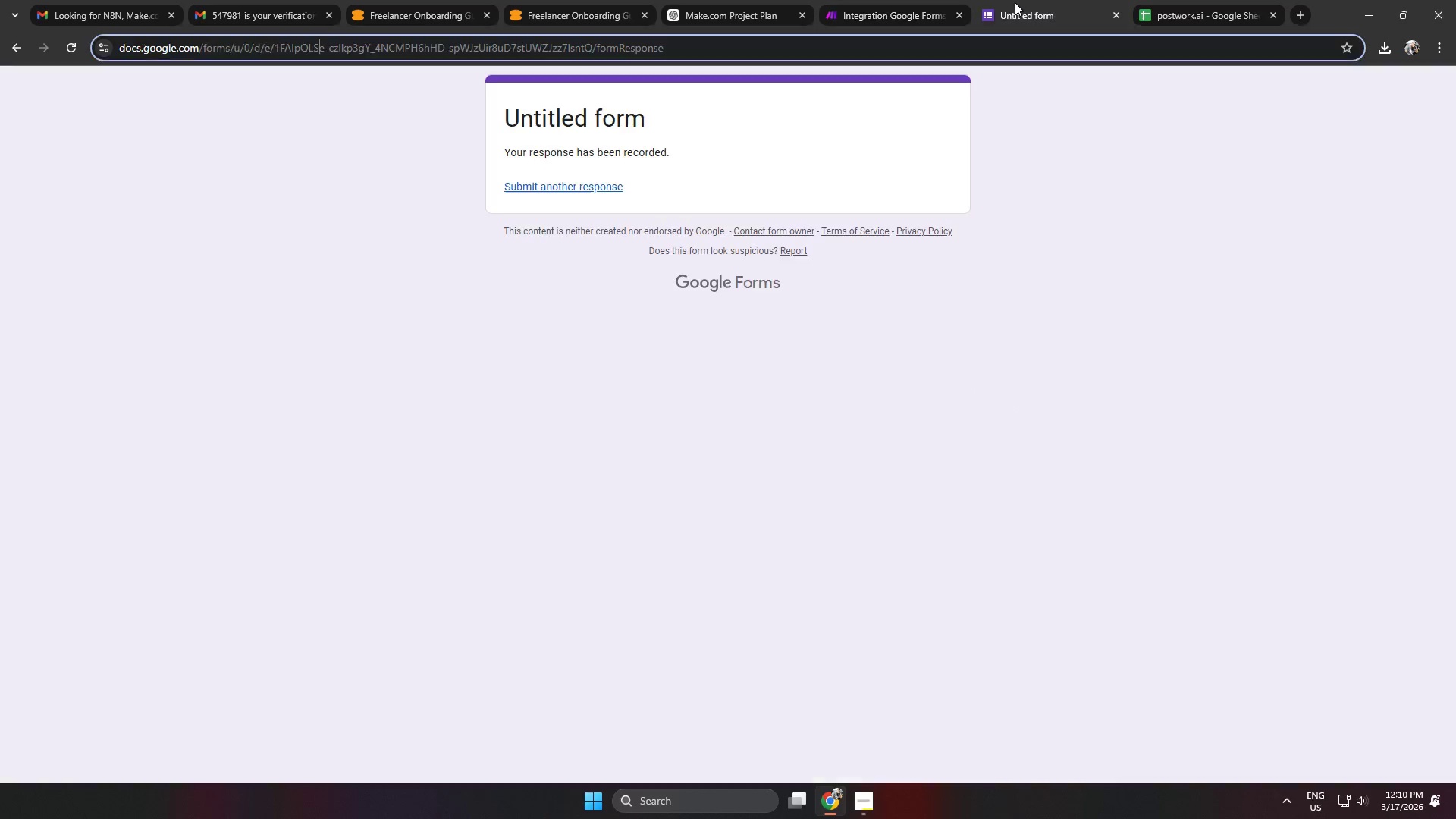 
left_click([545, 180])
 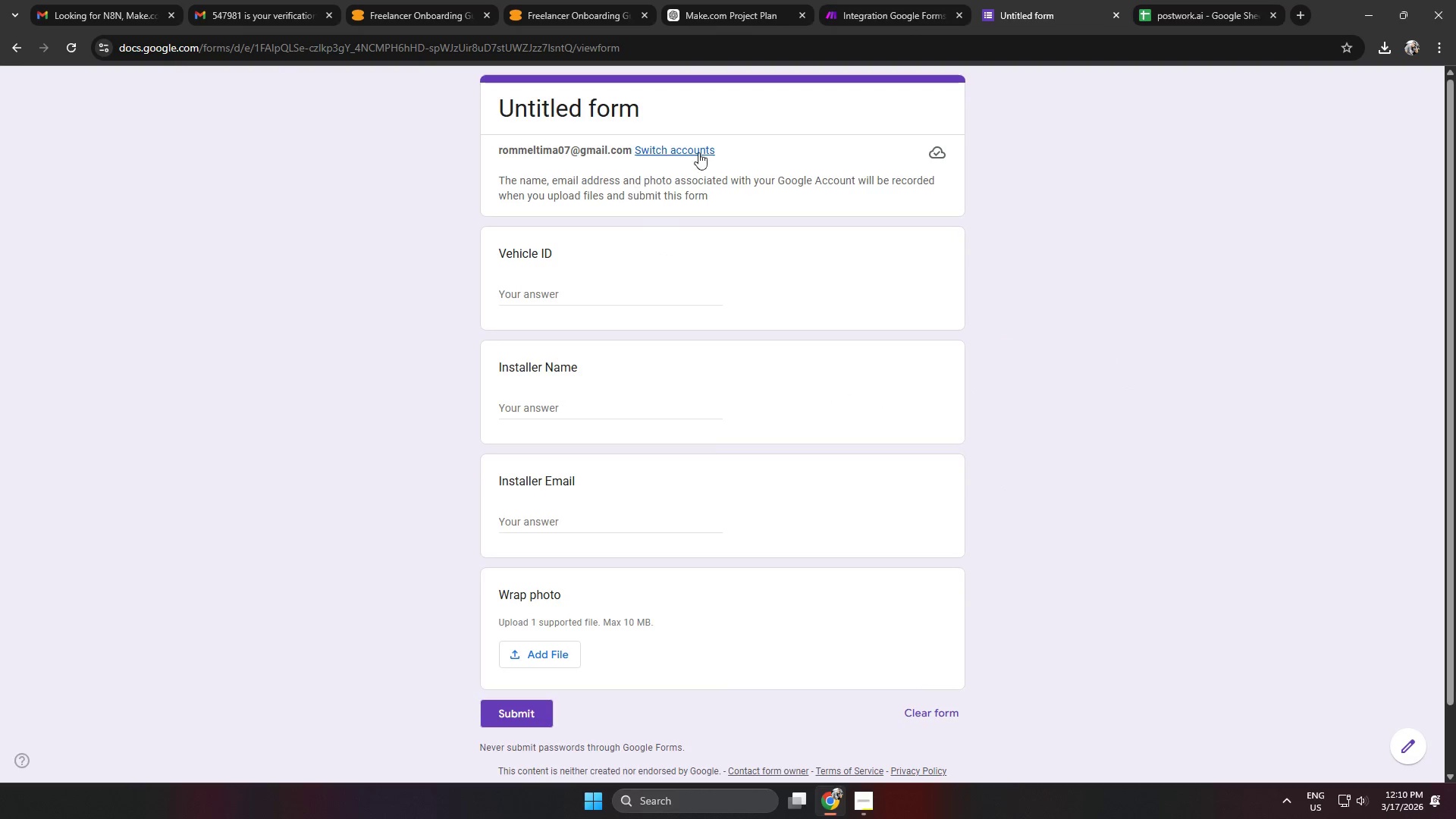 
left_click([890, 11])
 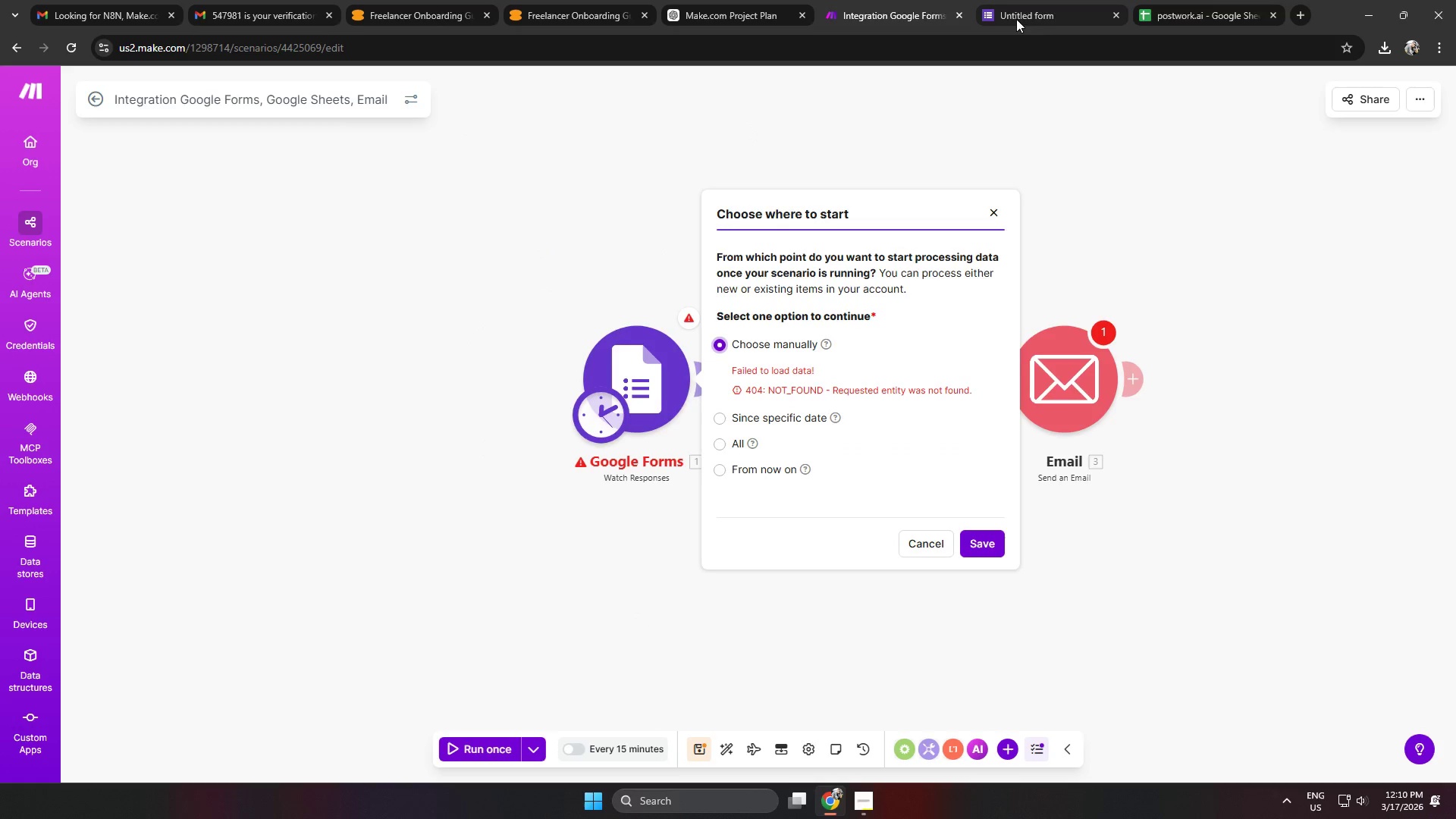 
left_click_drag(start_coordinate=[1047, 5], to_coordinate=[1053, 5])
 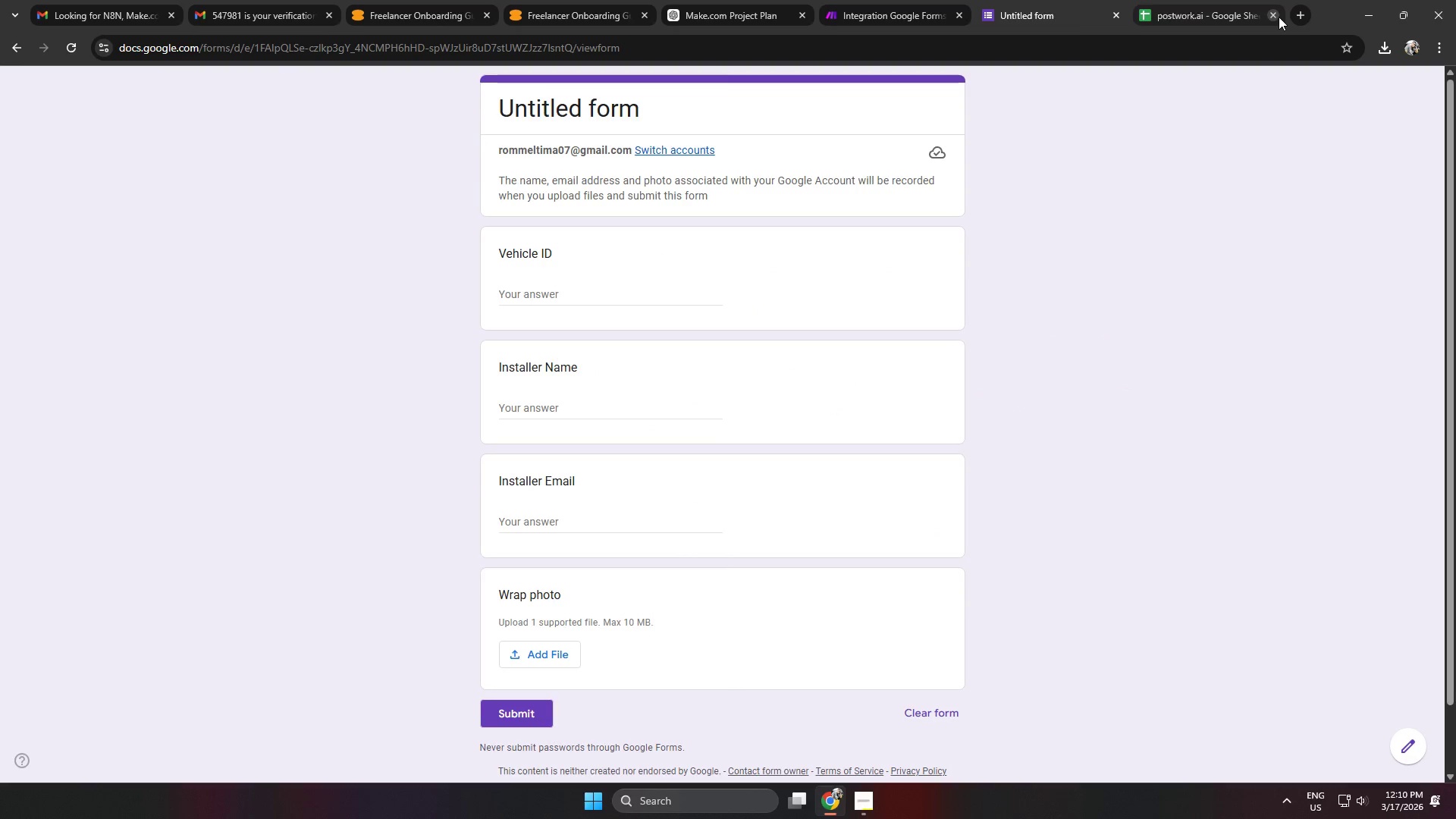 
left_click([1295, 15])
 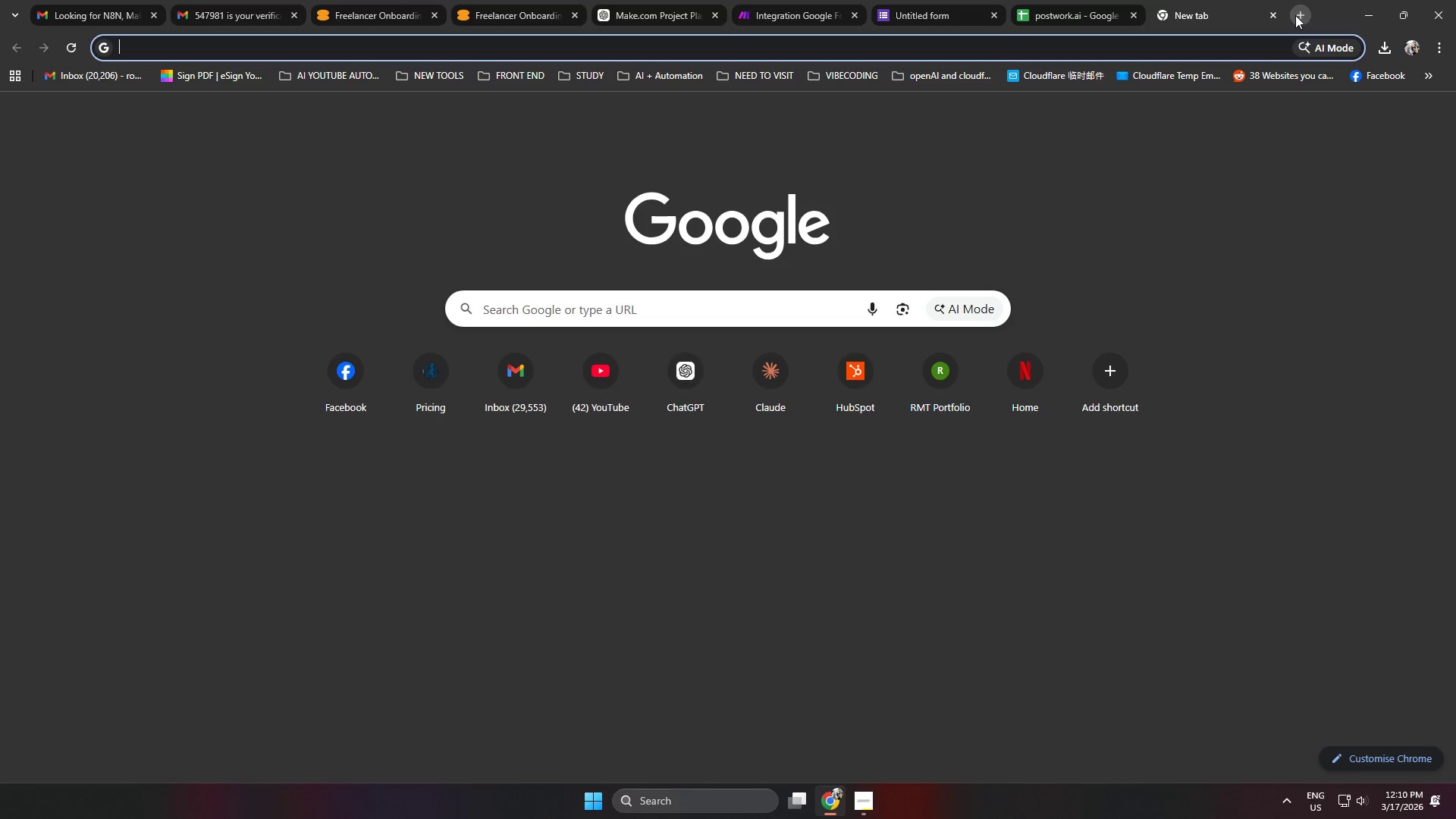 
type(googleforkj)
 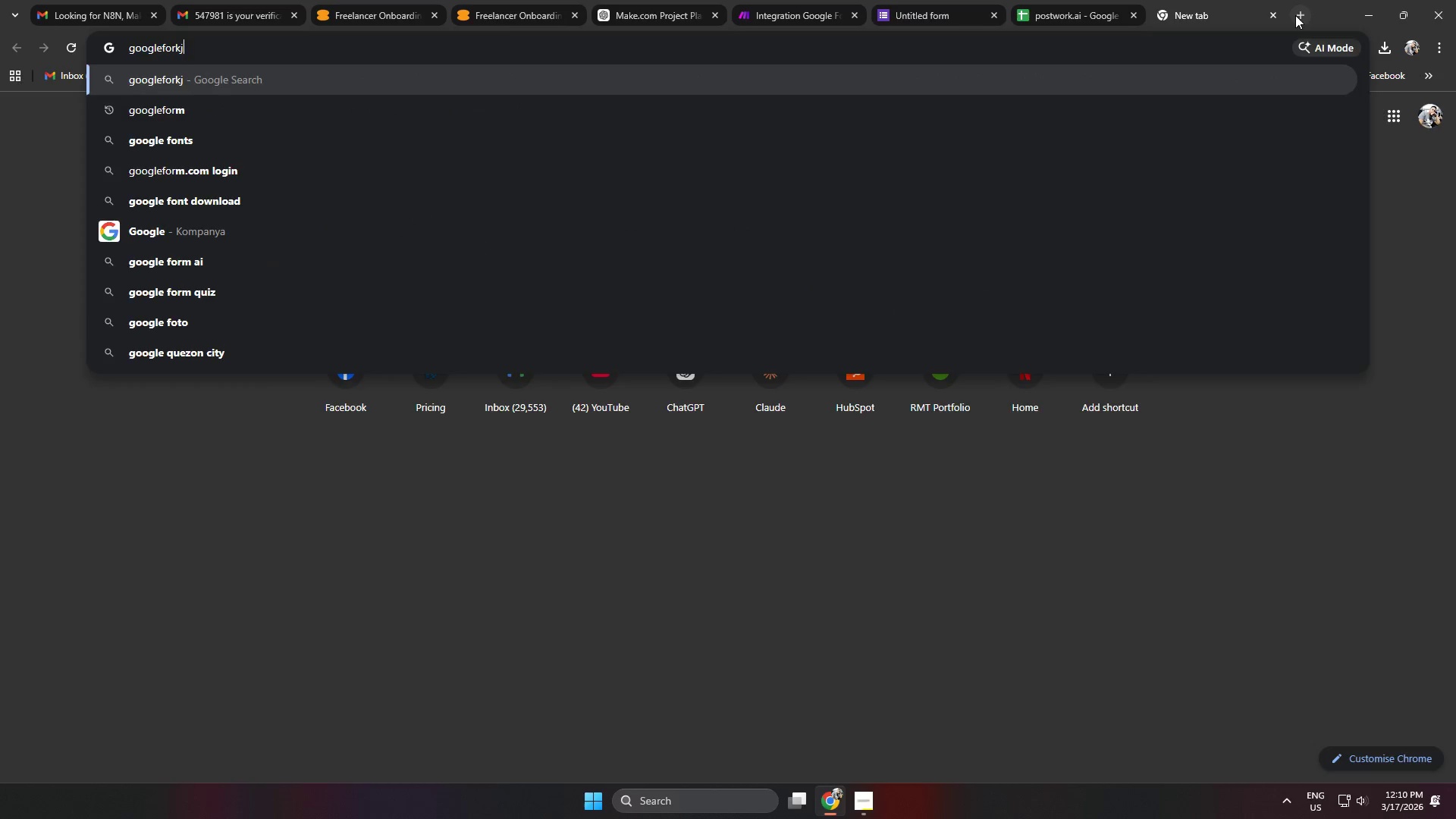 
key(Enter)
 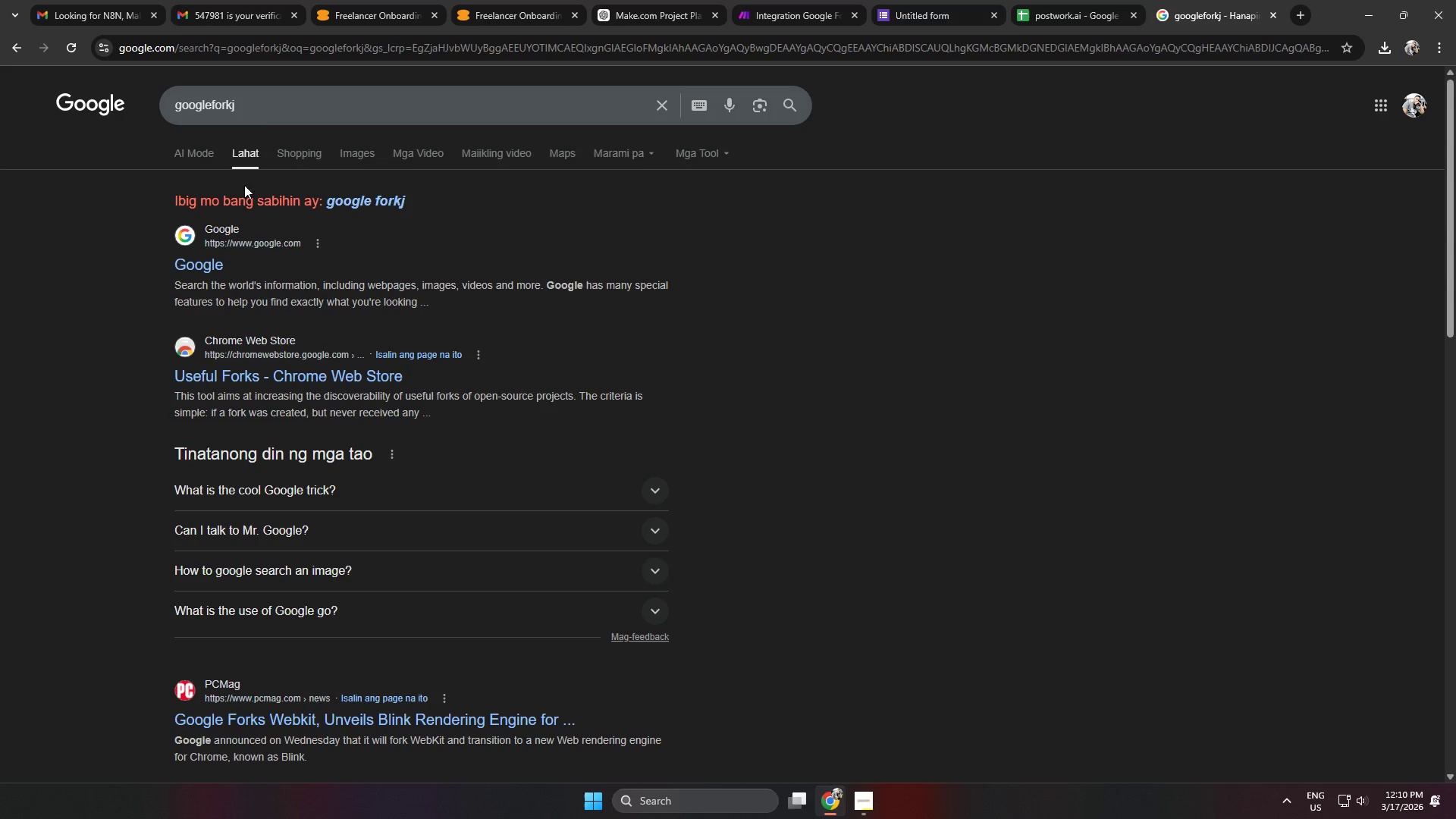 
key(Control+ControlLeft)
 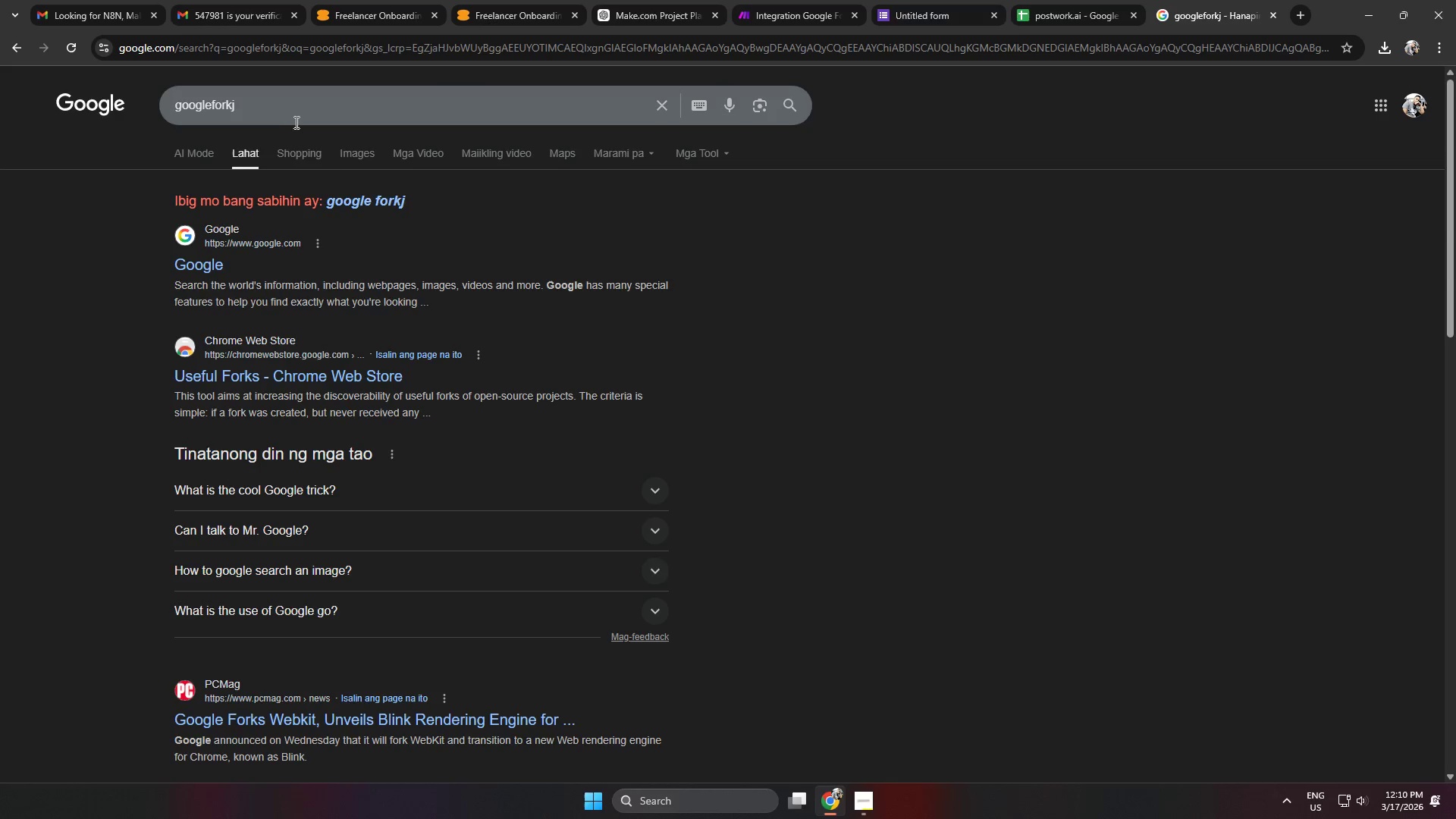 
left_click_drag(start_coordinate=[296, 121], to_coordinate=[298, 117])
 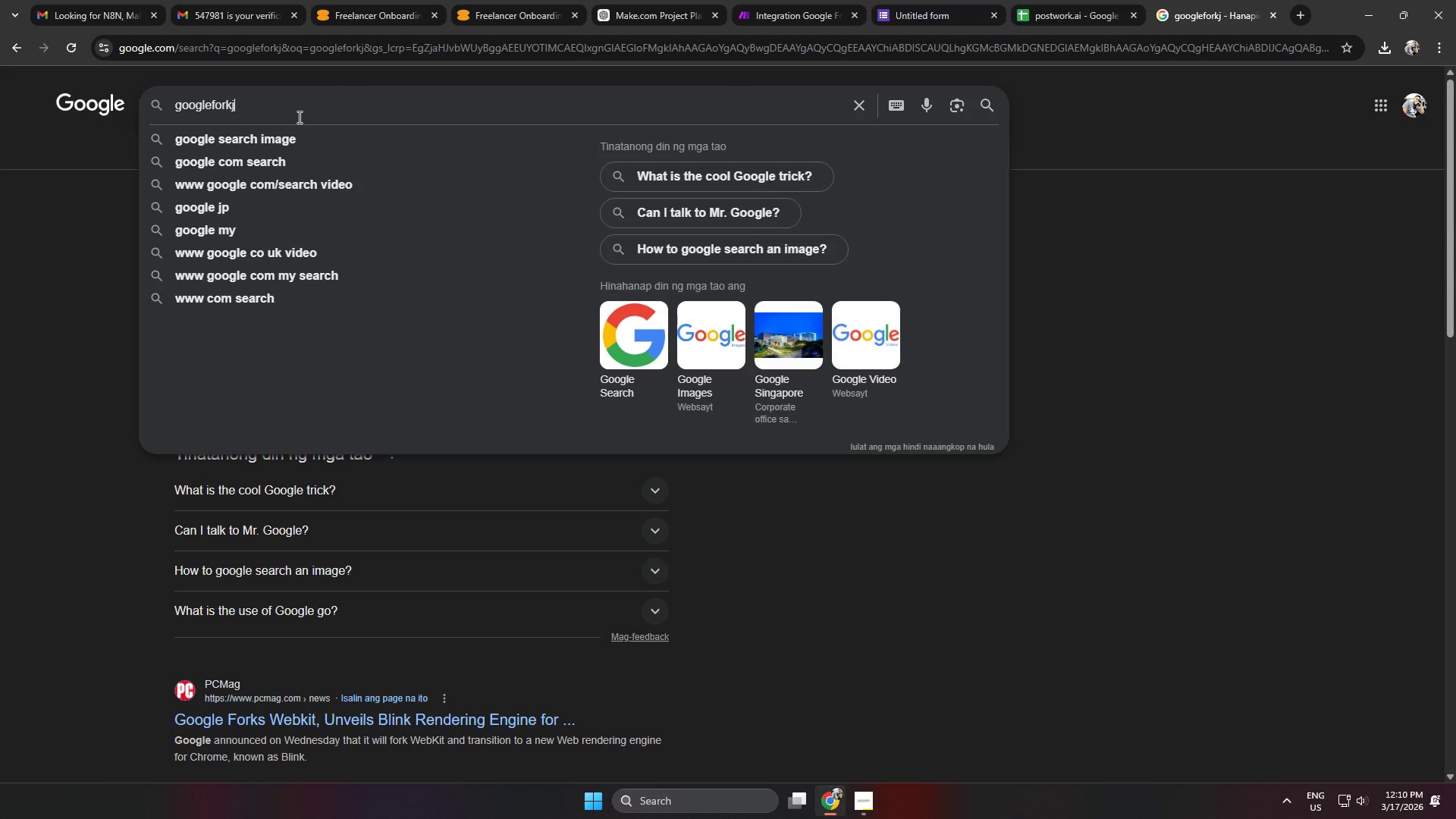 
key(Control+ControlLeft)
 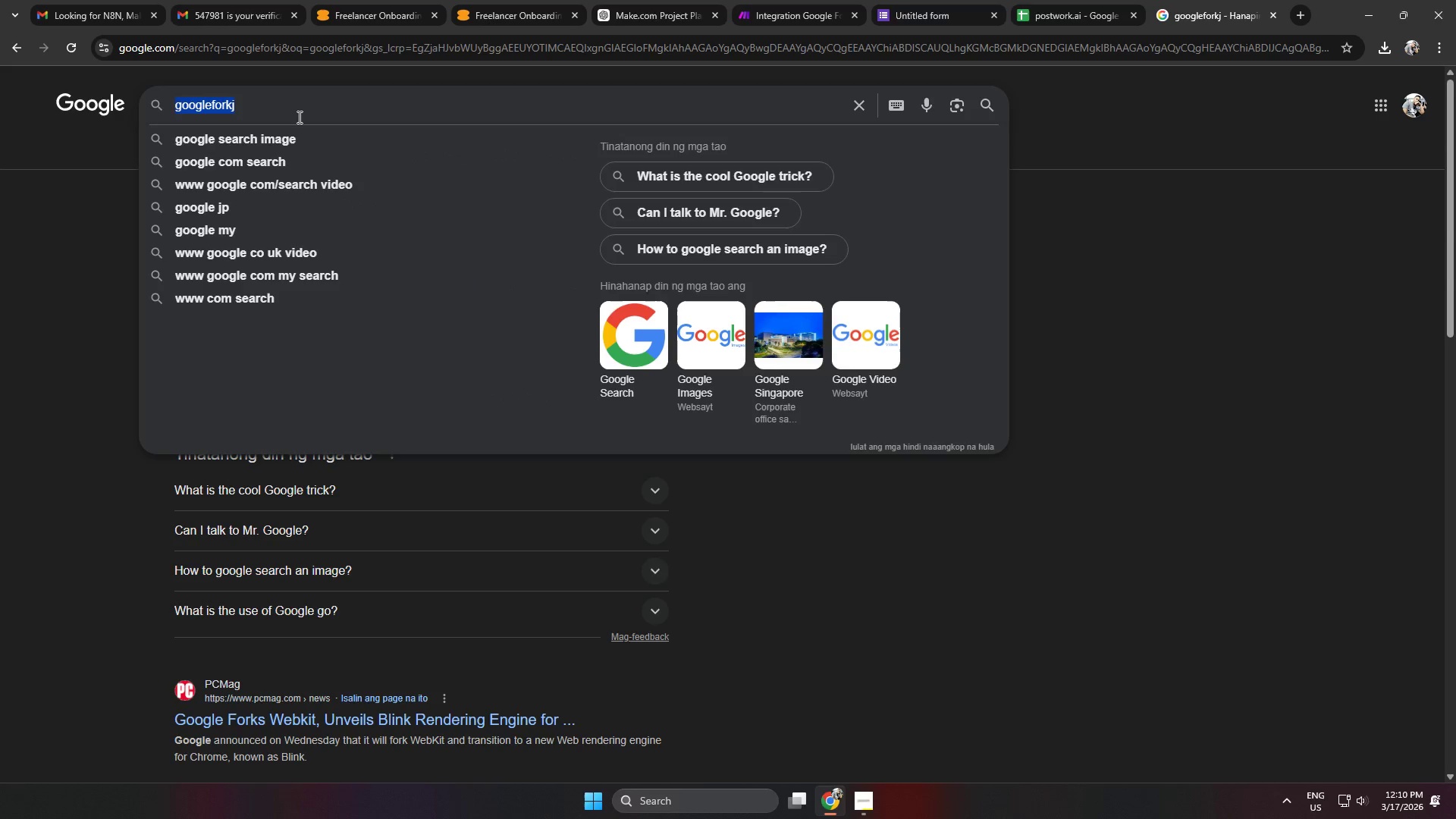 
key(Control+A)
 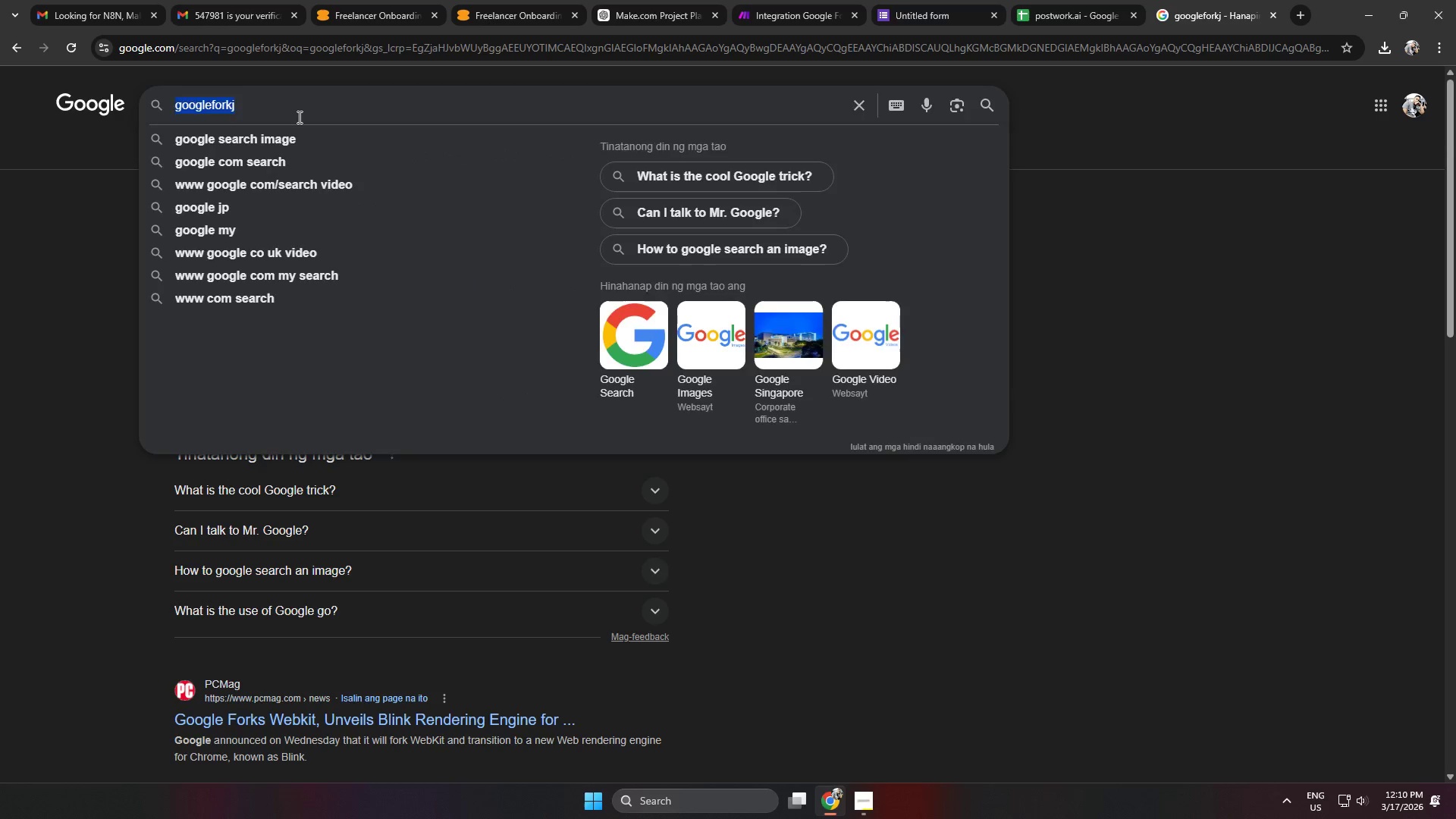 
type(google form)
 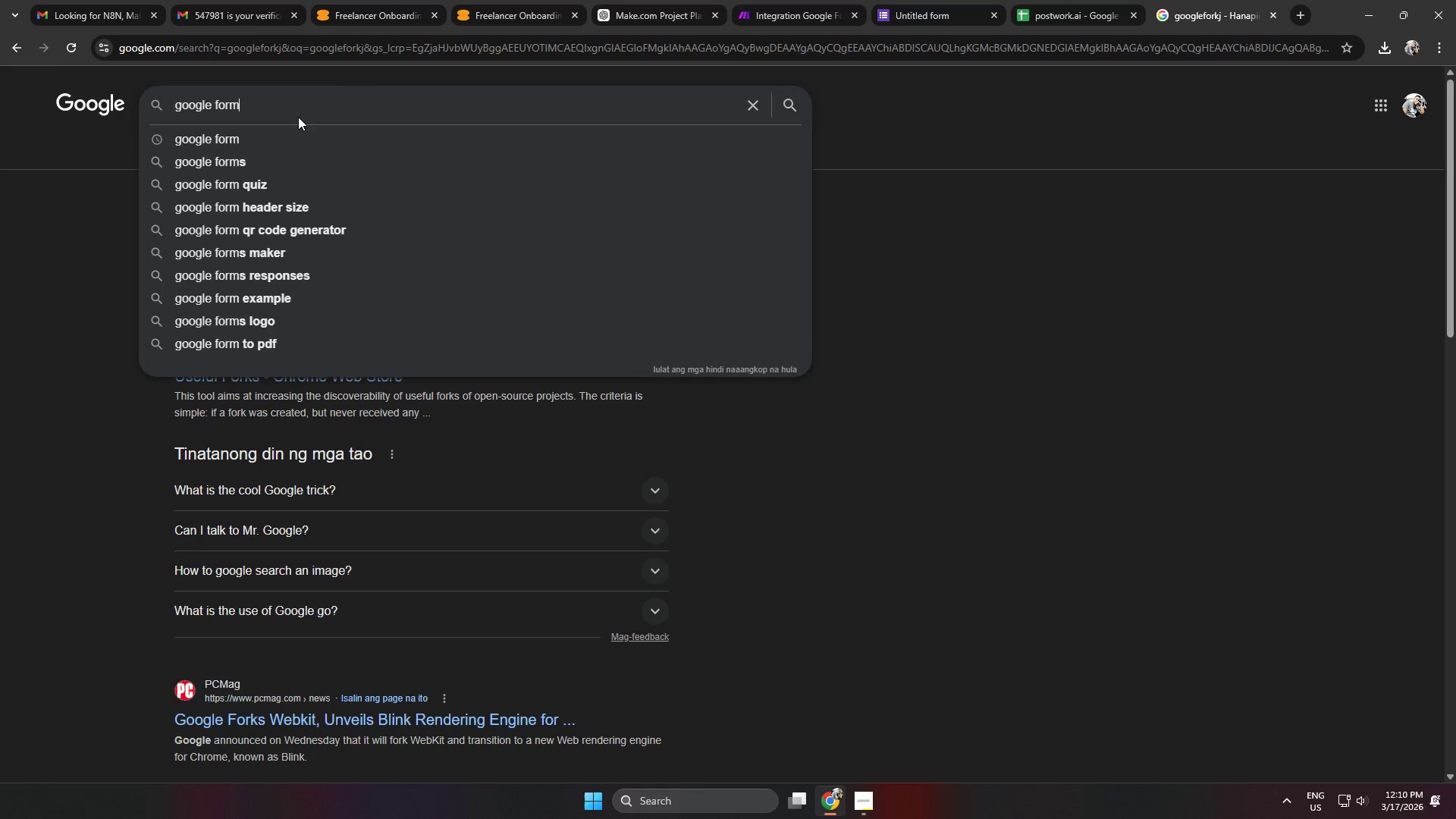 
key(Enter)
 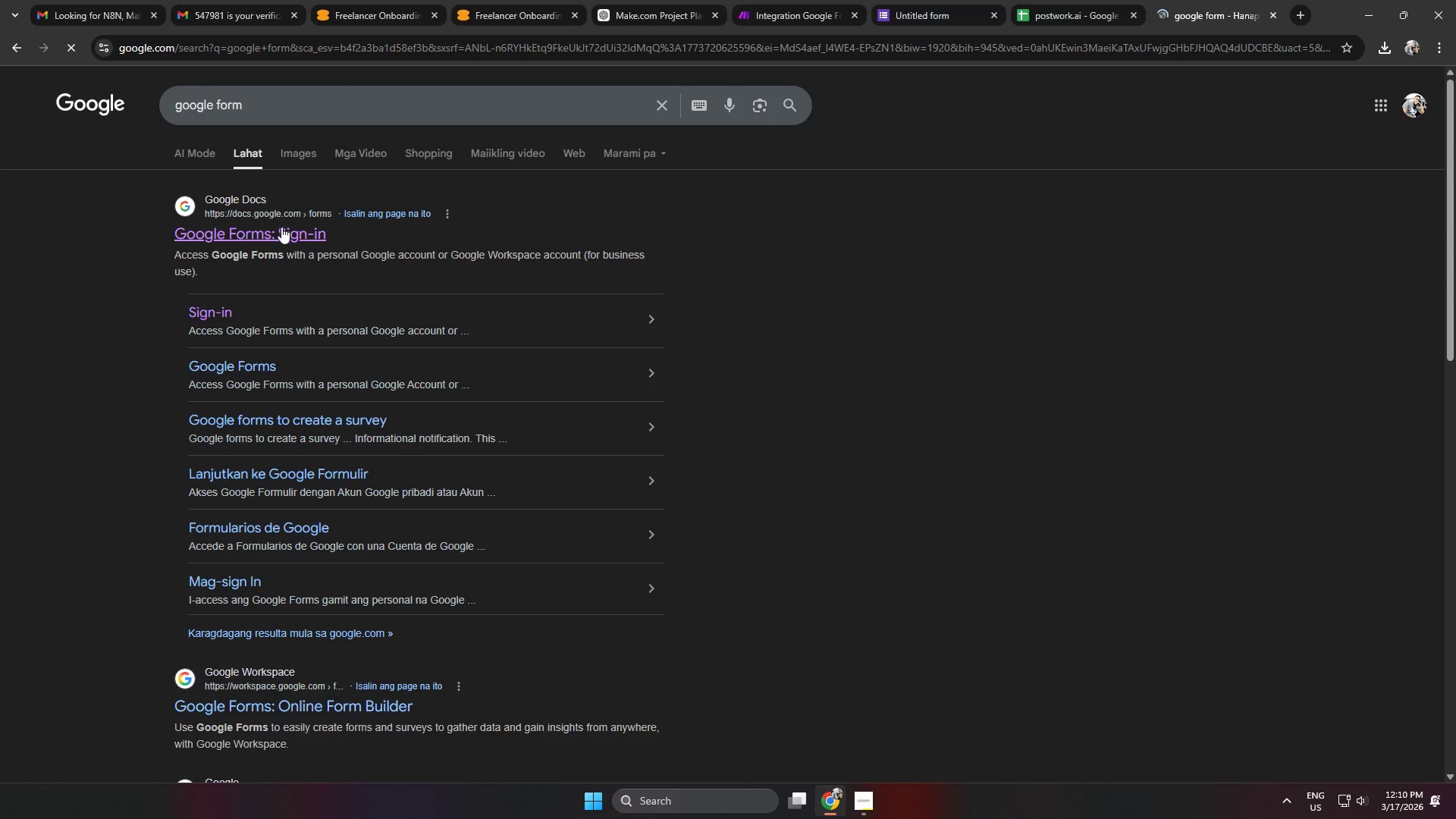 
left_click([268, 228])
 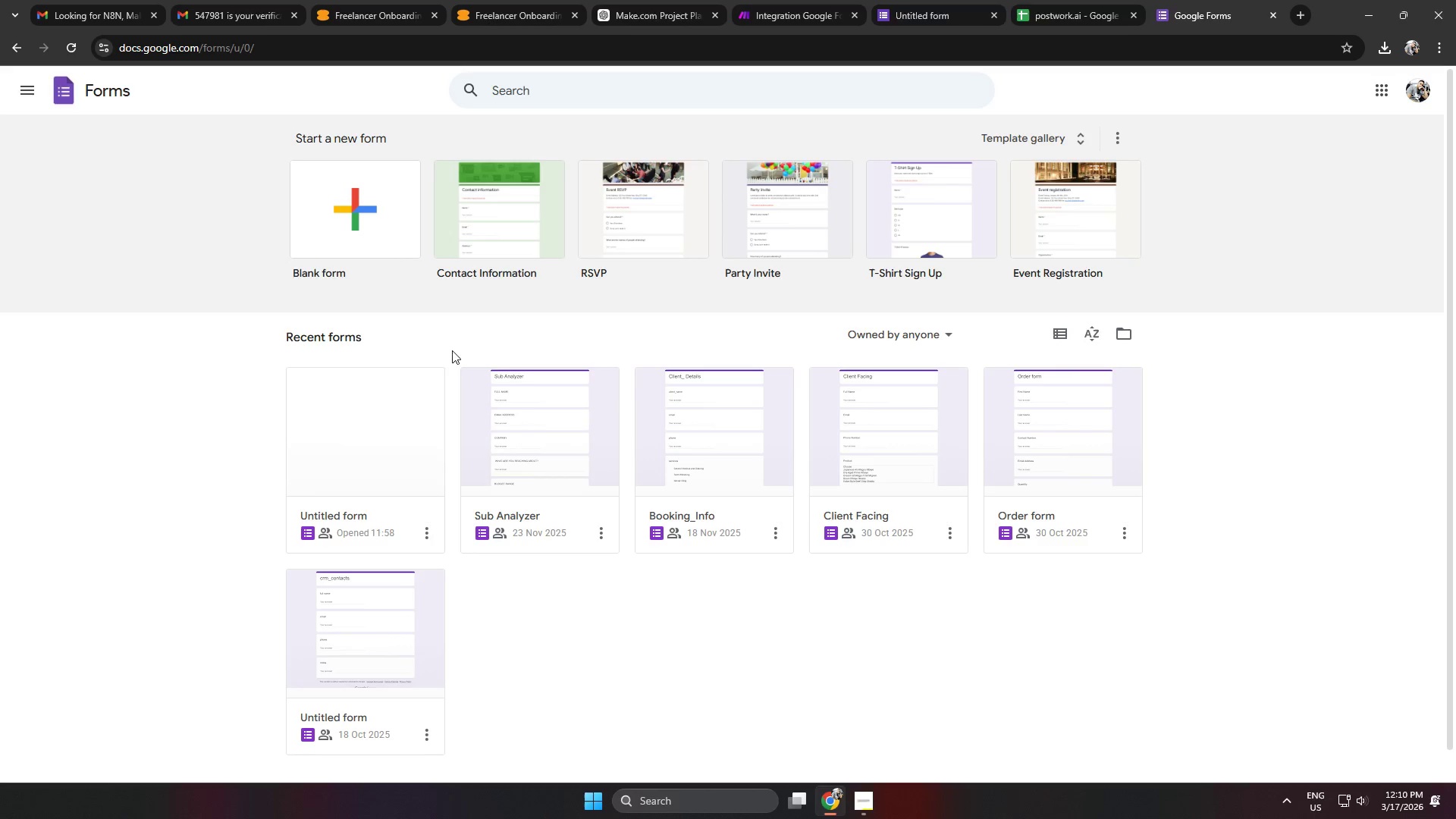 
left_click([377, 412])
 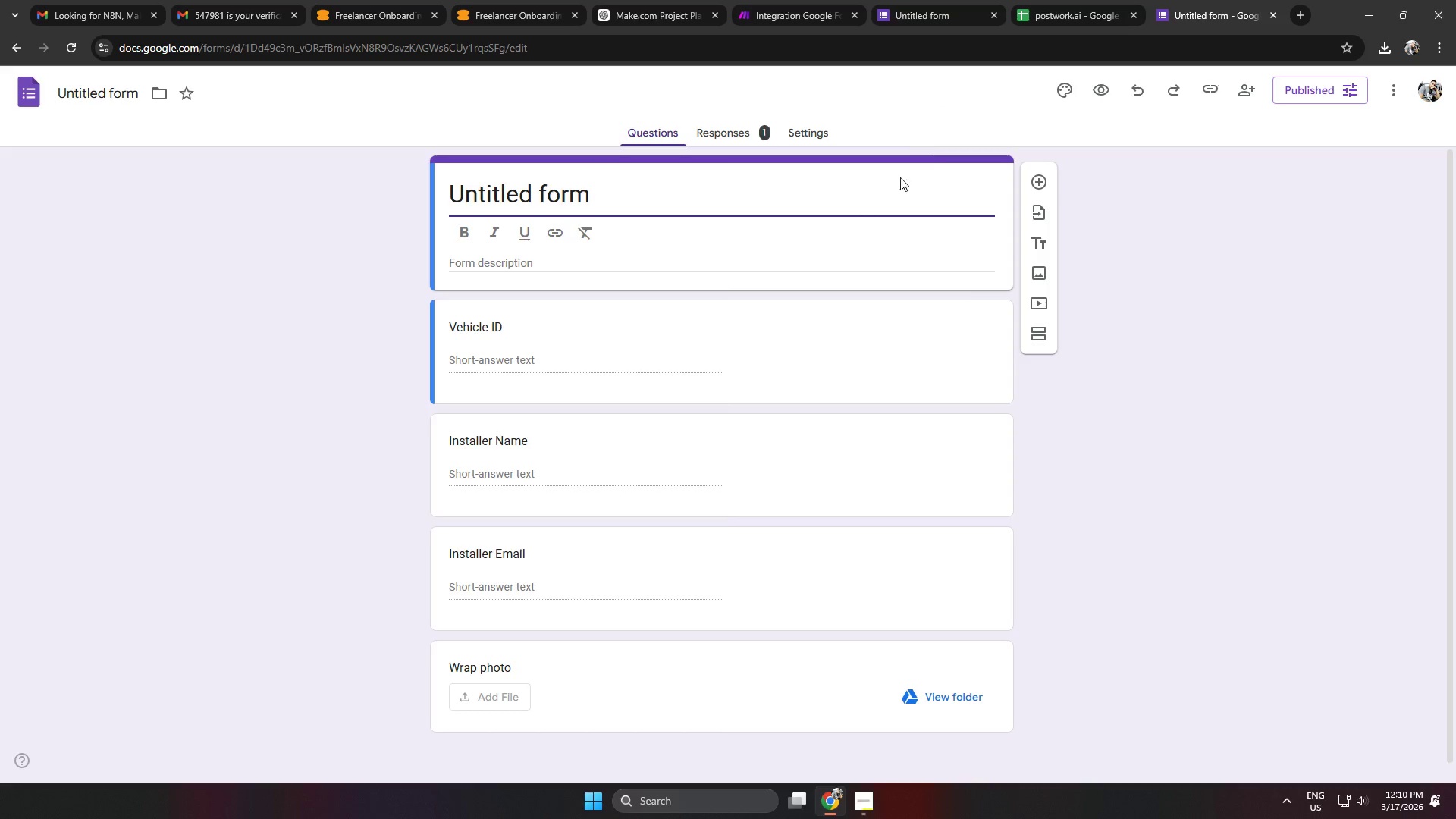 
wait(5.02)
 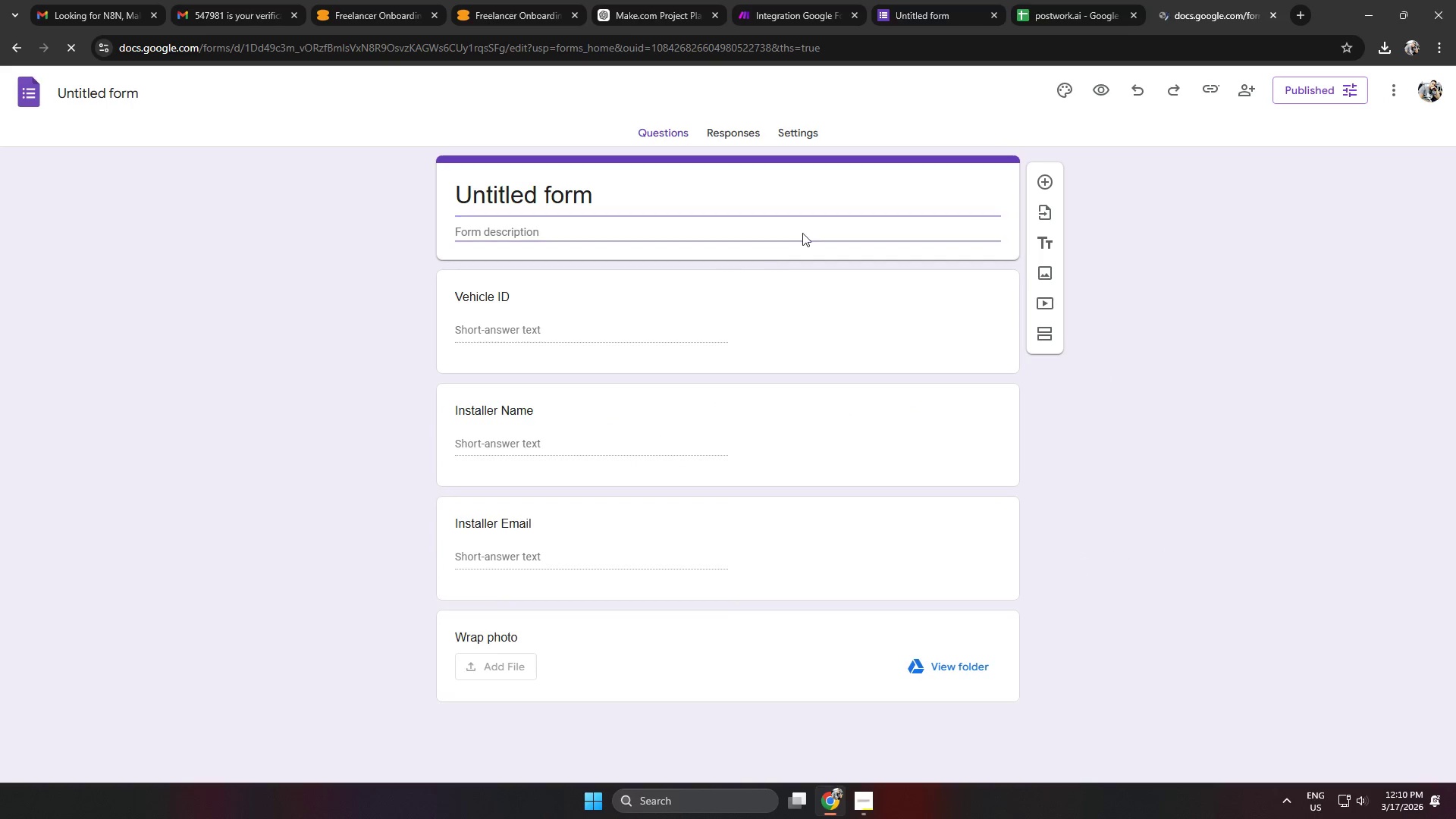 
double_click([92, 98])
 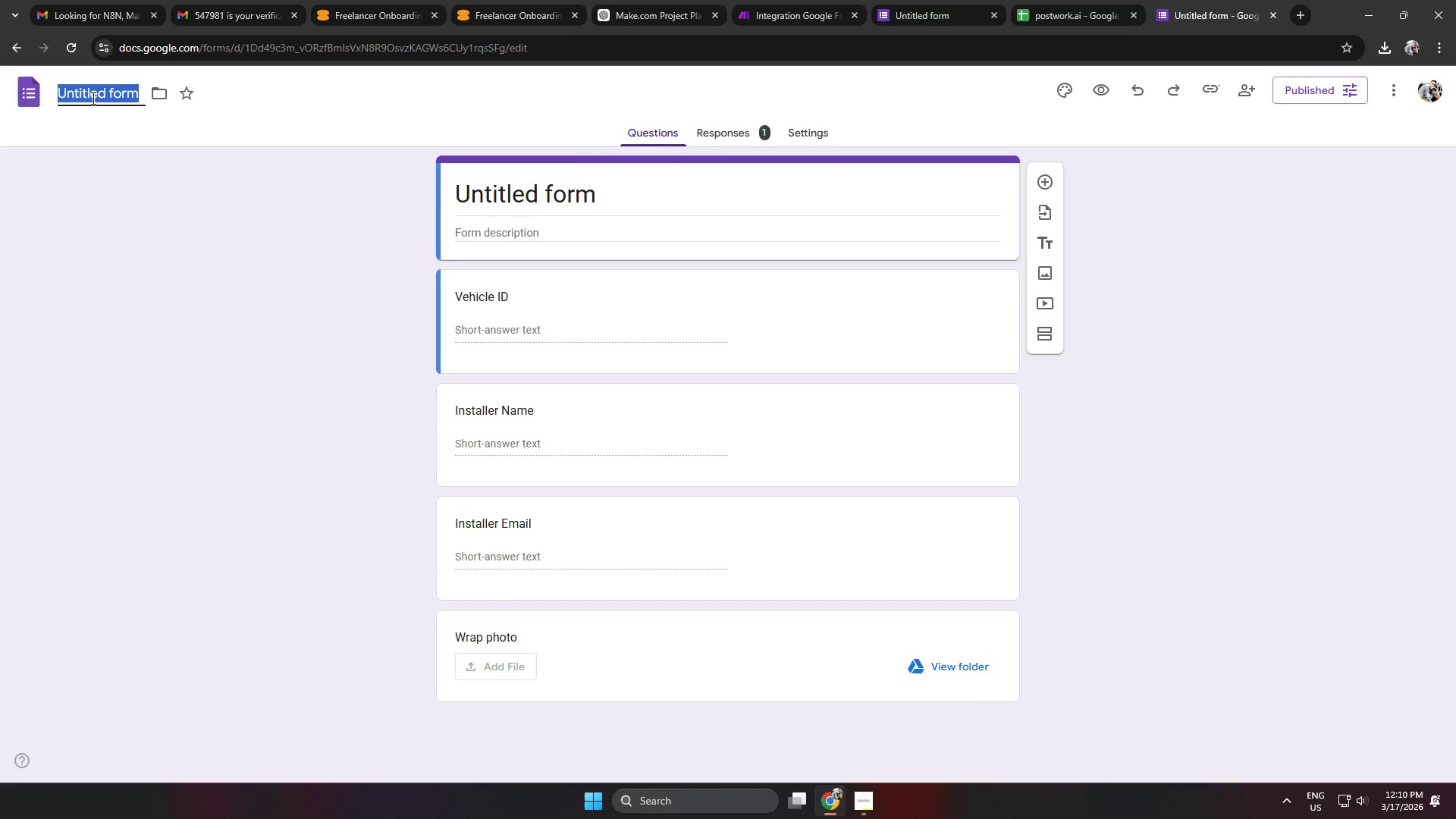 
type(postwork)
 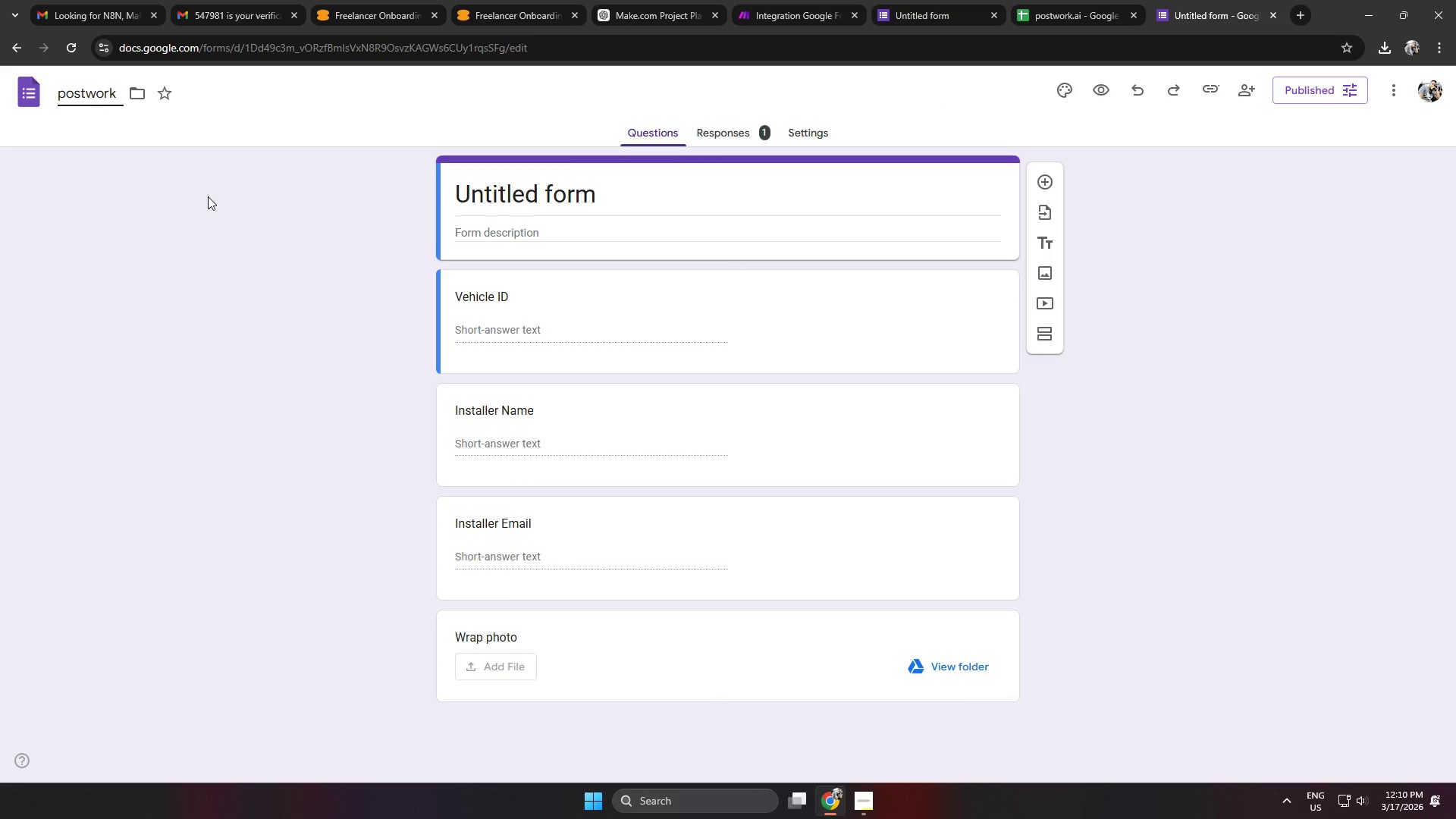 
left_click([210, 208])
 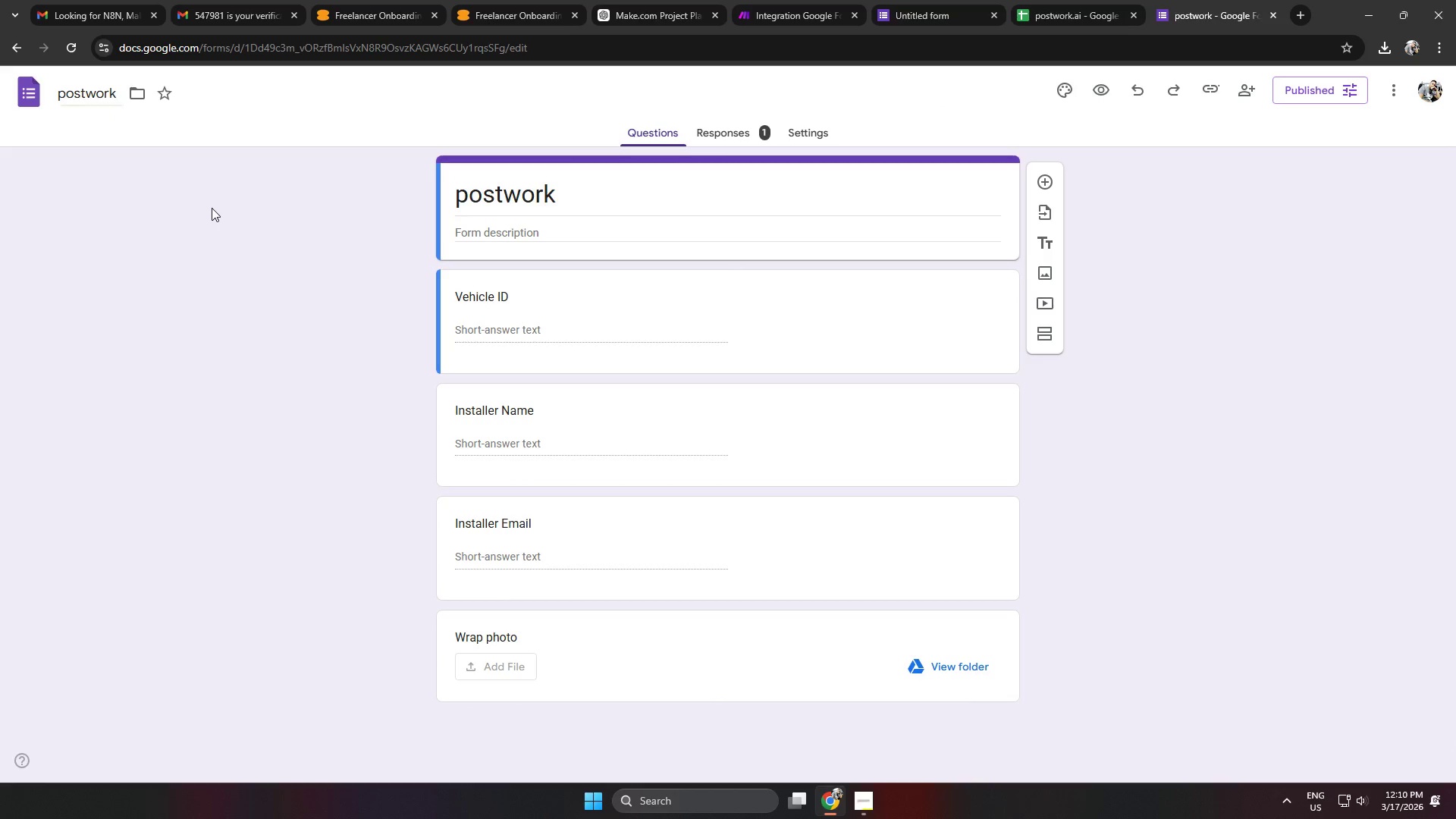 
key(Control+ControlLeft)
 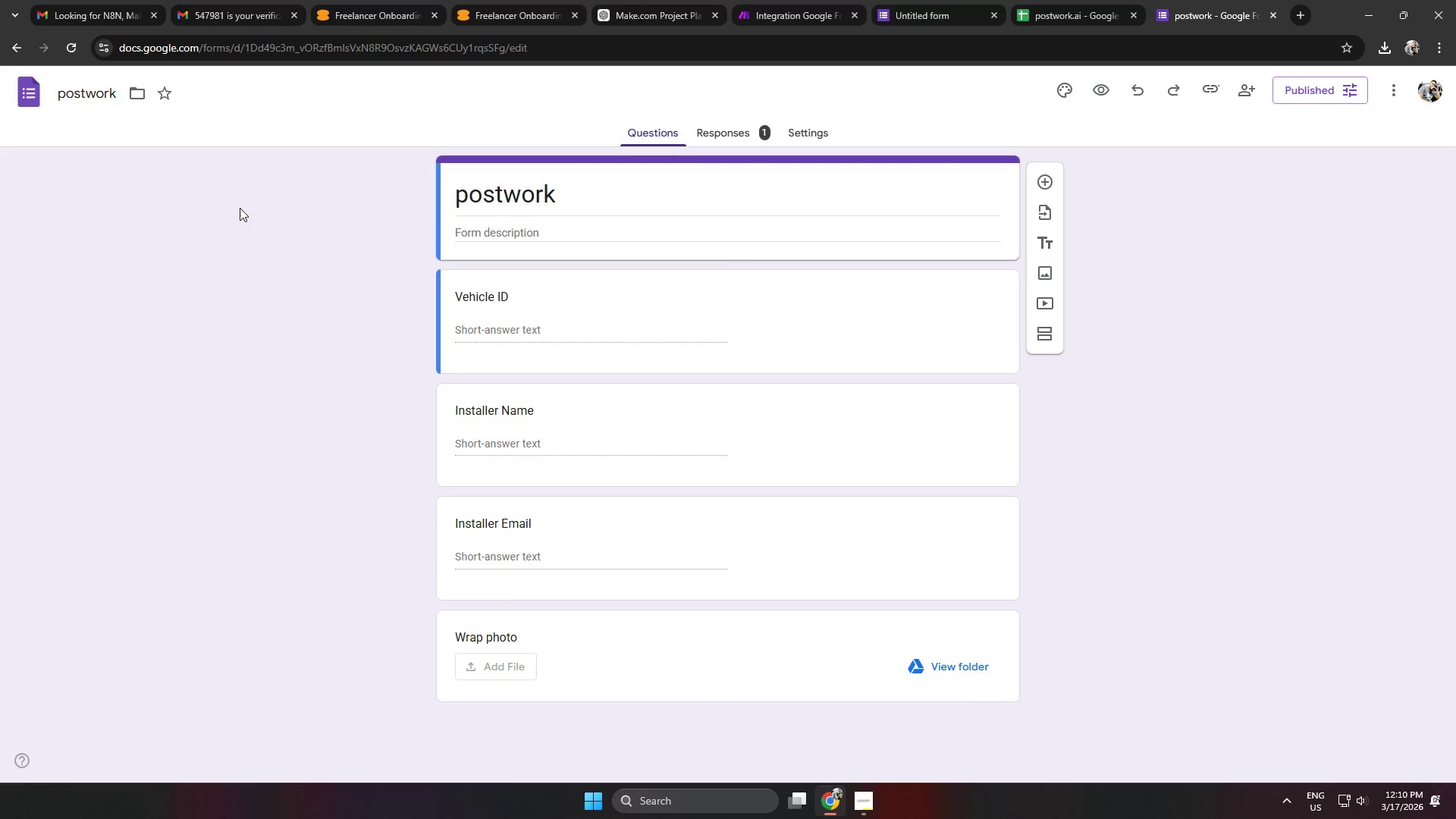 
key(Control+S)
 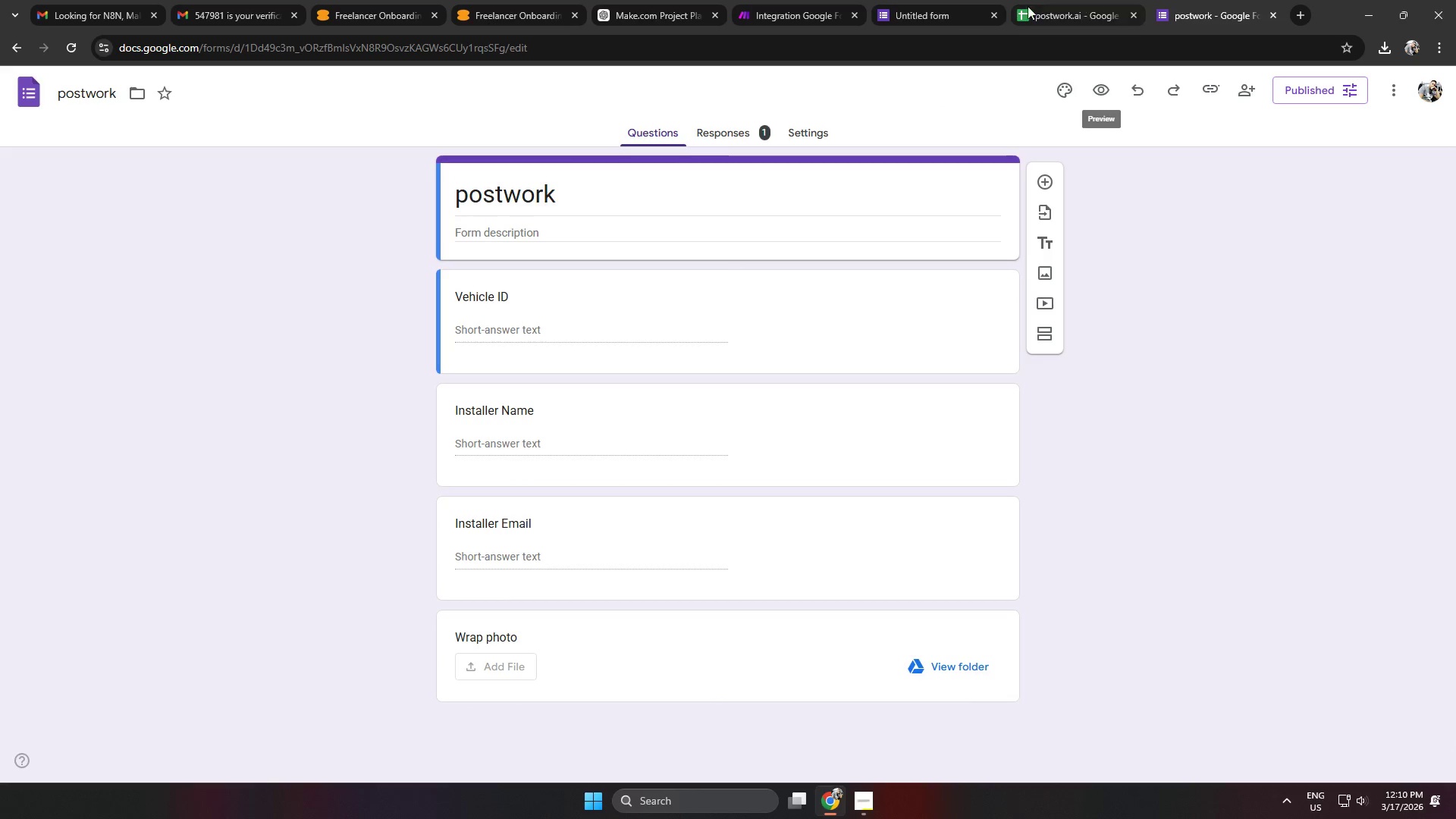 
left_click([956, 21])
 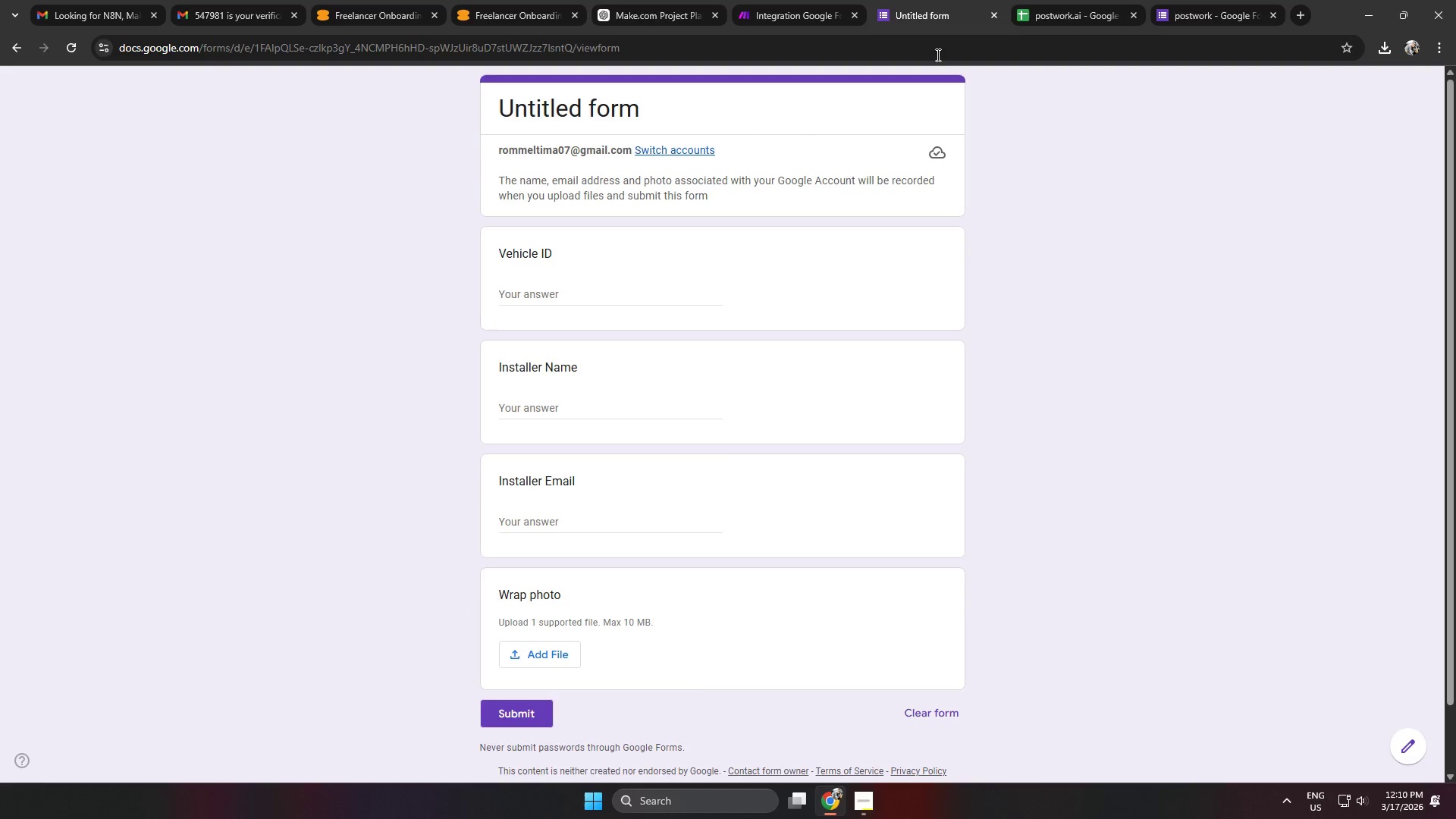 
left_click([781, 24])
 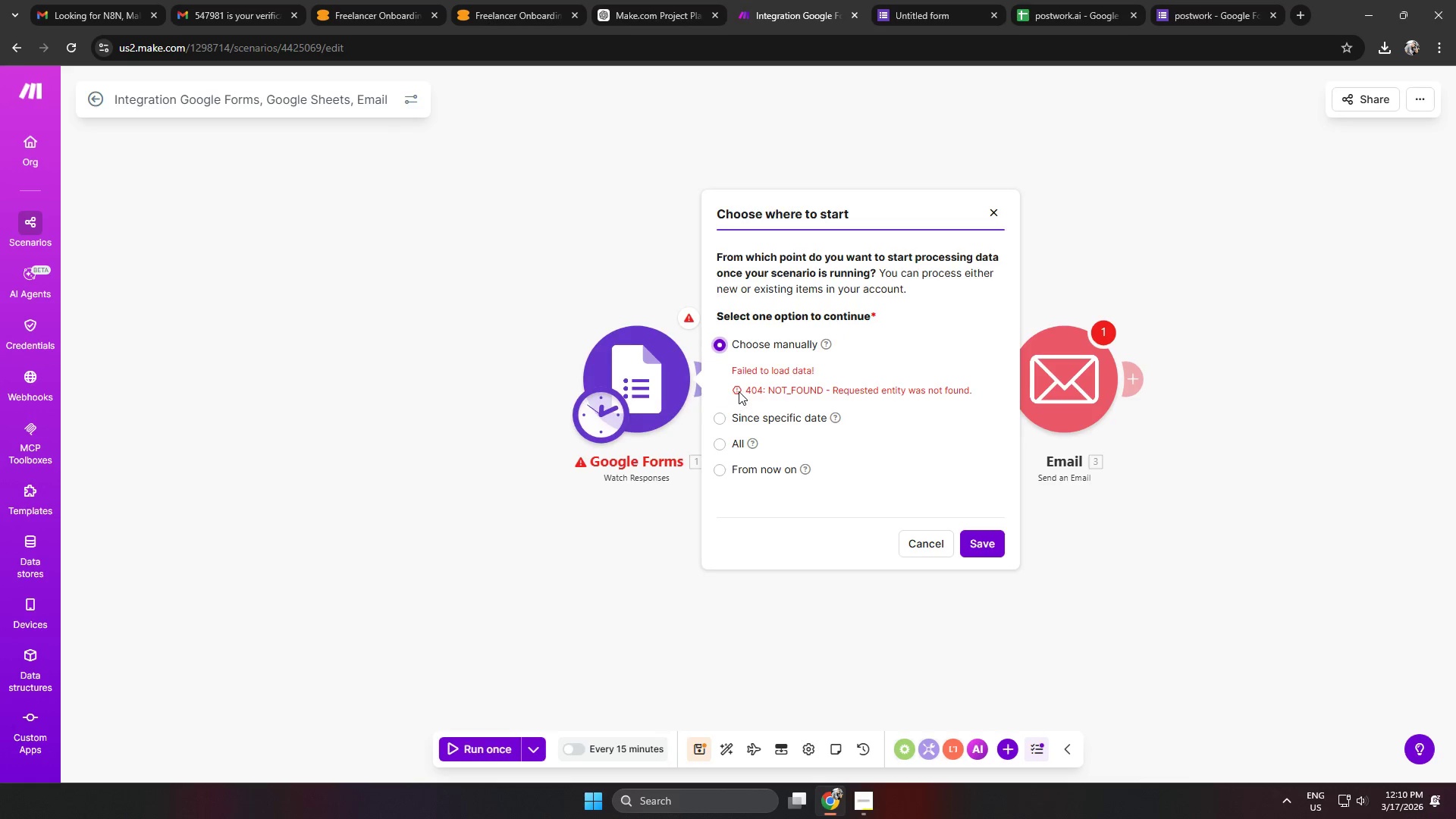 
left_click([995, 208])
 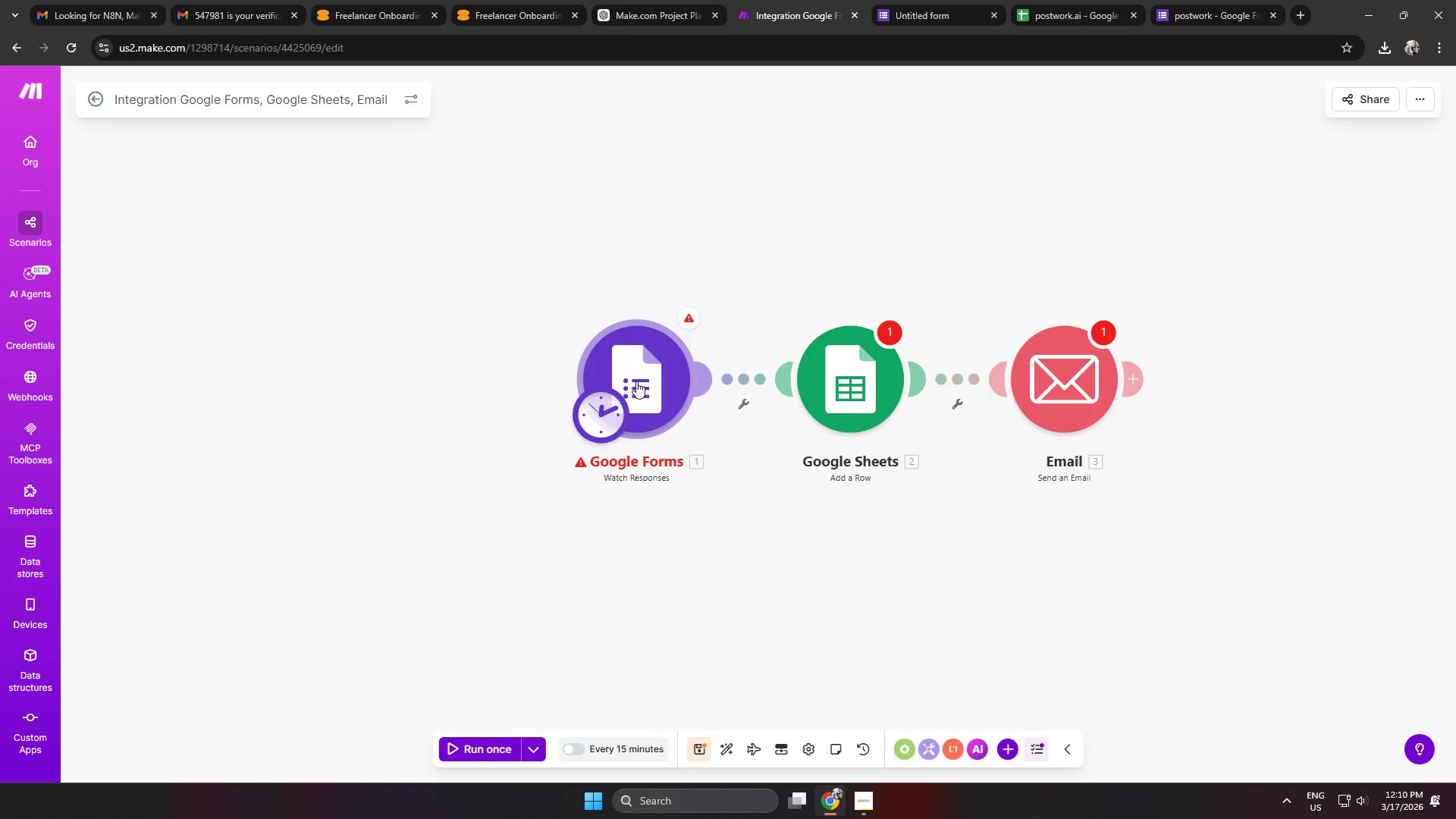 
double_click([636, 381])
 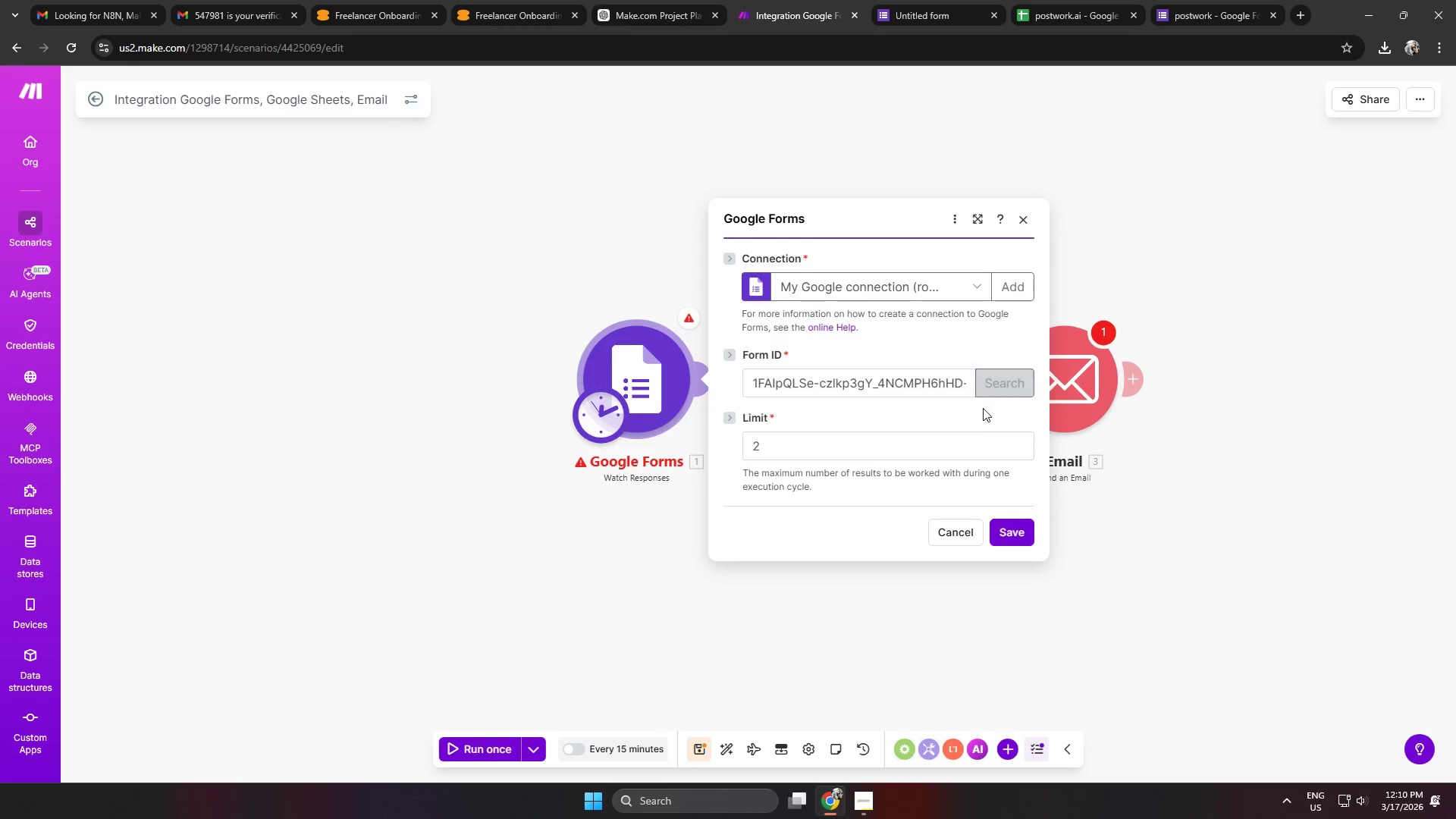 
left_click([991, 381])
 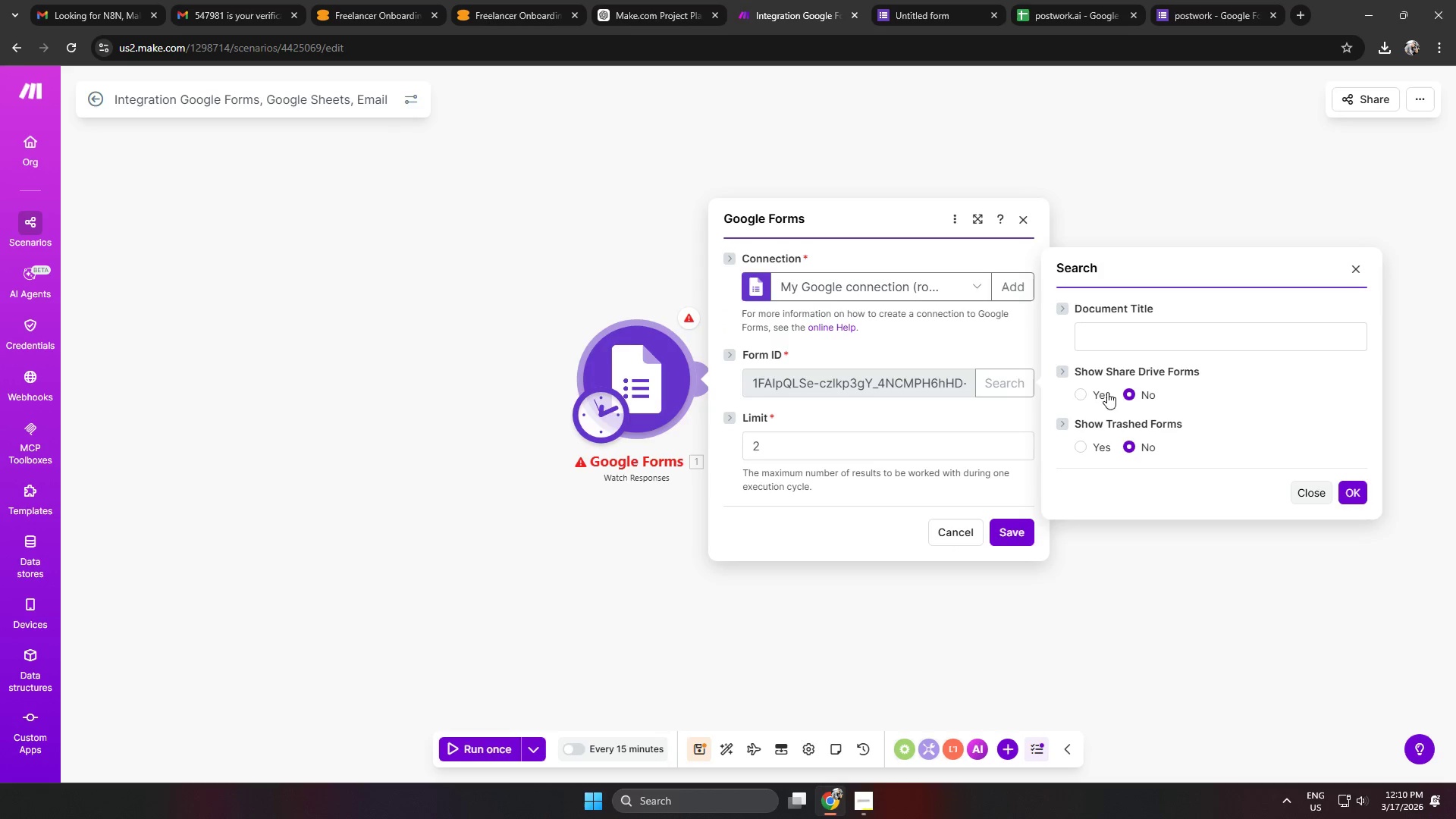 
left_click([1174, 350])
 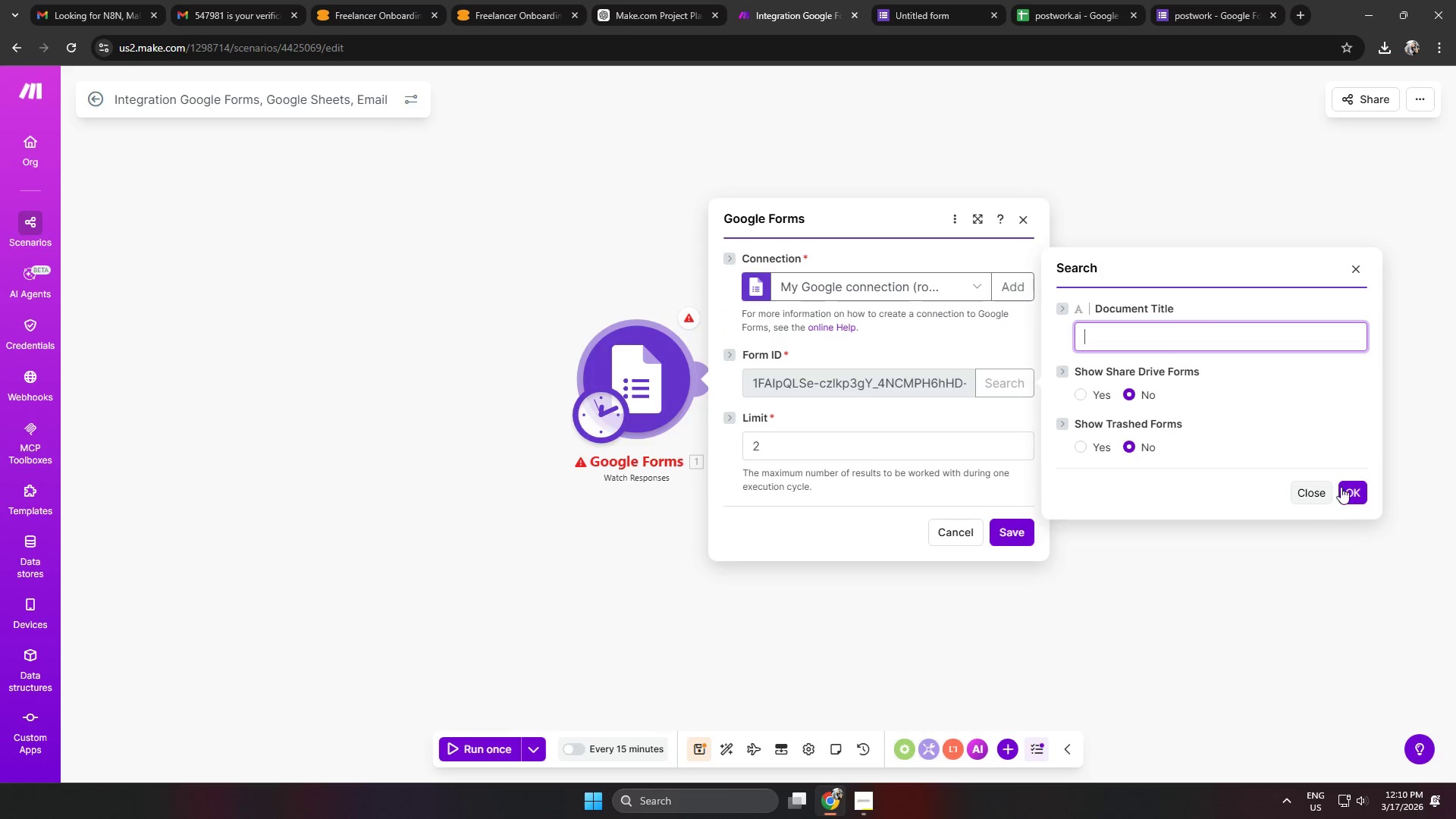 
left_click([1349, 504])
 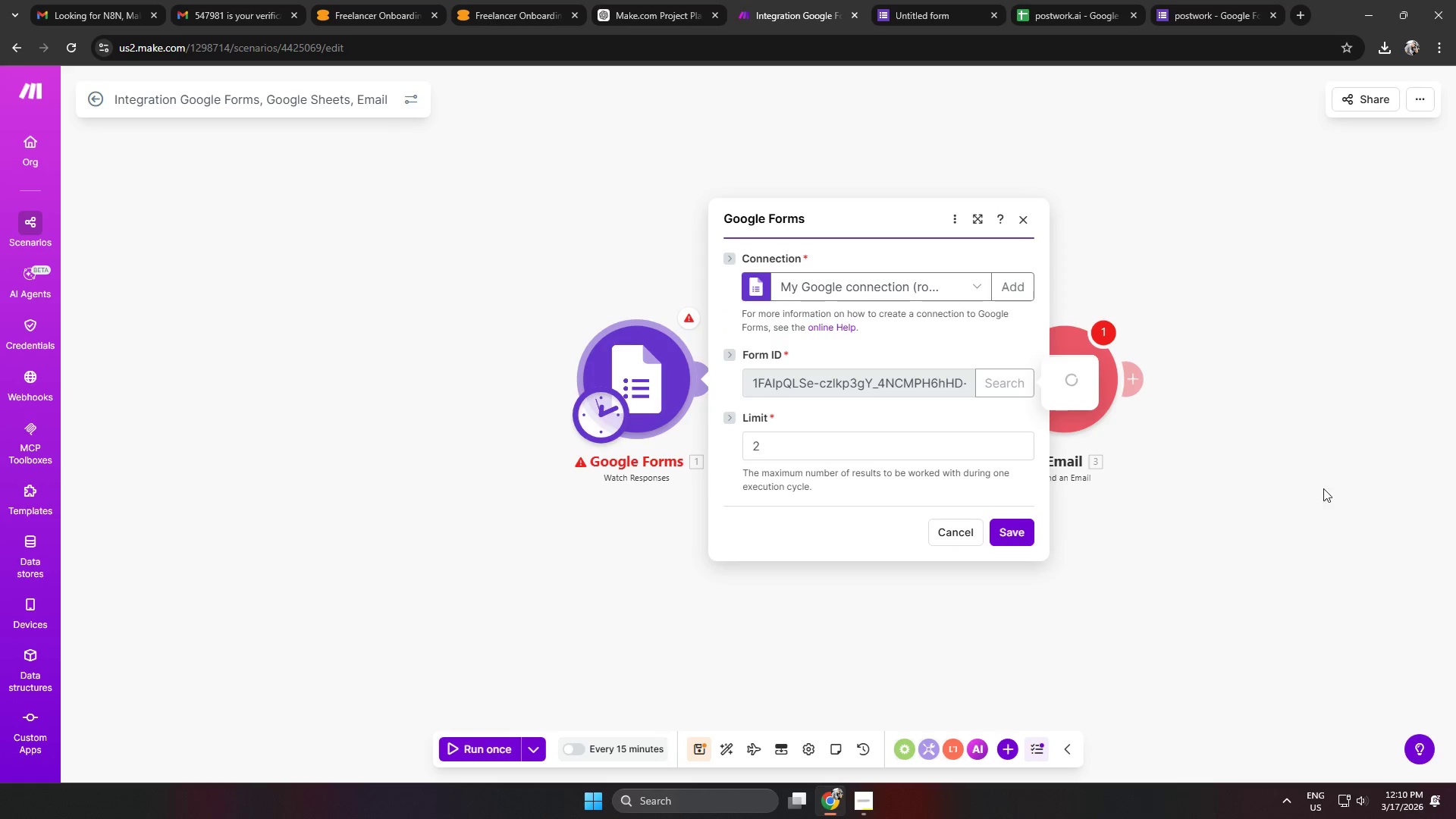 
mouse_move([1132, 417])
 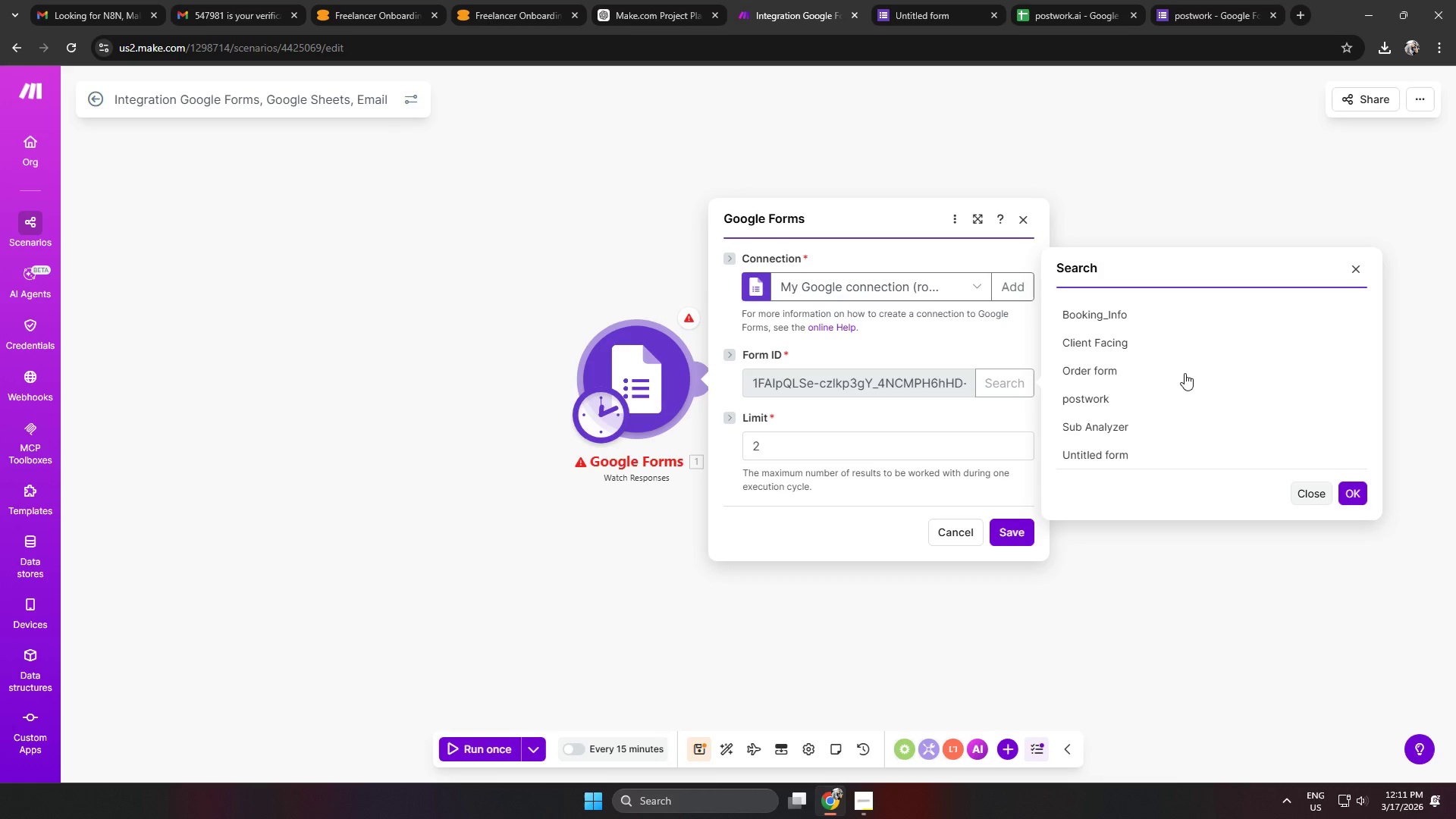 
left_click([1087, 399])
 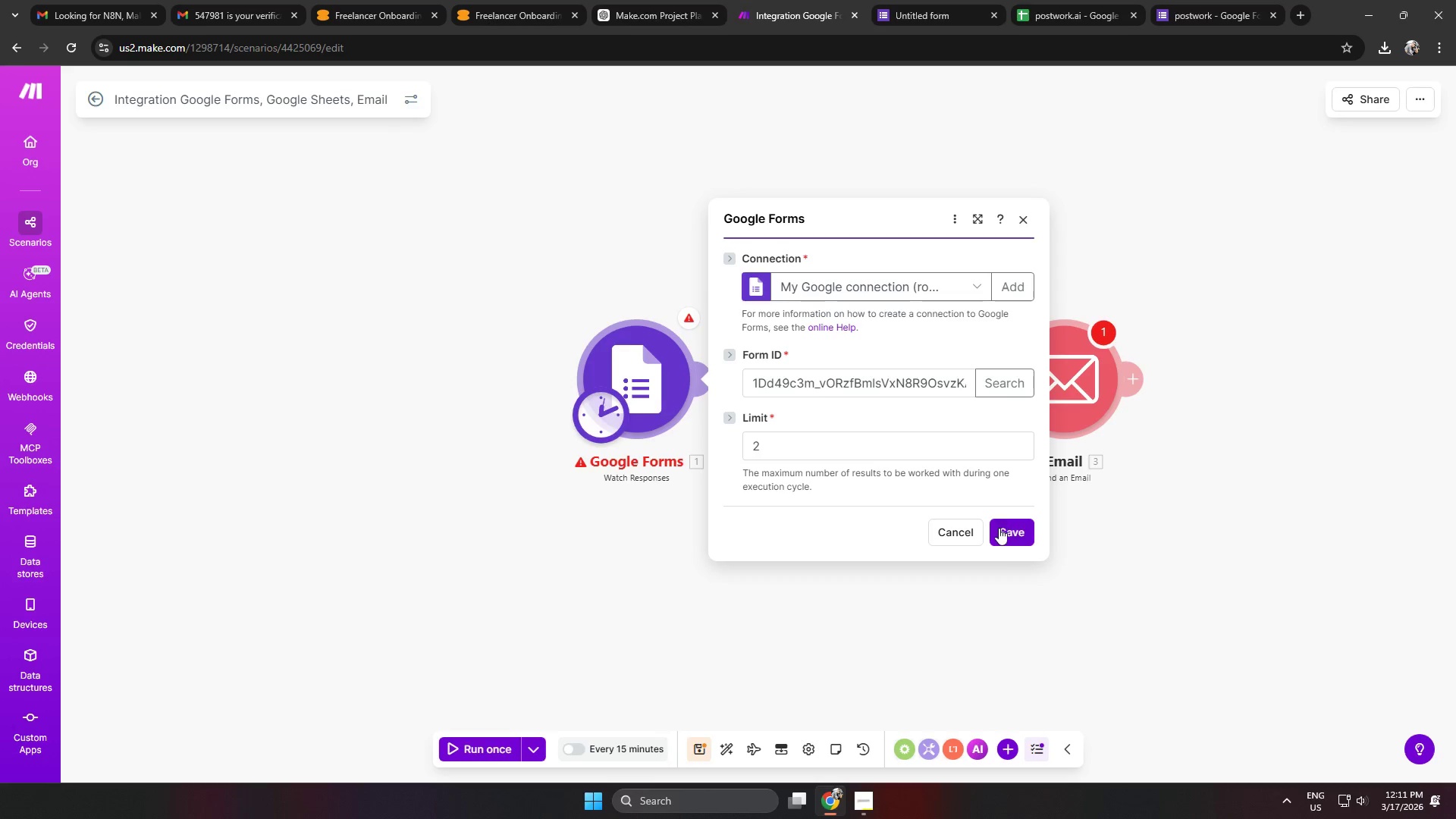 
left_click([1010, 535])
 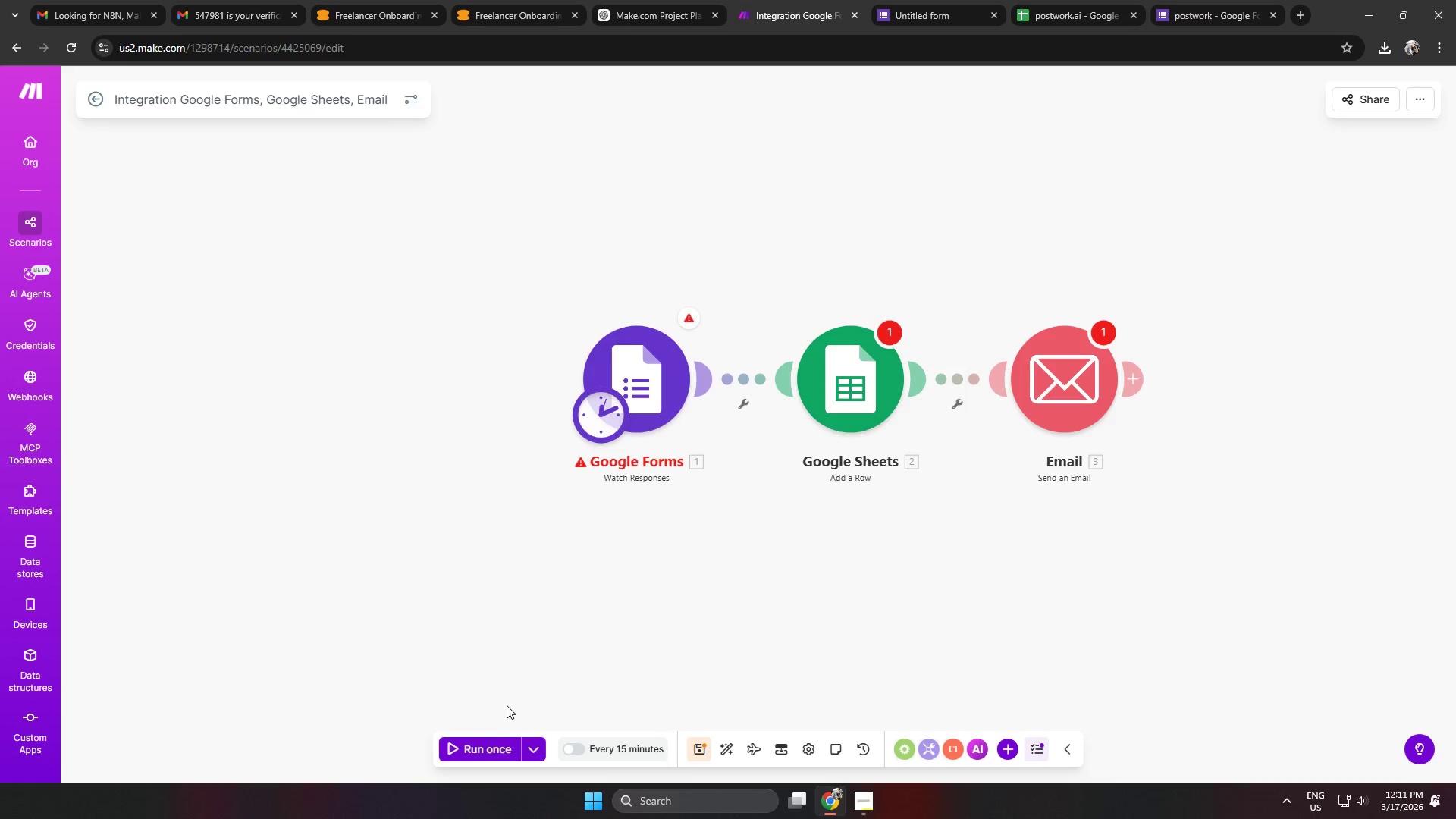 
right_click([643, 384])
 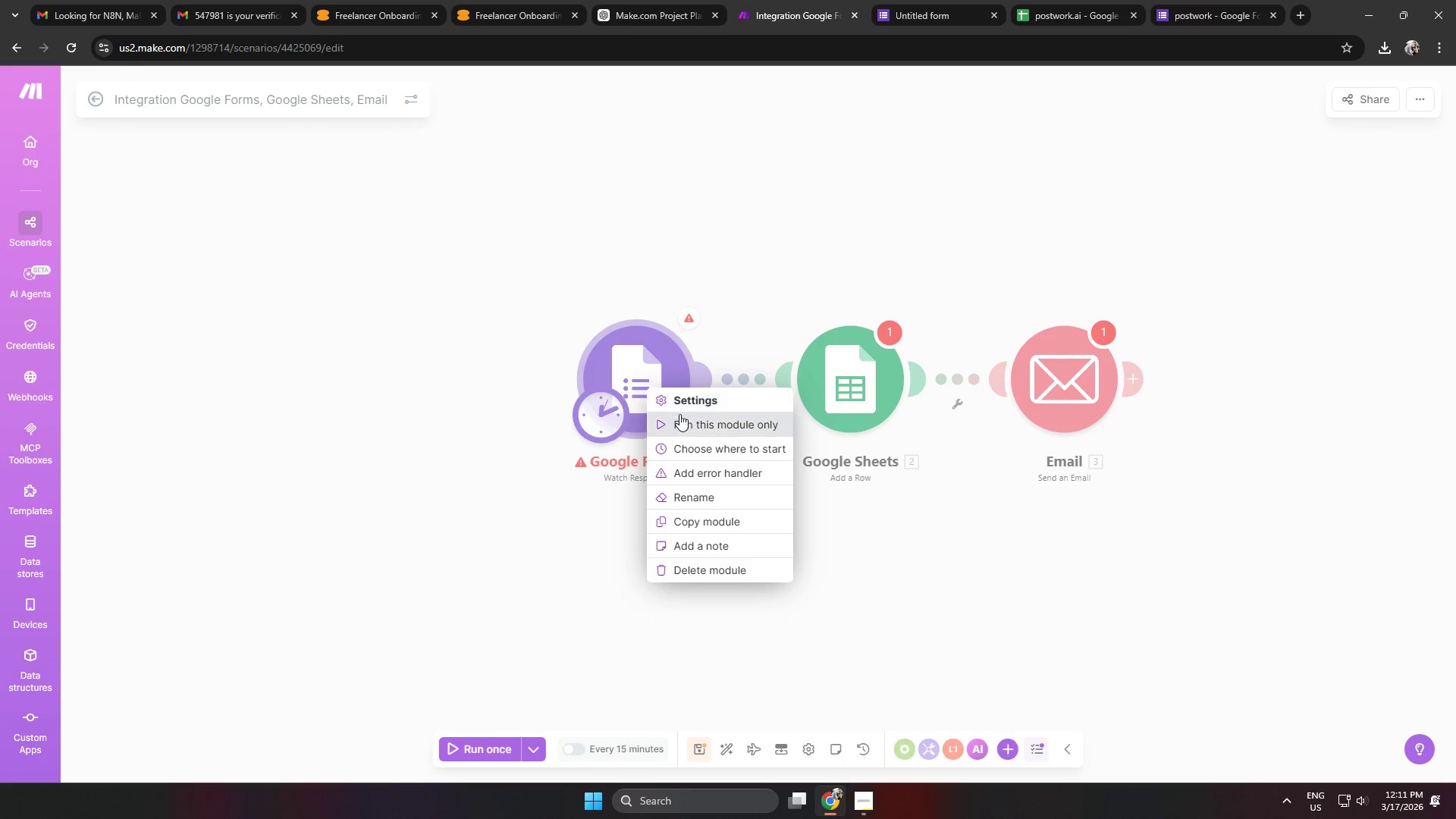 
left_click([684, 417])
 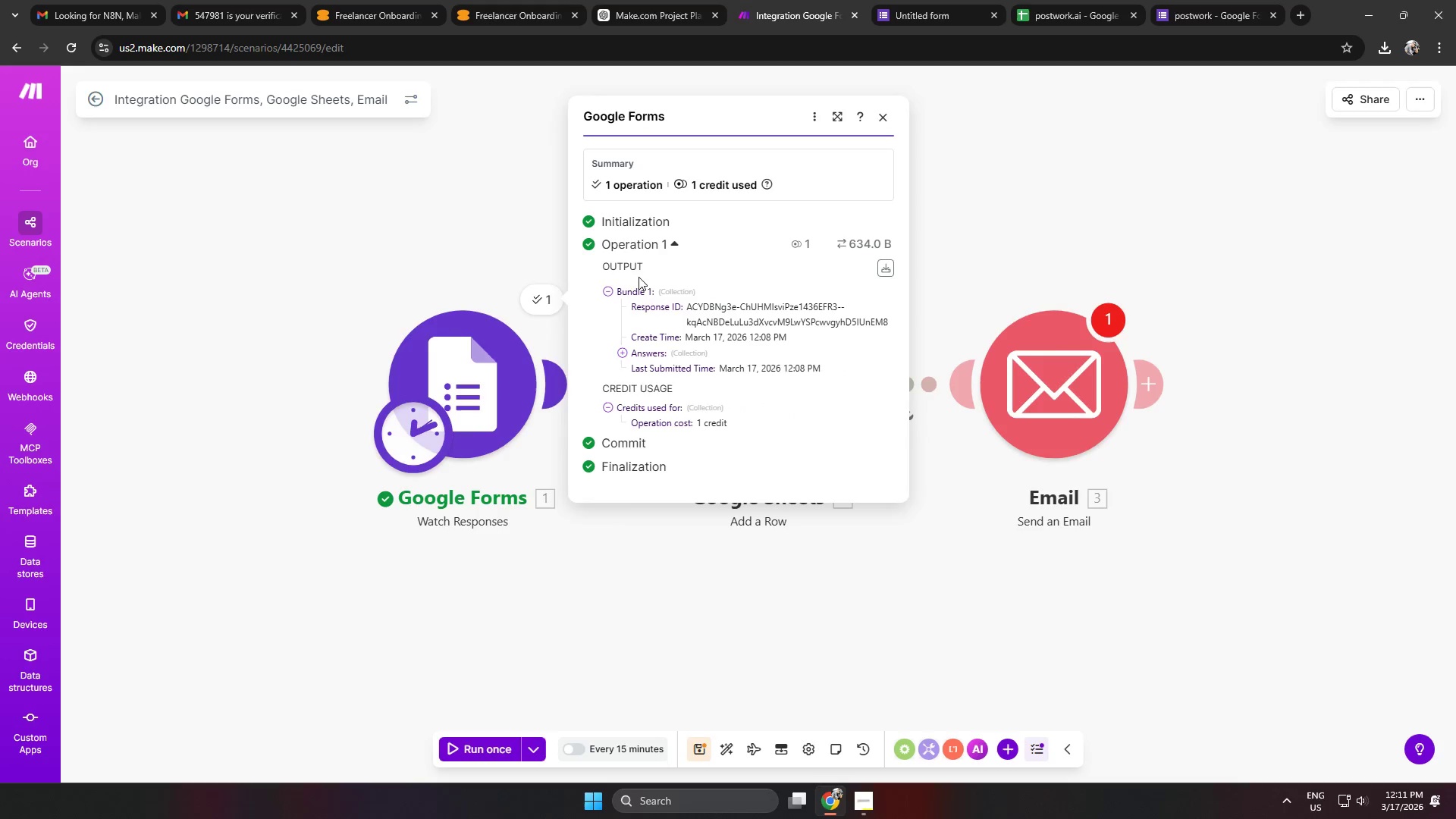 
wait(6.94)
 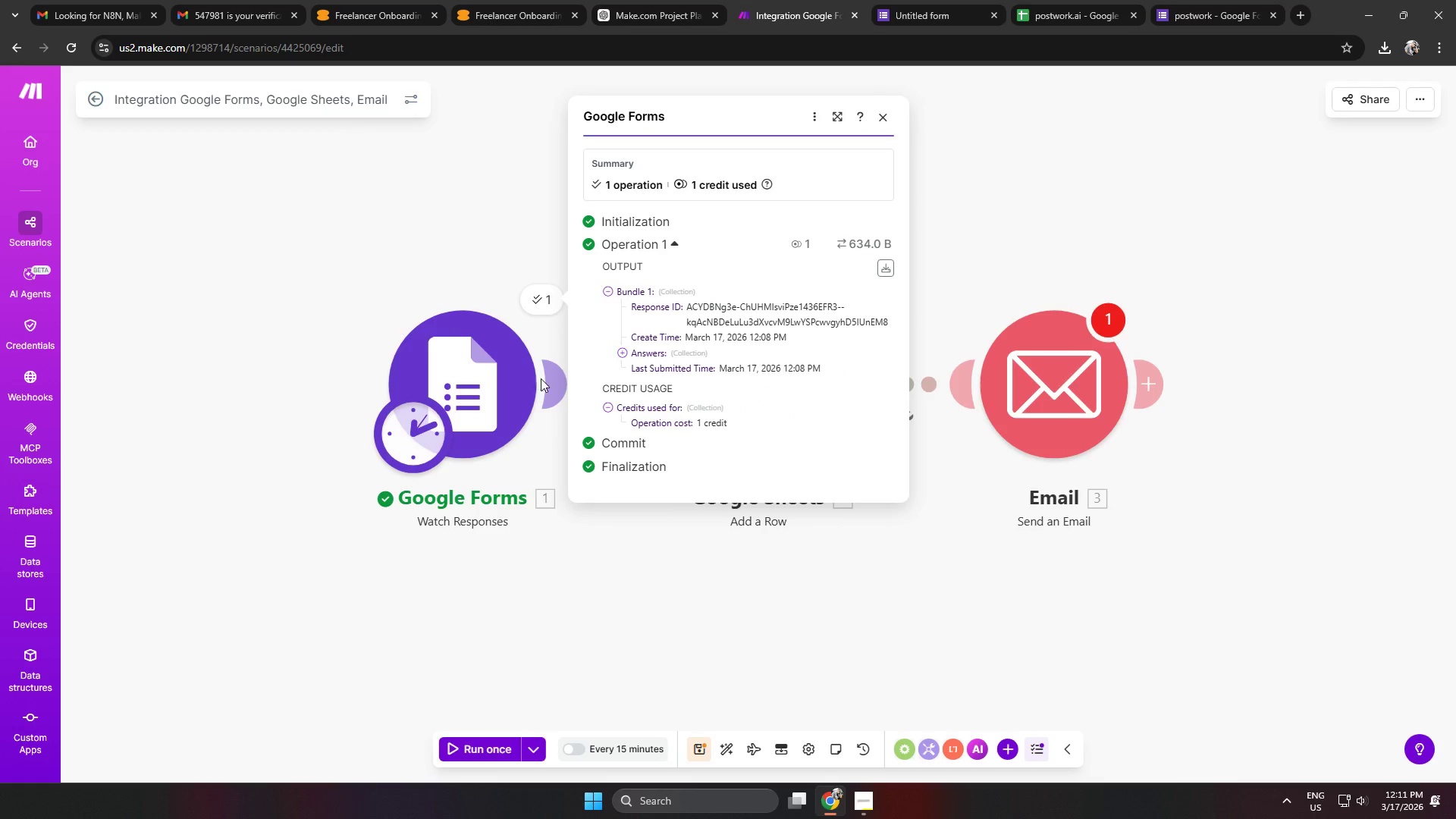 
left_click_drag(start_coordinate=[326, 277], to_coordinate=[333, 281])
 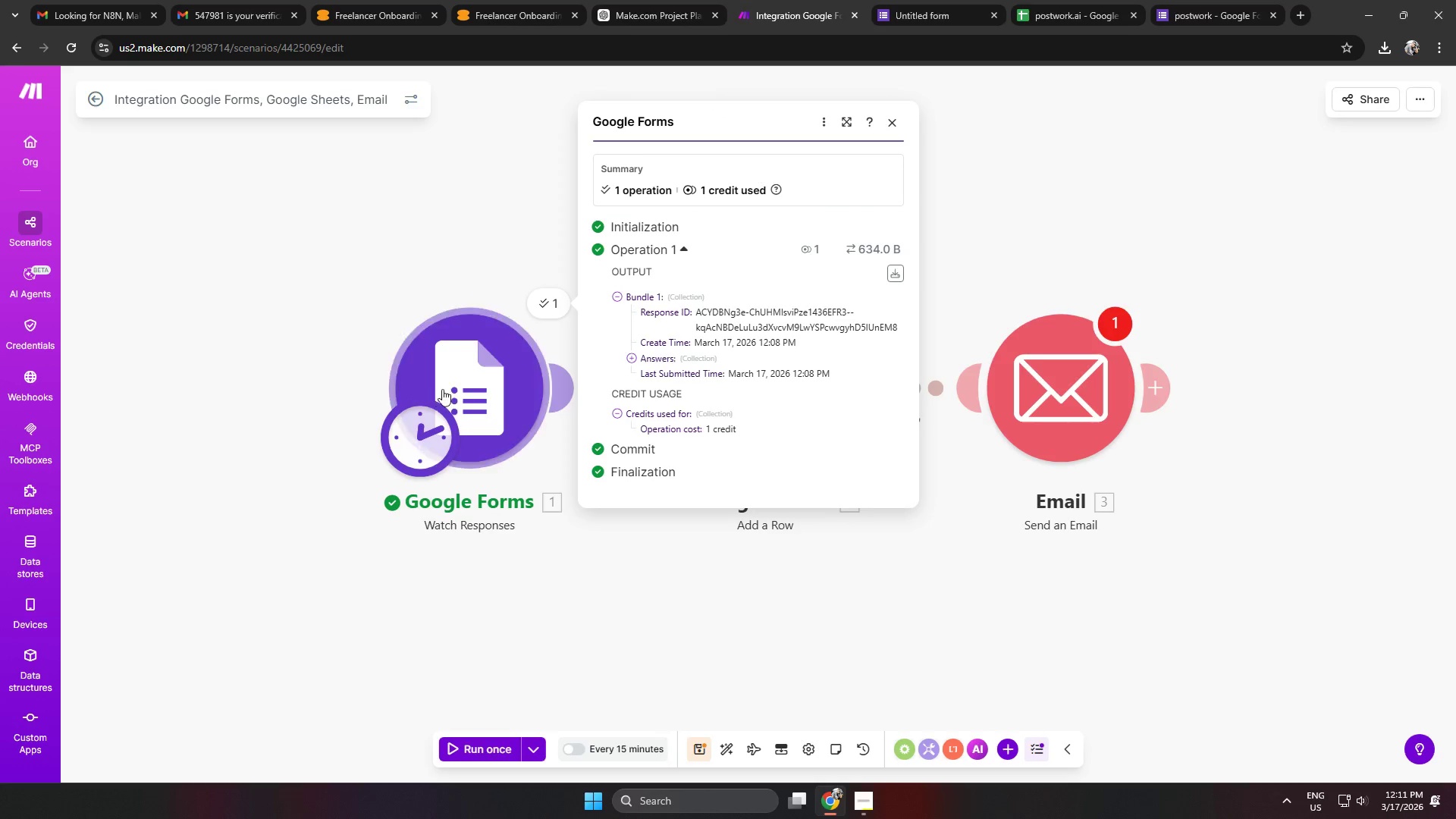 
right_click([452, 384])
 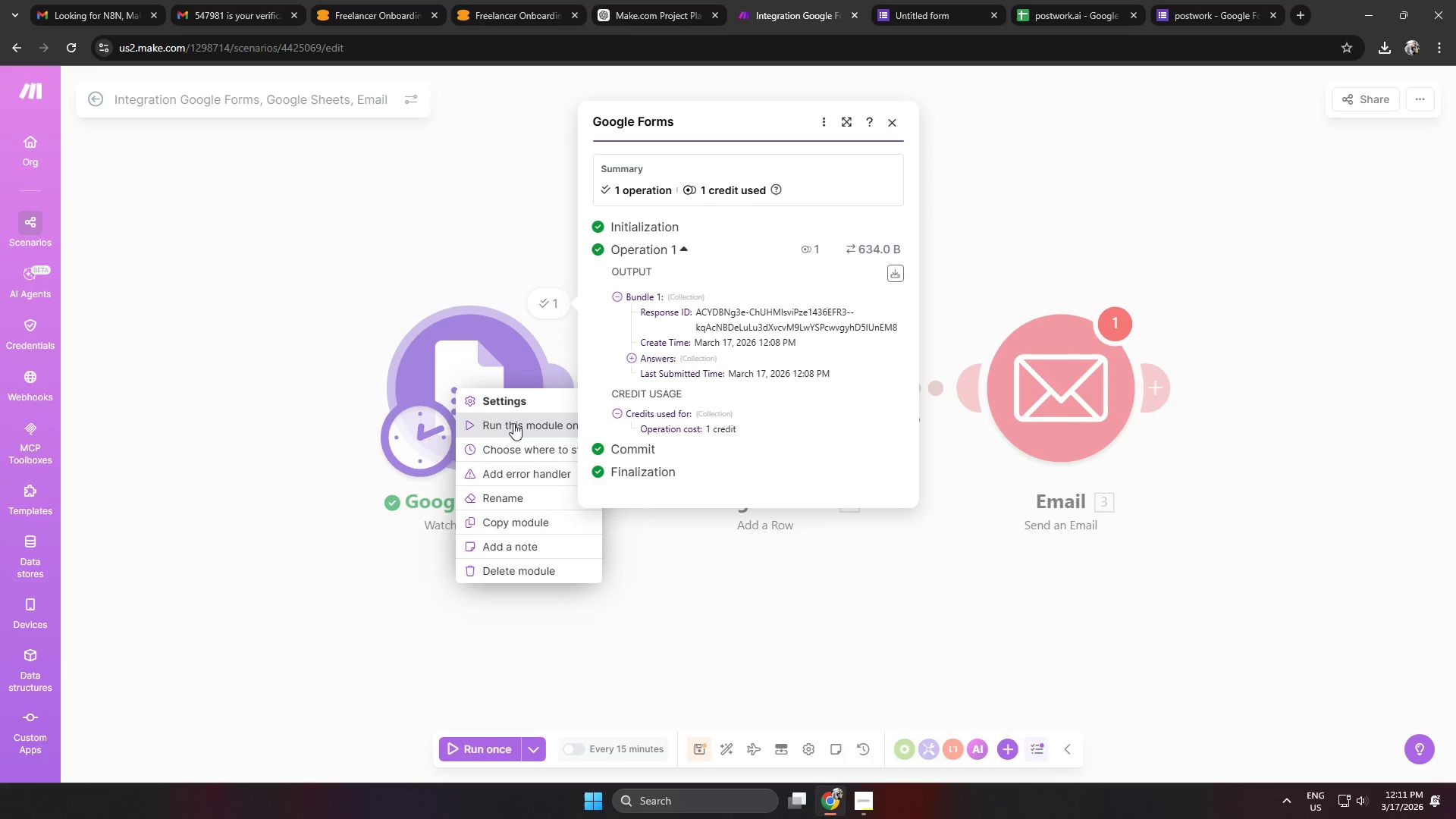 
left_click([320, 301])
 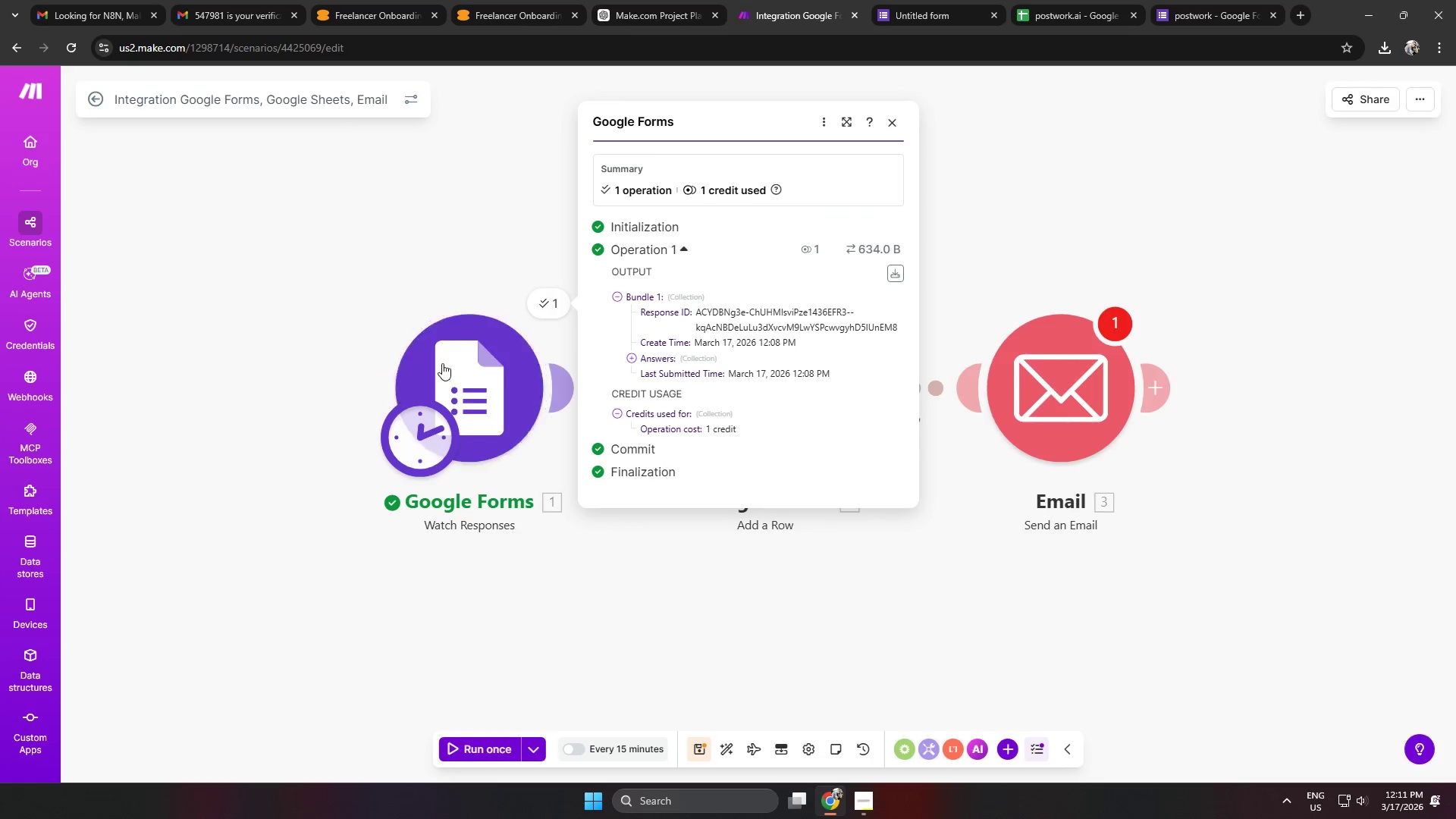 
right_click([472, 391])
 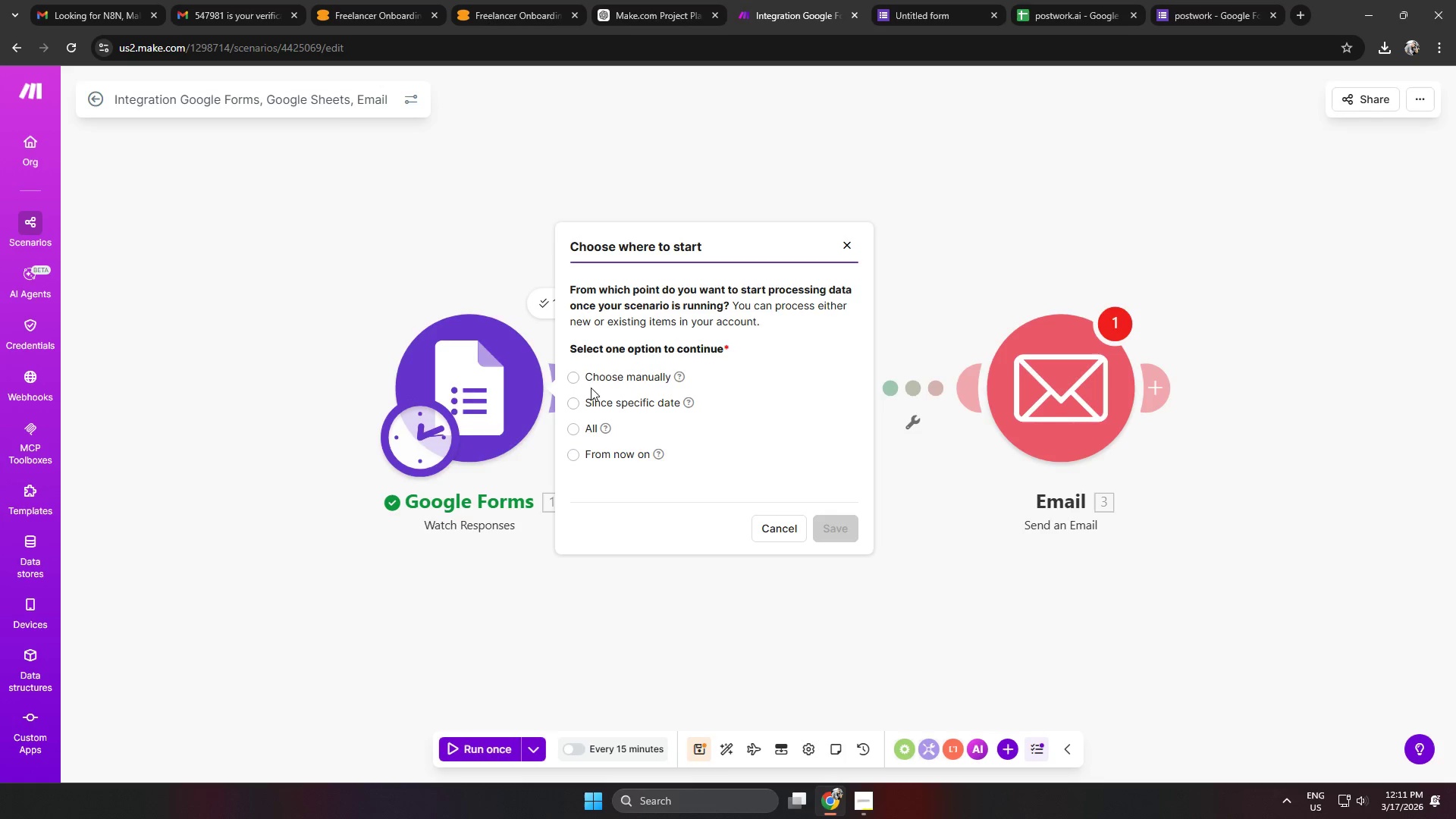 
left_click([572, 372])
 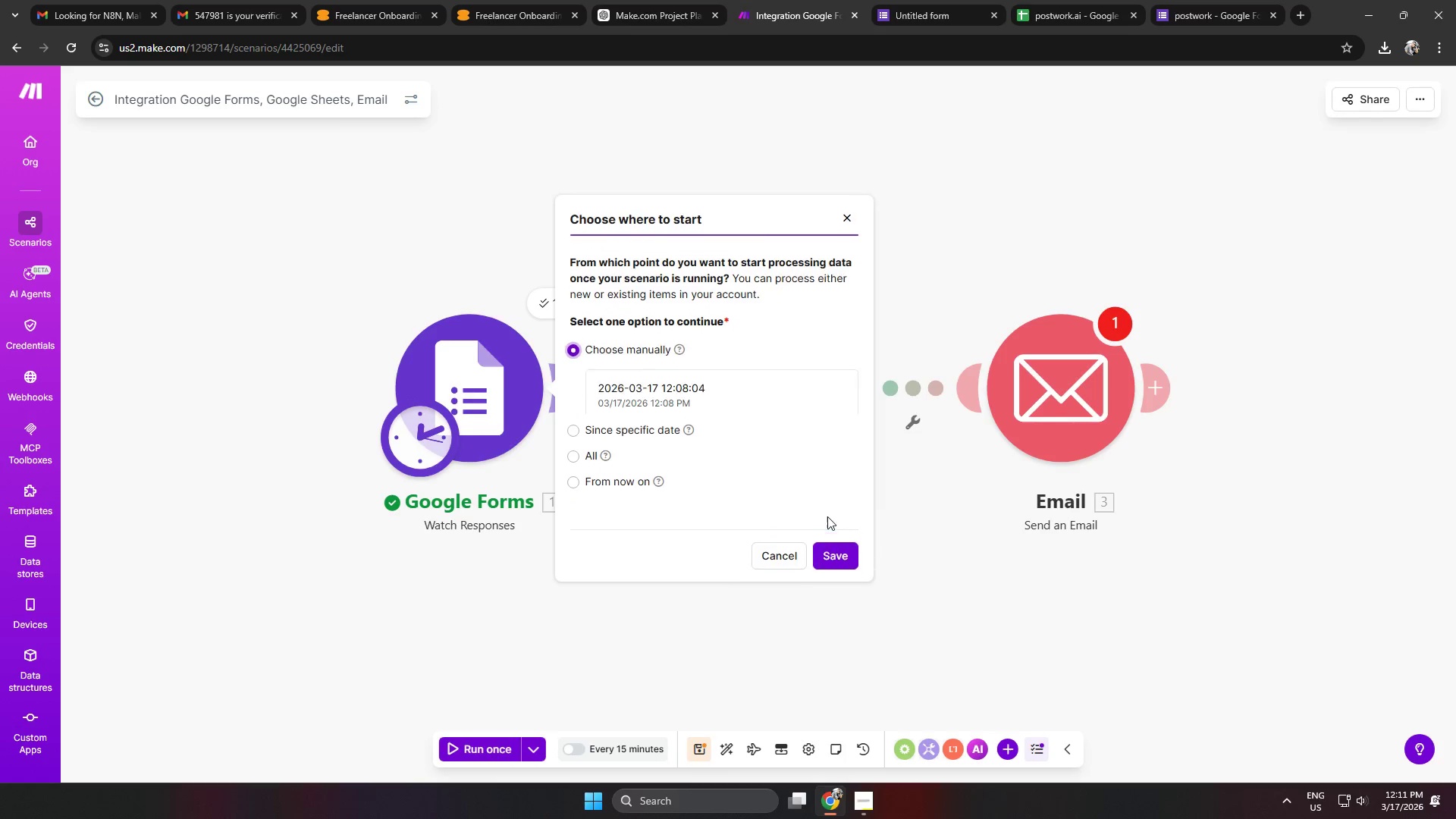 
left_click([642, 372])
 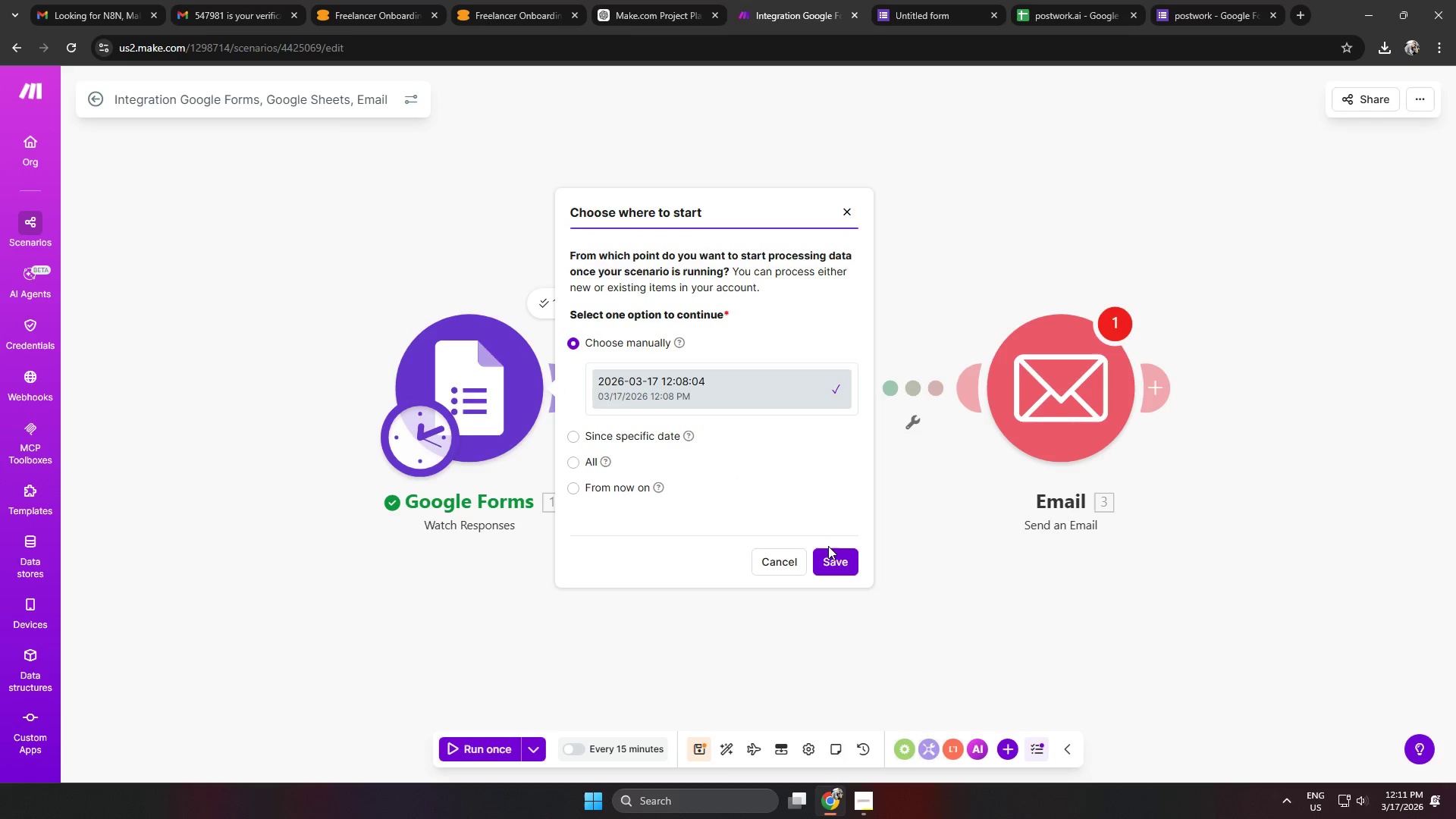 
left_click([838, 552])
 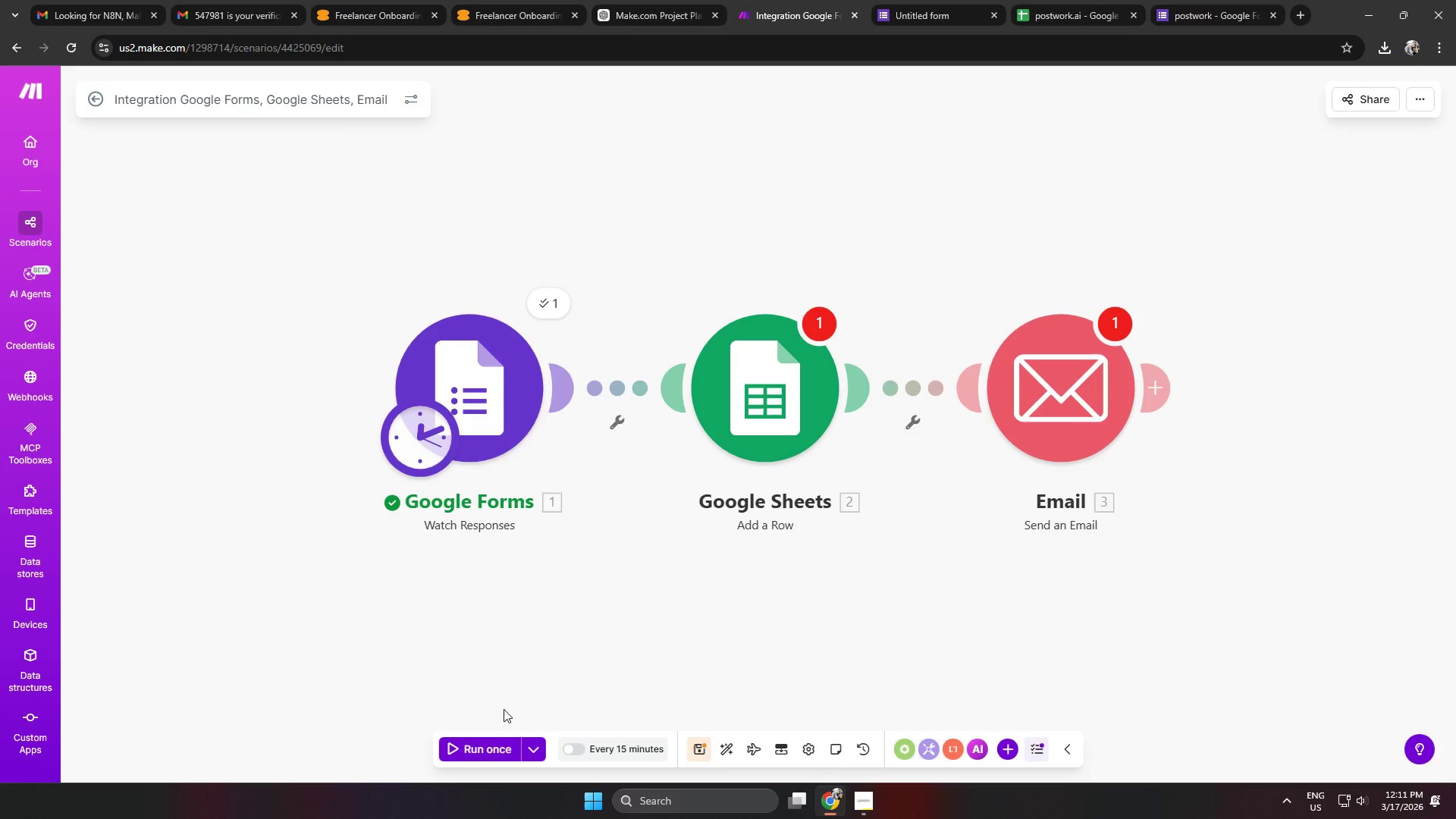 
left_click([484, 739])
 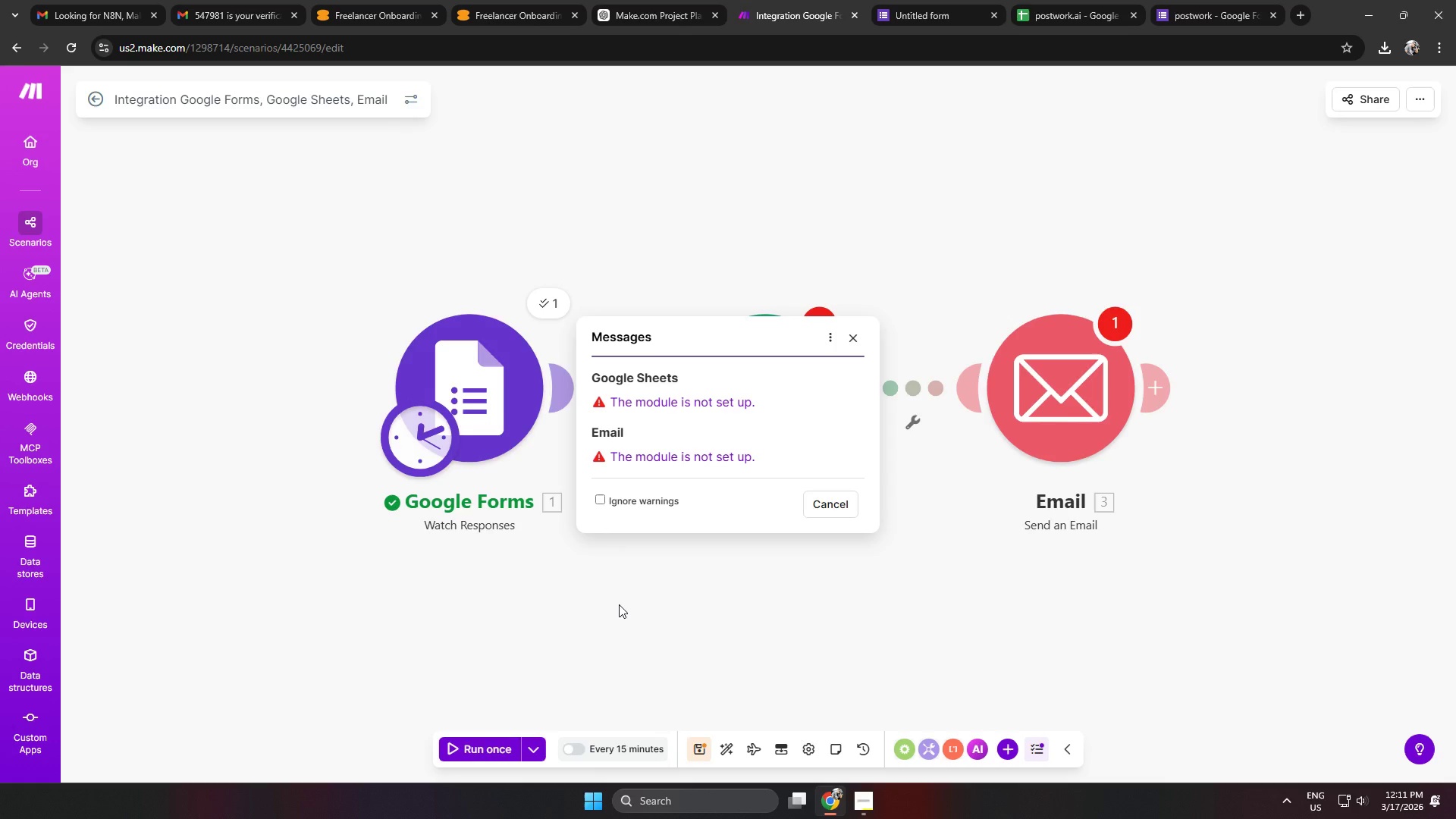 
double_click([613, 602])
 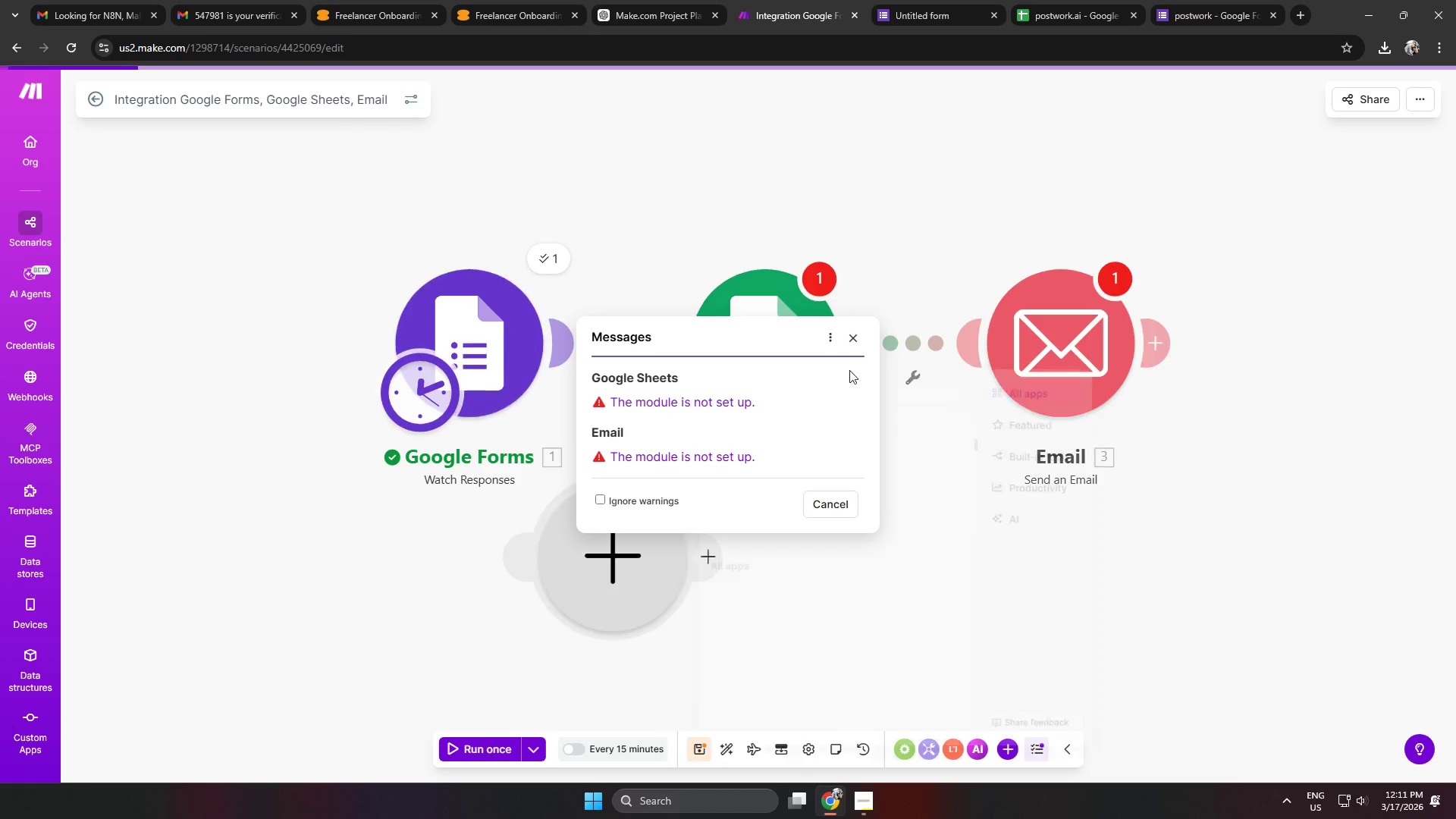 
left_click([854, 340])
 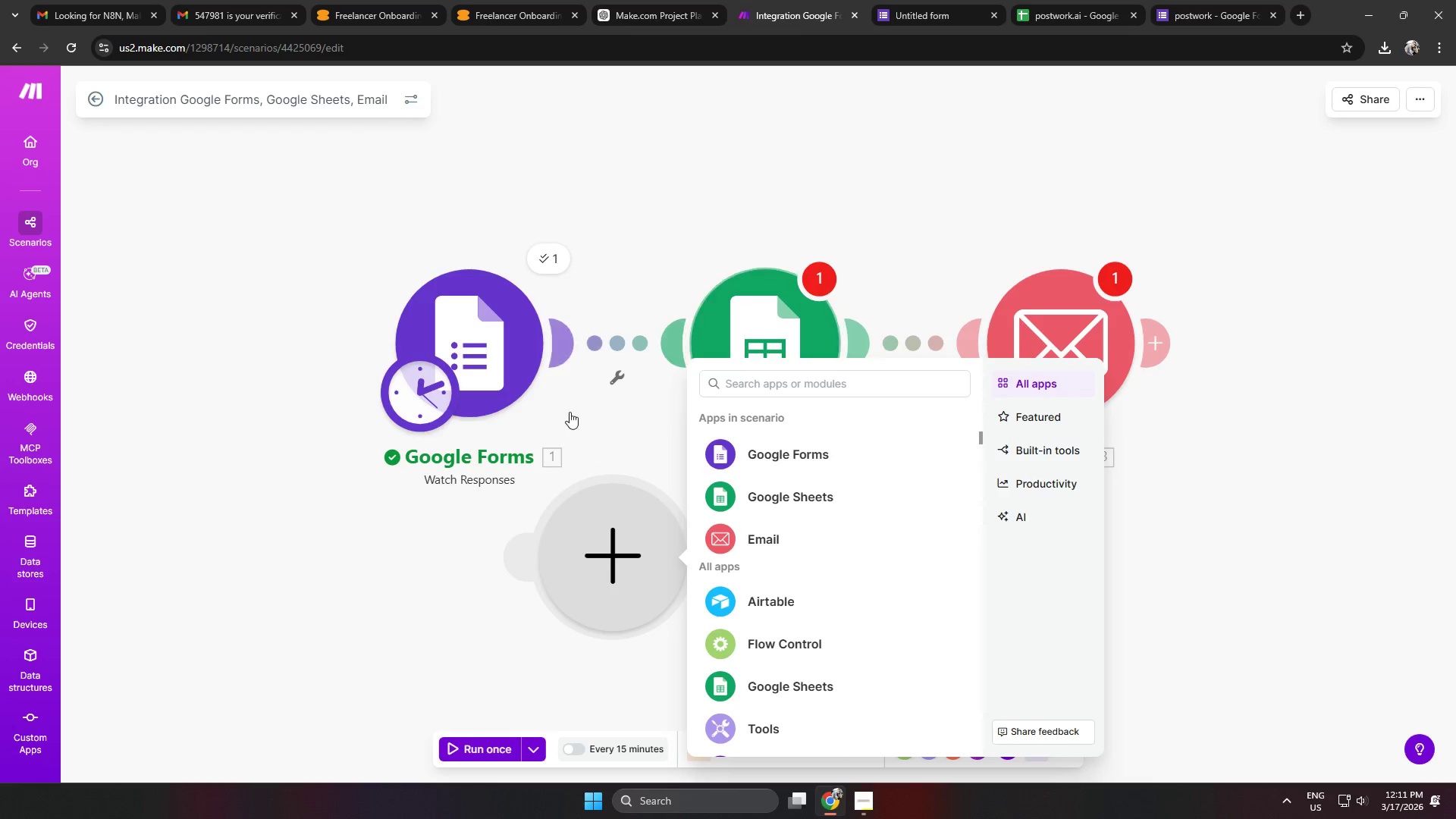 
left_click([445, 560])
 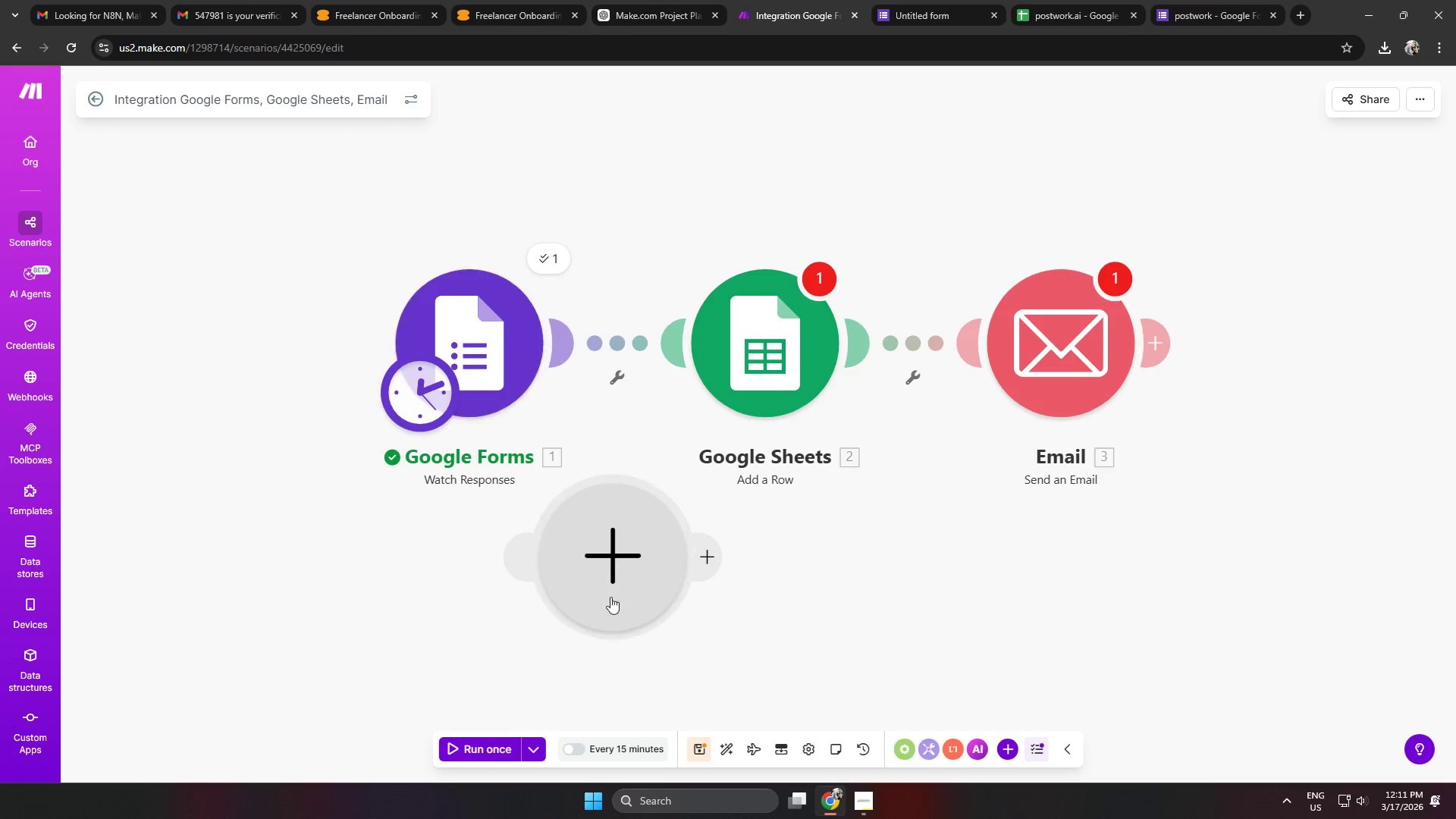 
right_click([591, 554])
 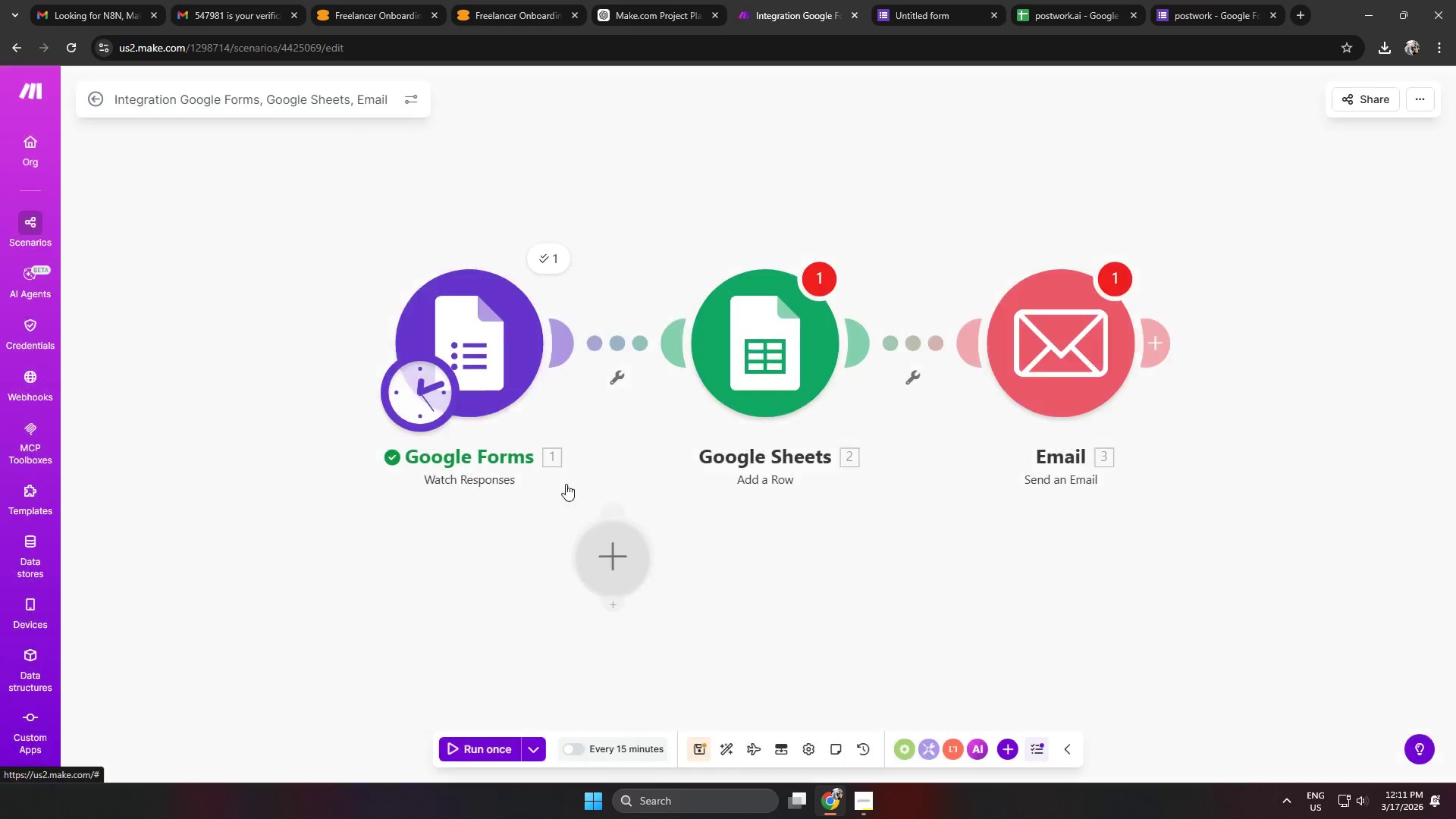 
right_click([464, 353])
 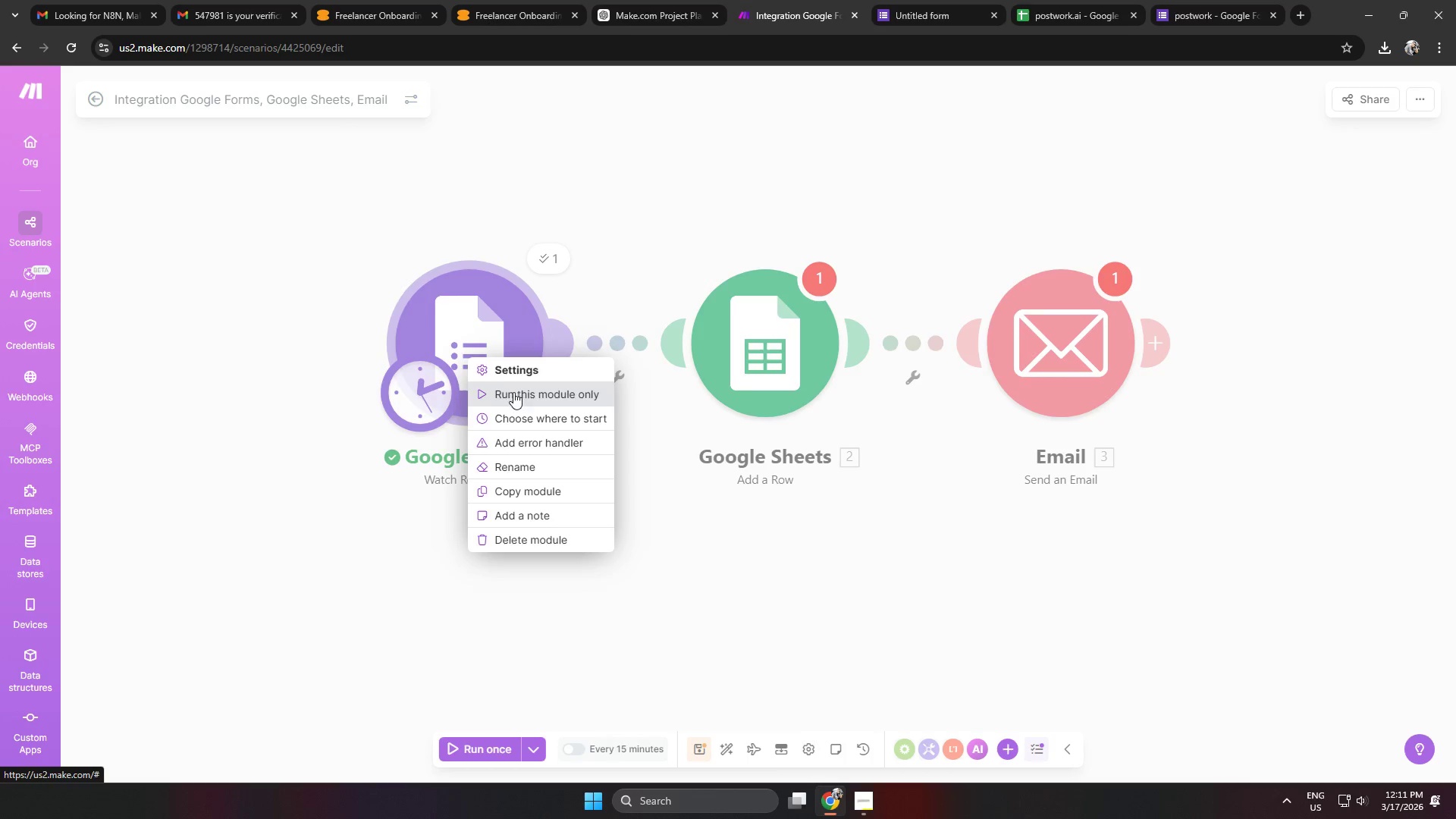 
left_click([513, 392])
 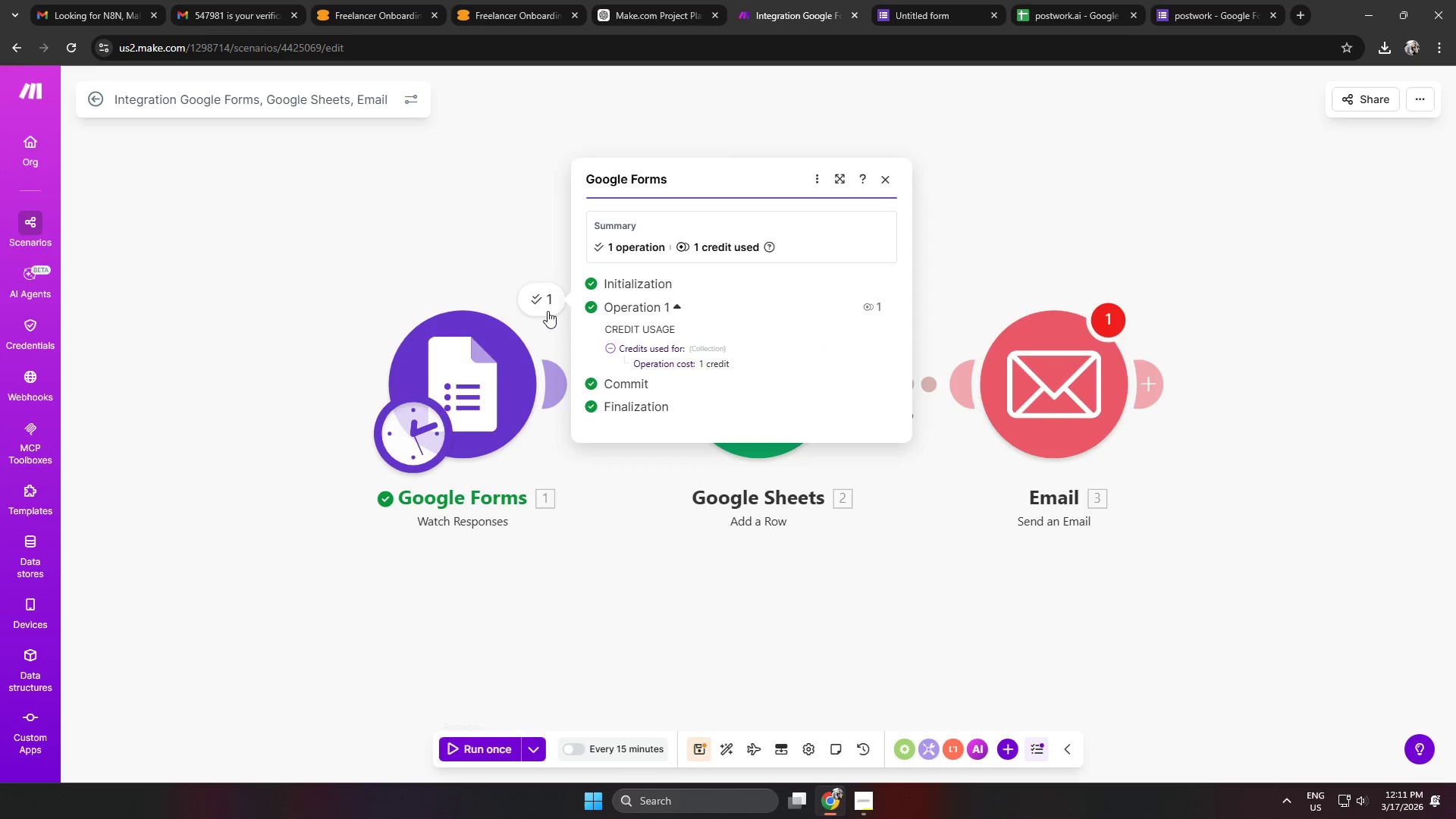 
double_click([542, 300])
 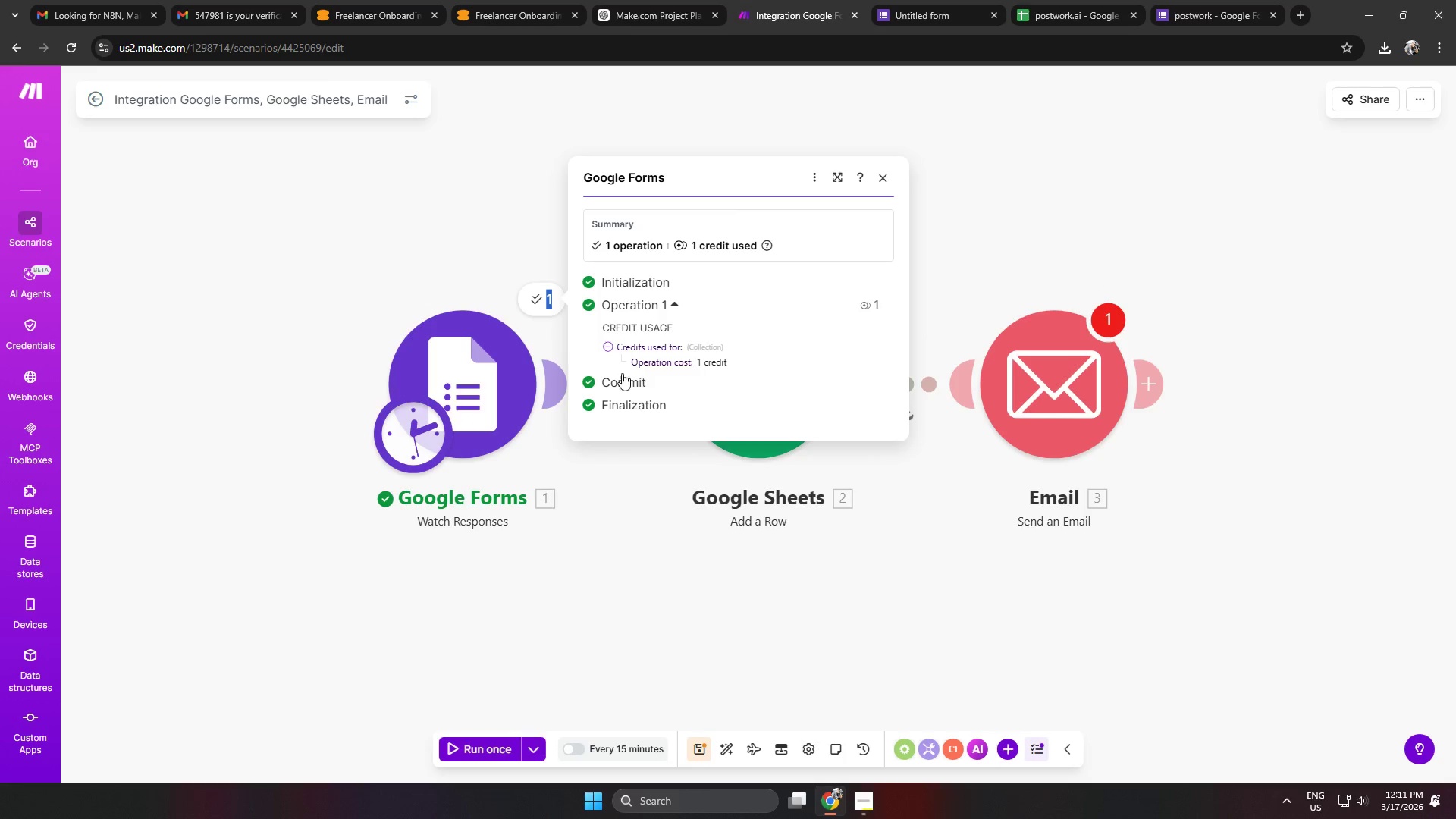 
left_click([491, 365])
 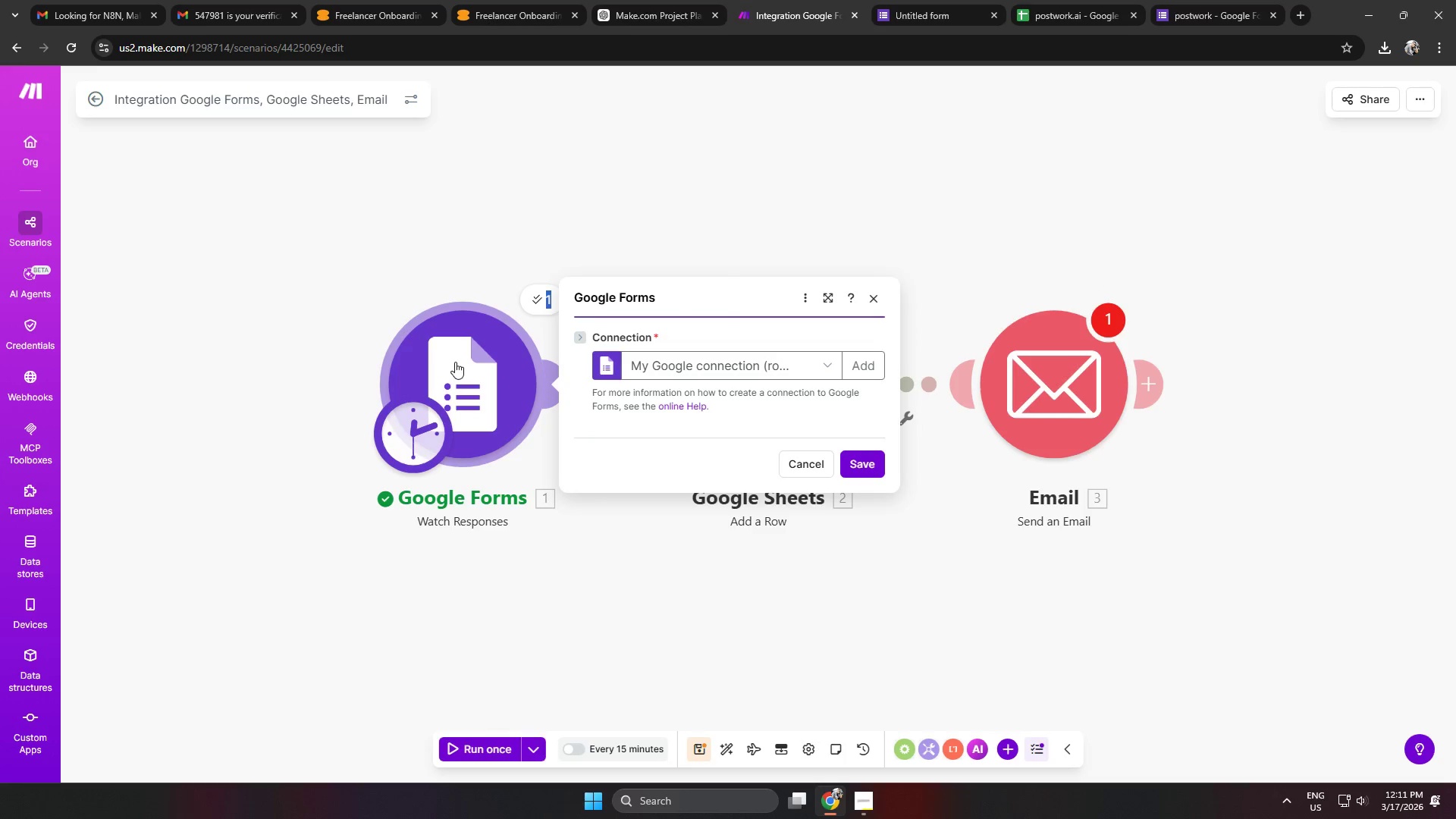 
left_click([438, 295])
 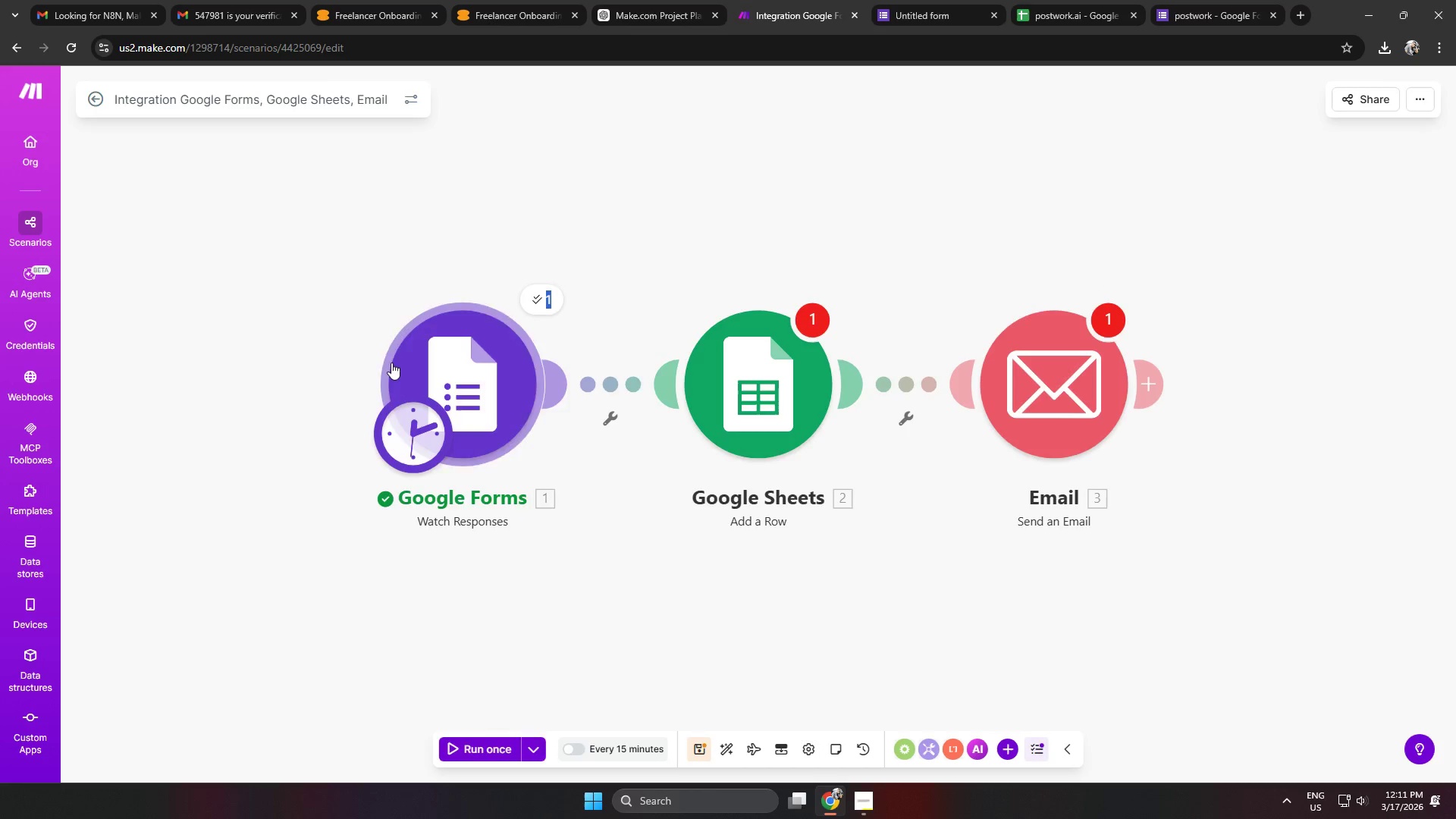 
double_click([431, 366])
 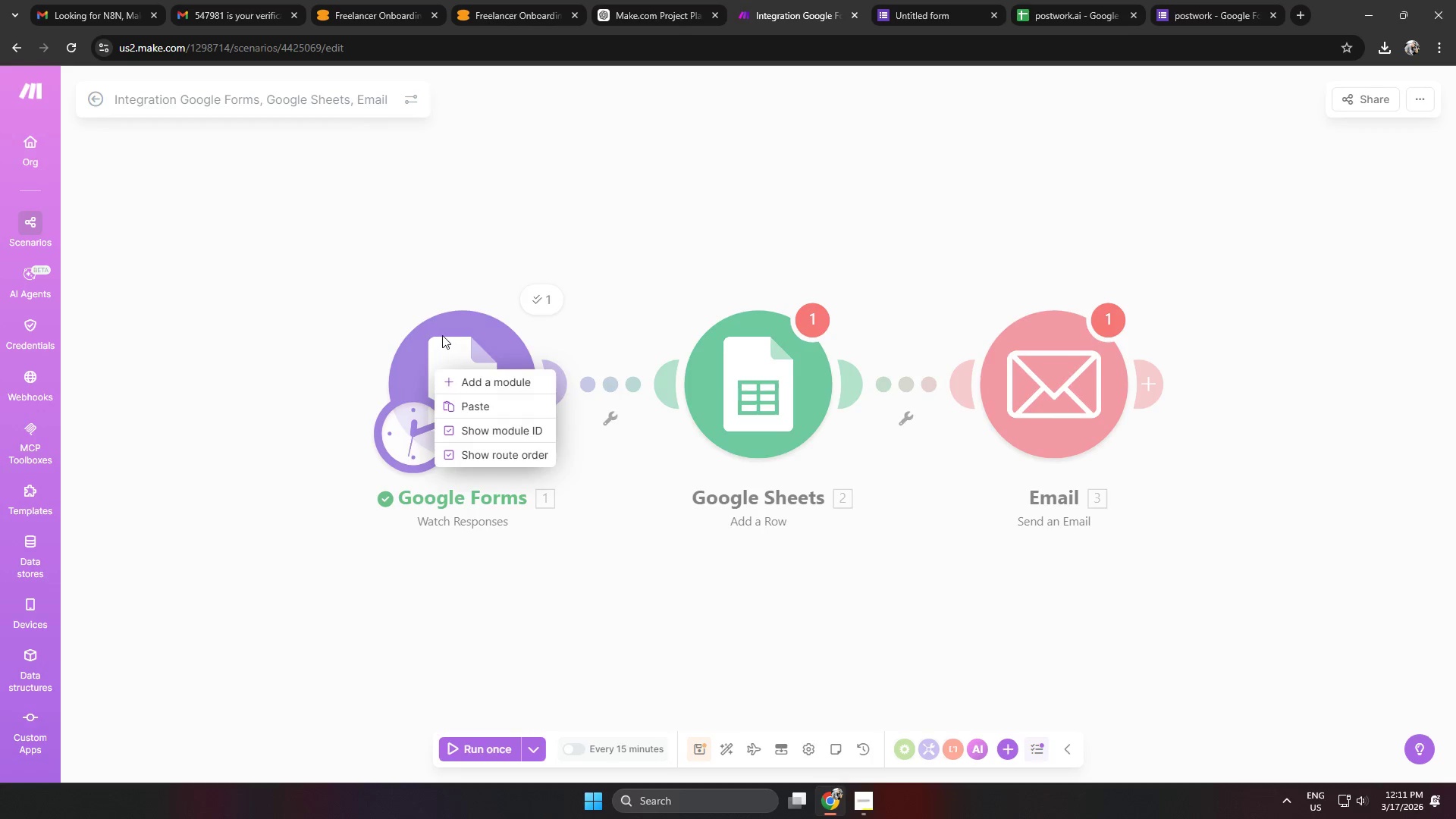 
triple_click([442, 335])
 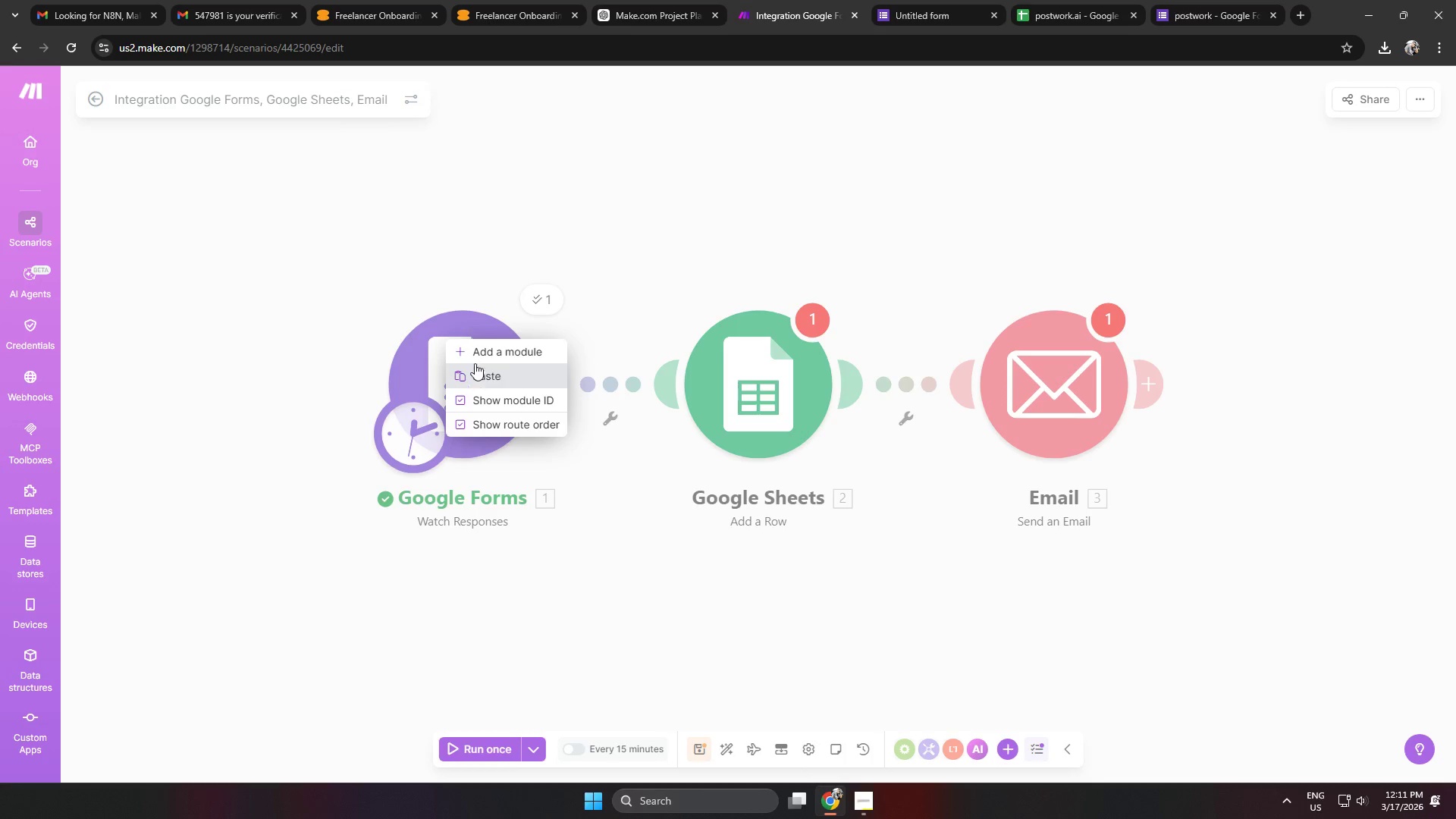 
left_click([397, 360])
 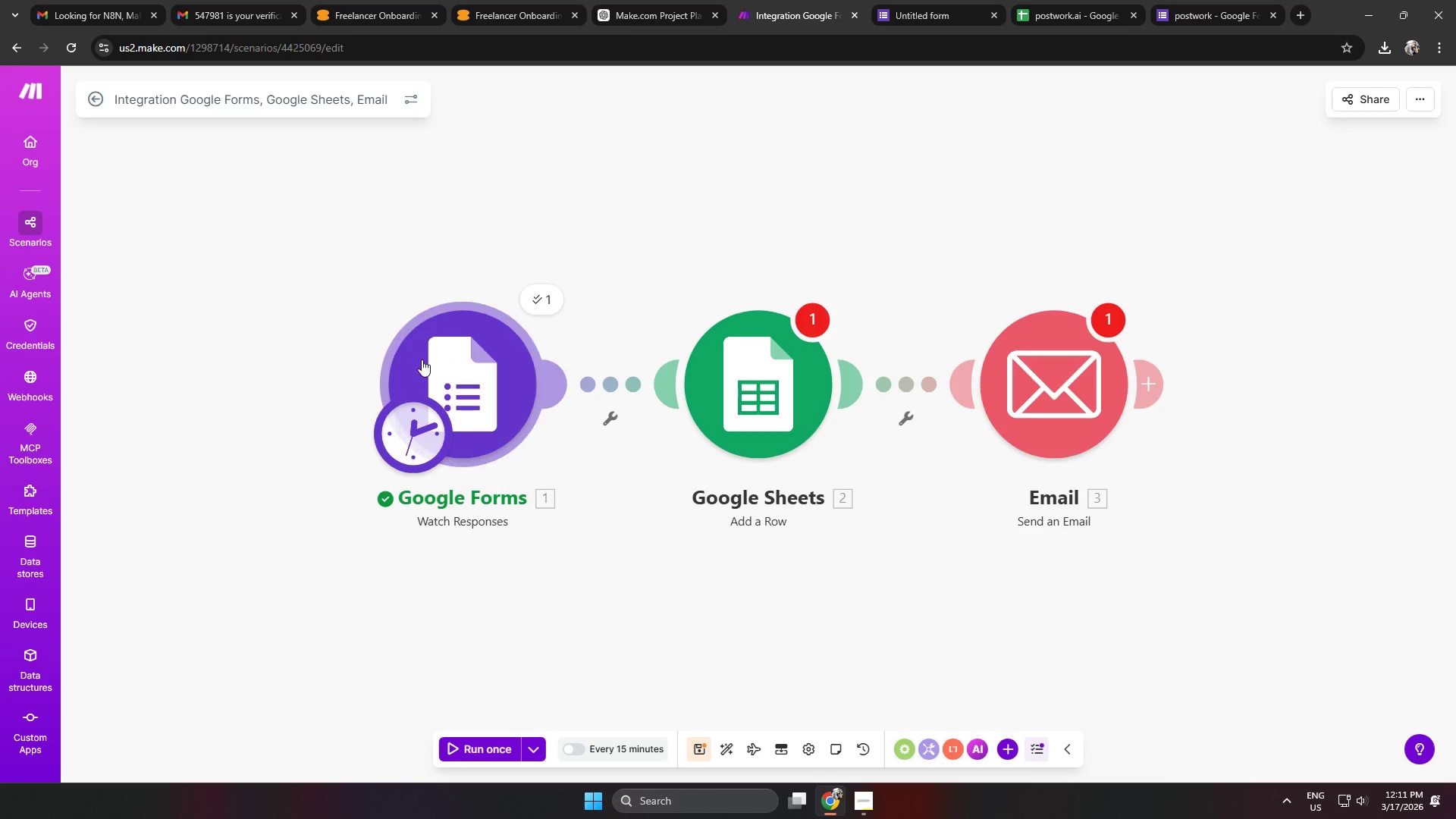 
right_click([422, 359])
 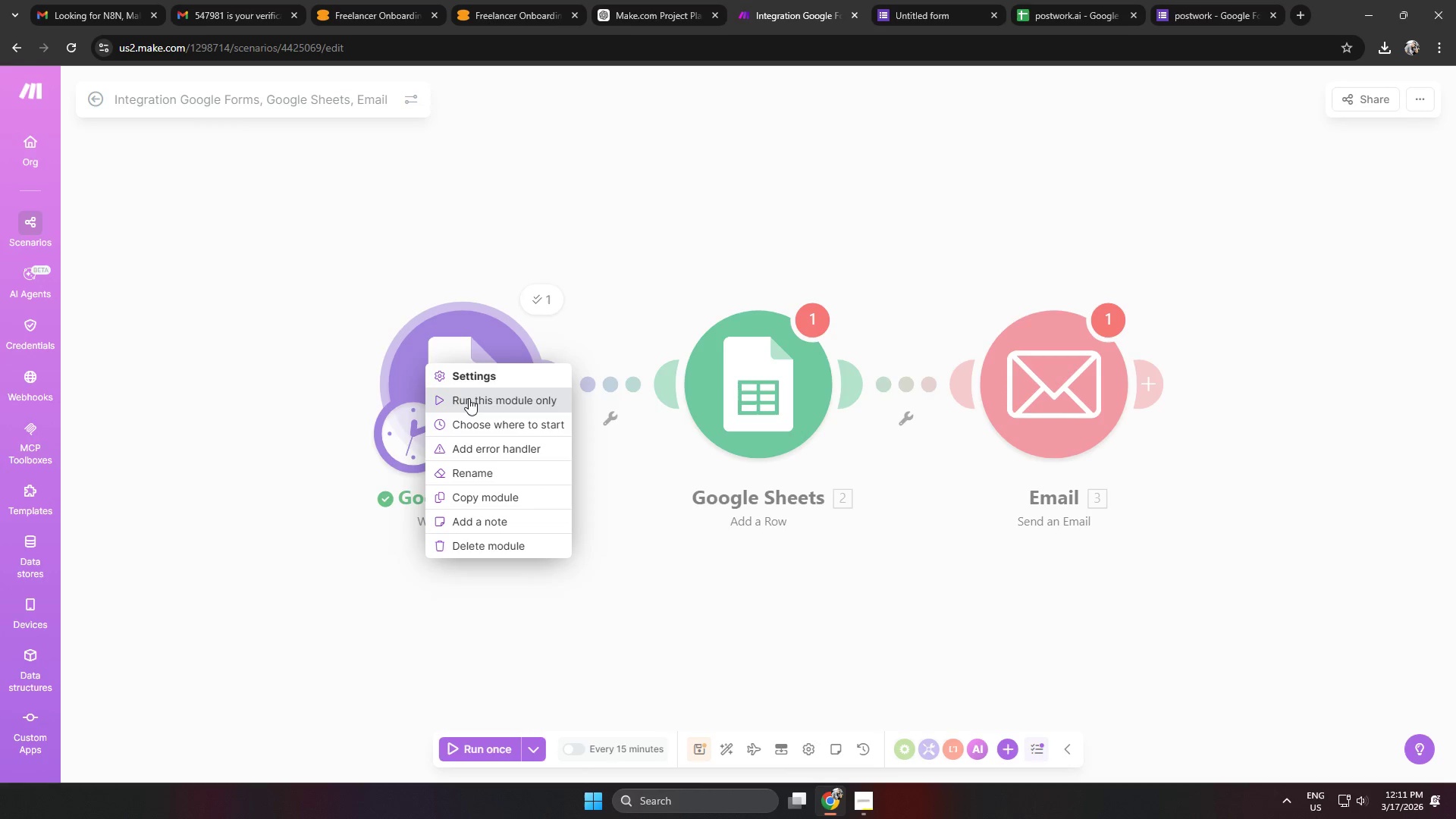 
left_click([469, 399])
 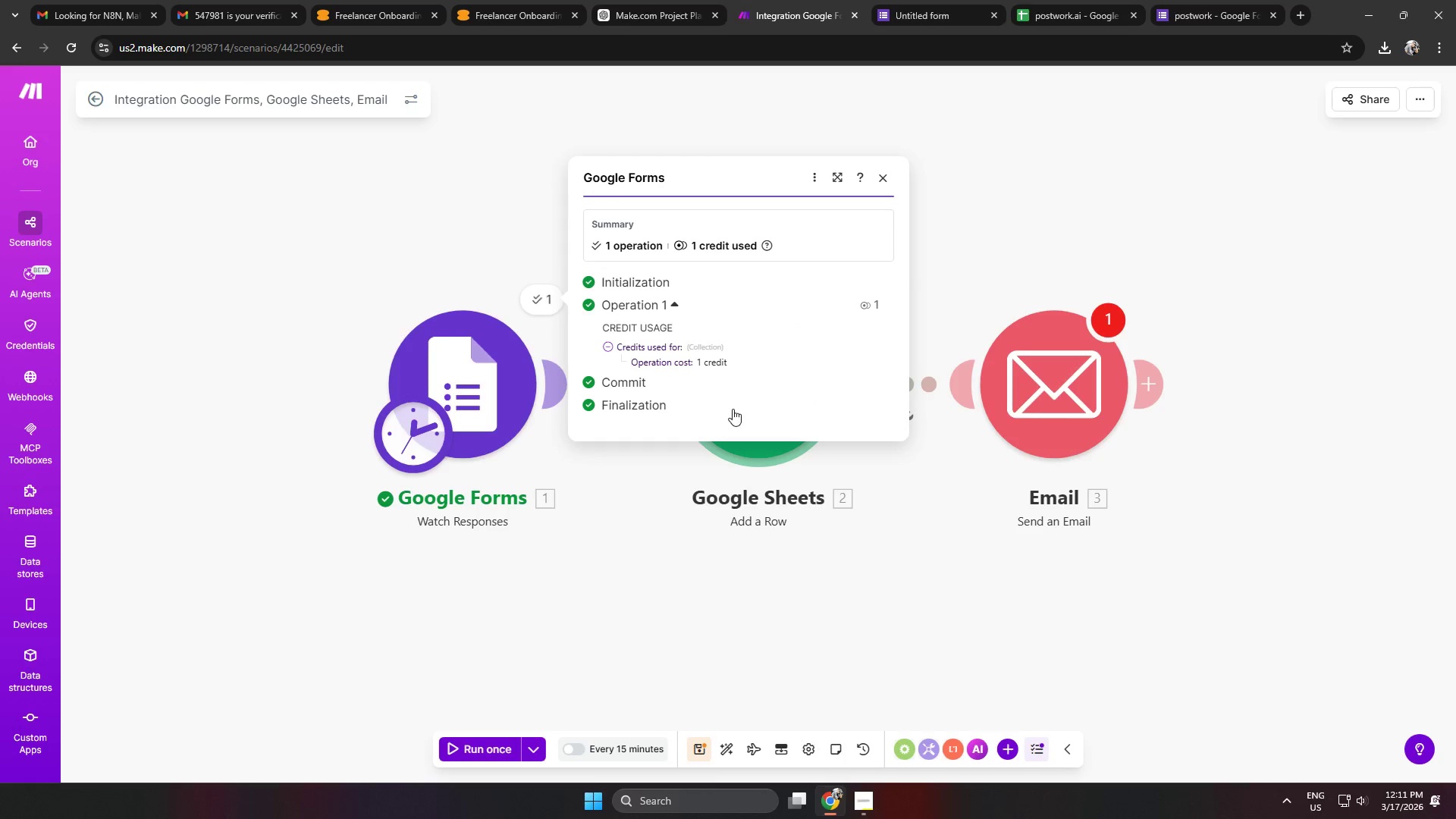 
right_click([431, 400])
 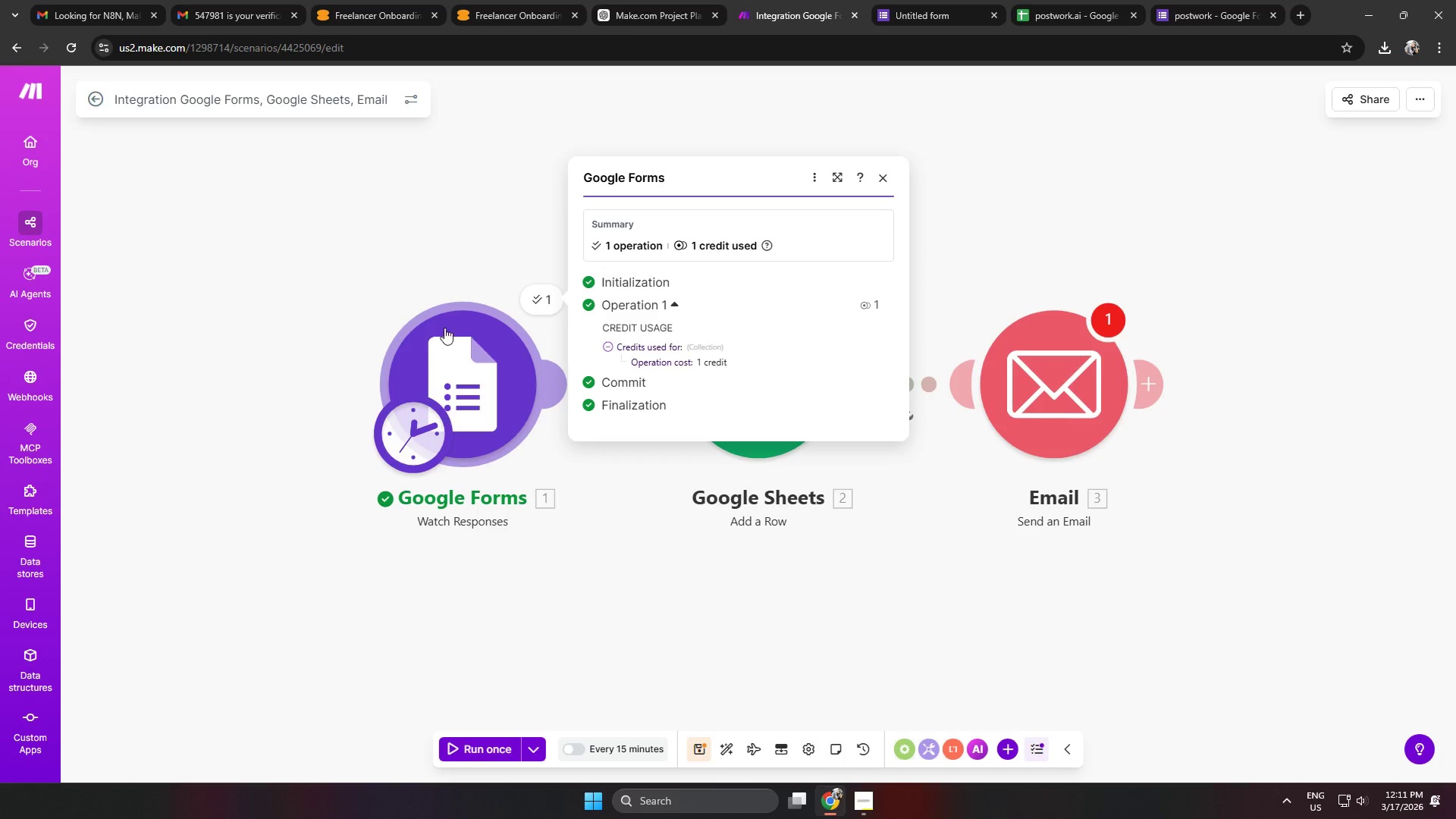 
left_click([378, 295])
 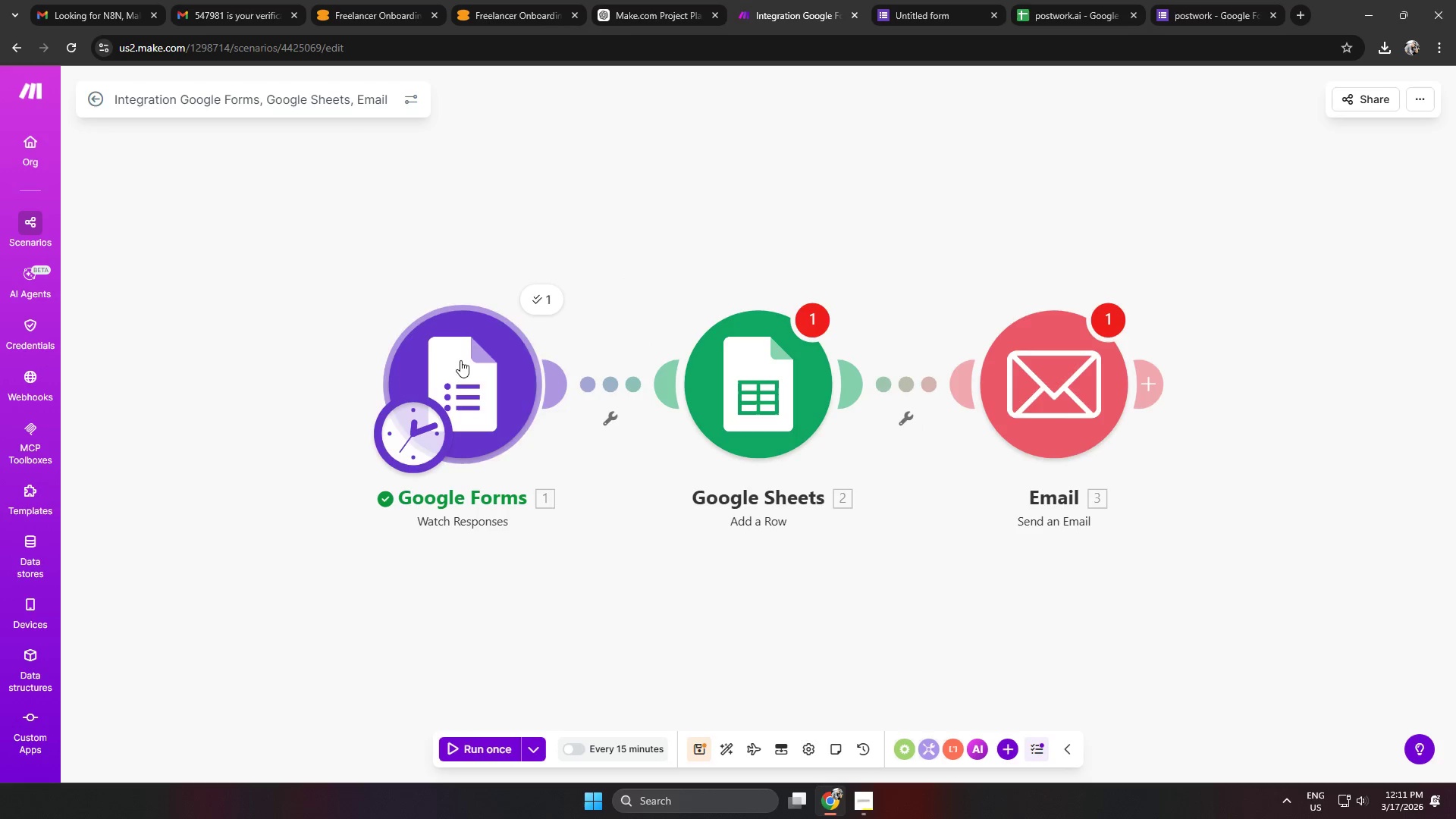 
right_click([472, 370])
 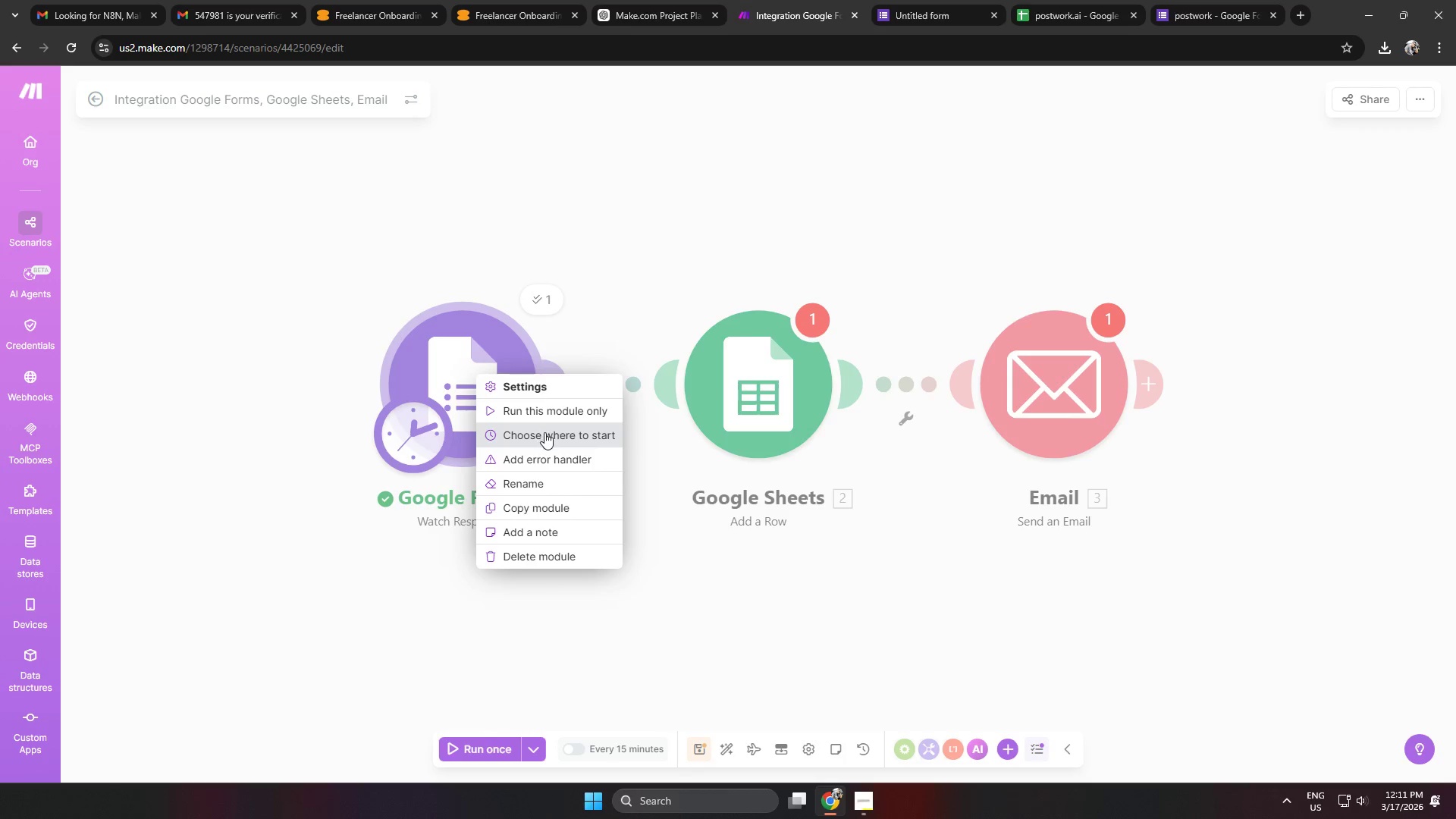 
left_click([545, 433])
 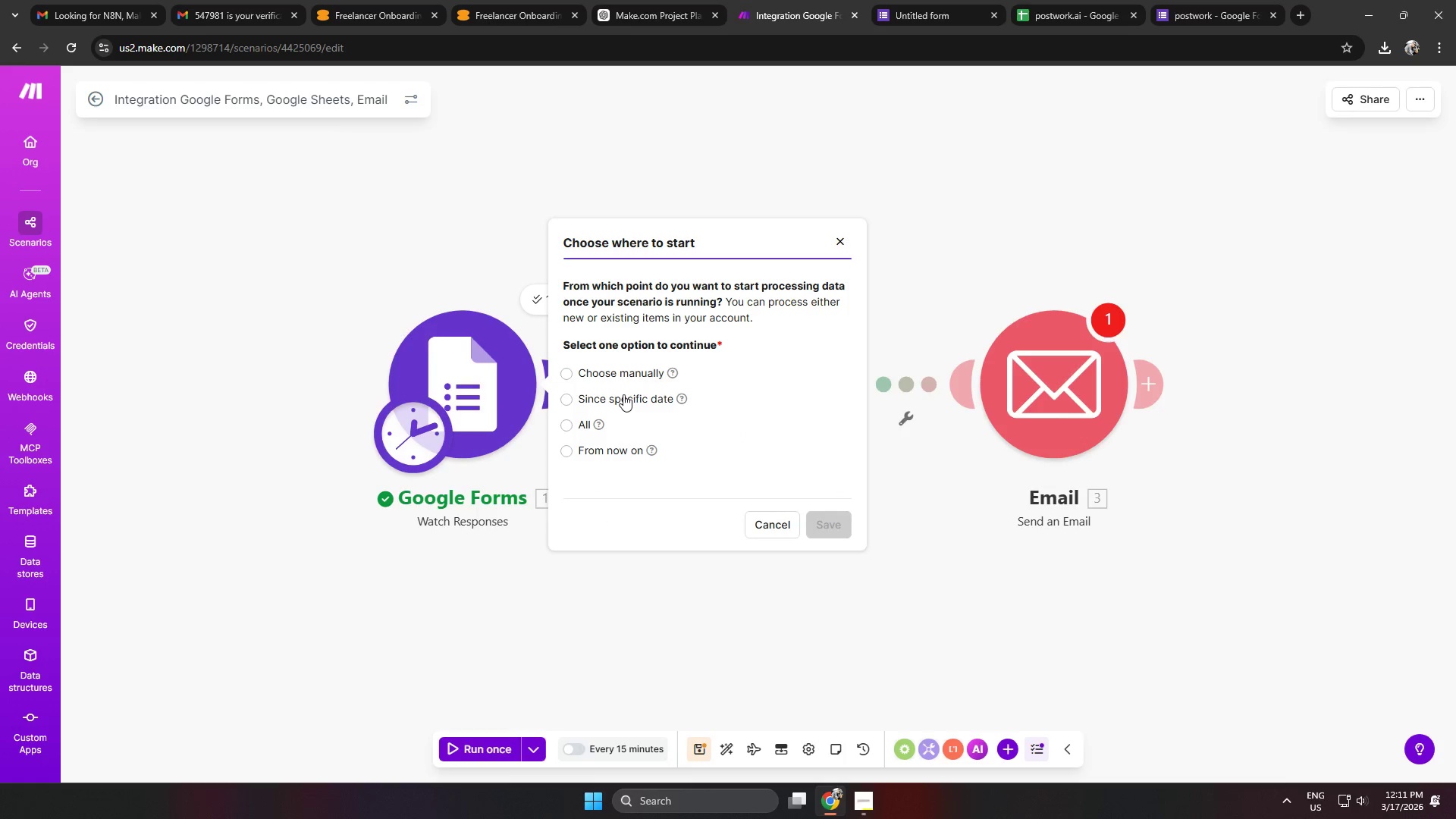 
left_click([570, 372])
 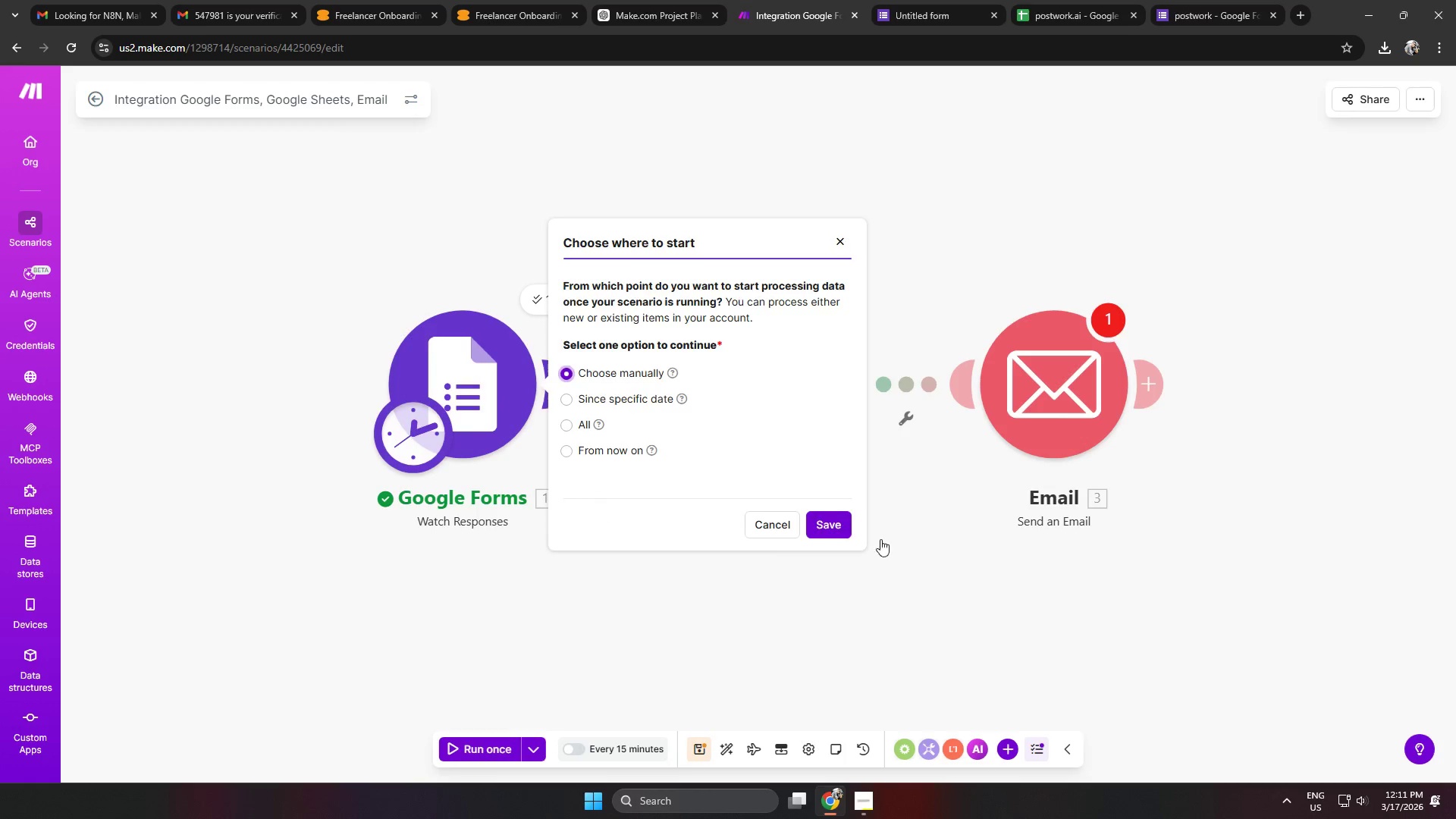 
left_click([830, 526])
 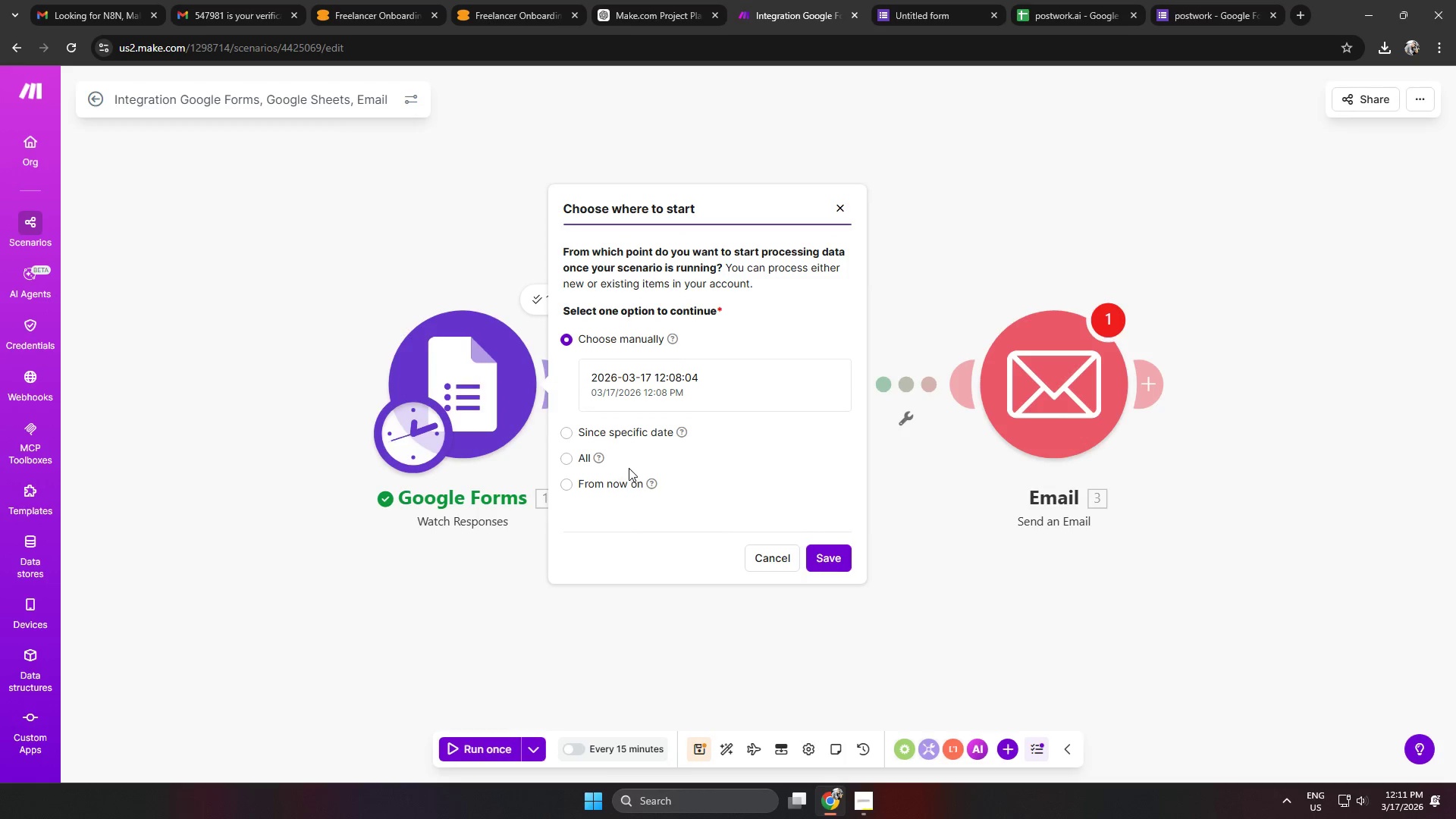 
left_click([643, 386])
 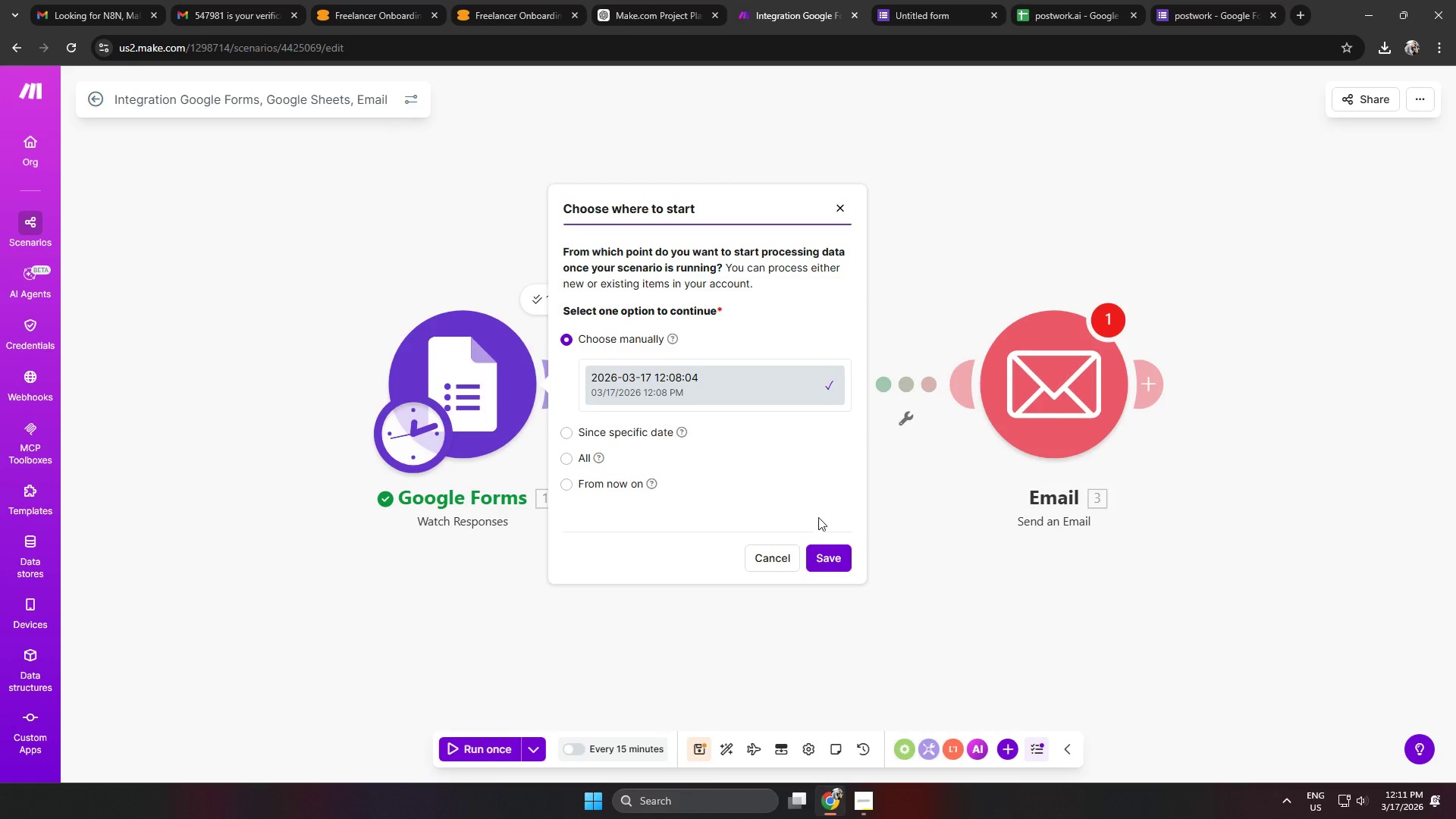 
left_click([826, 554])
 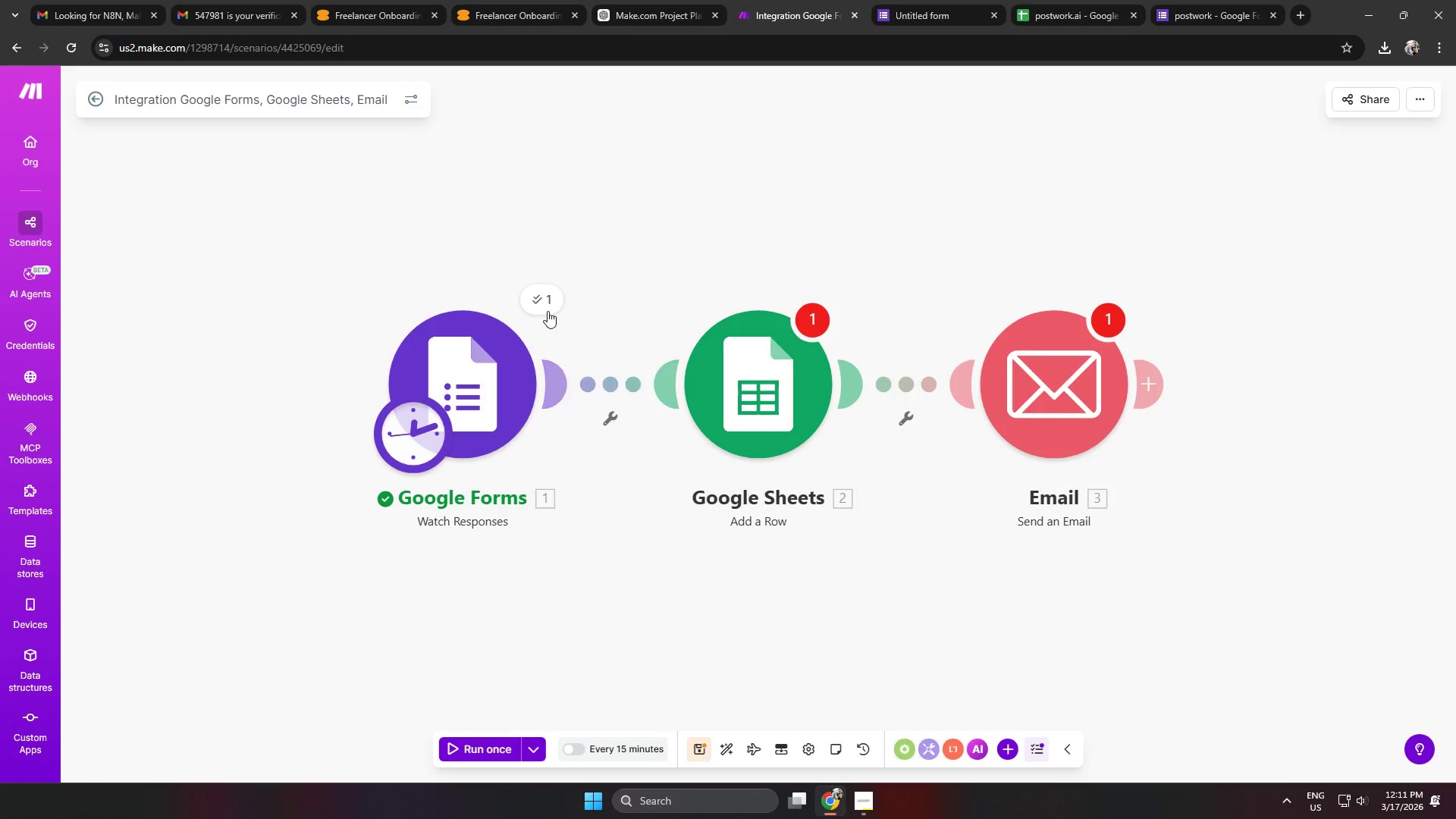 
left_click([541, 306])
 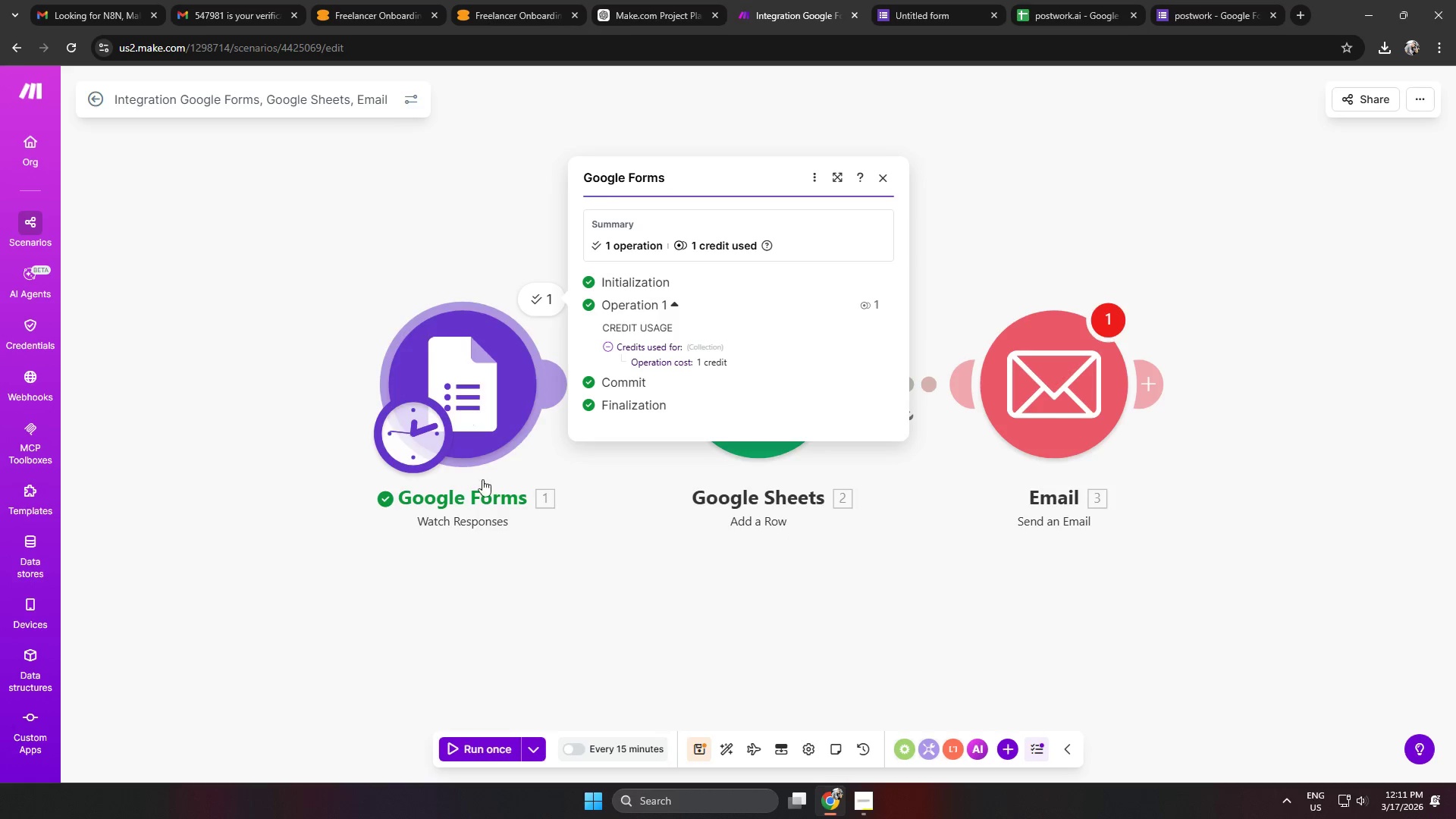 
left_click([491, 745])
 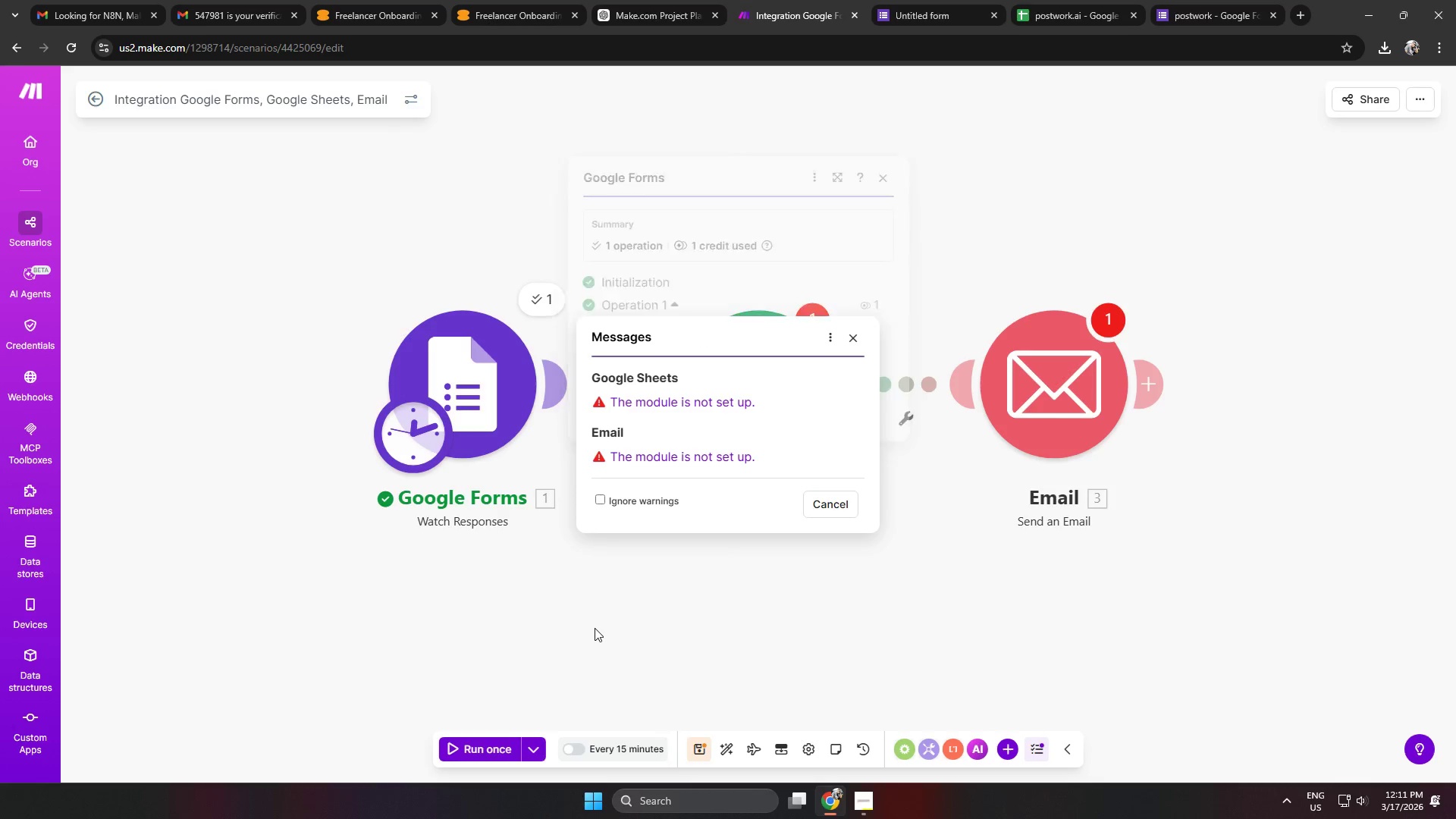 
double_click([595, 628])
 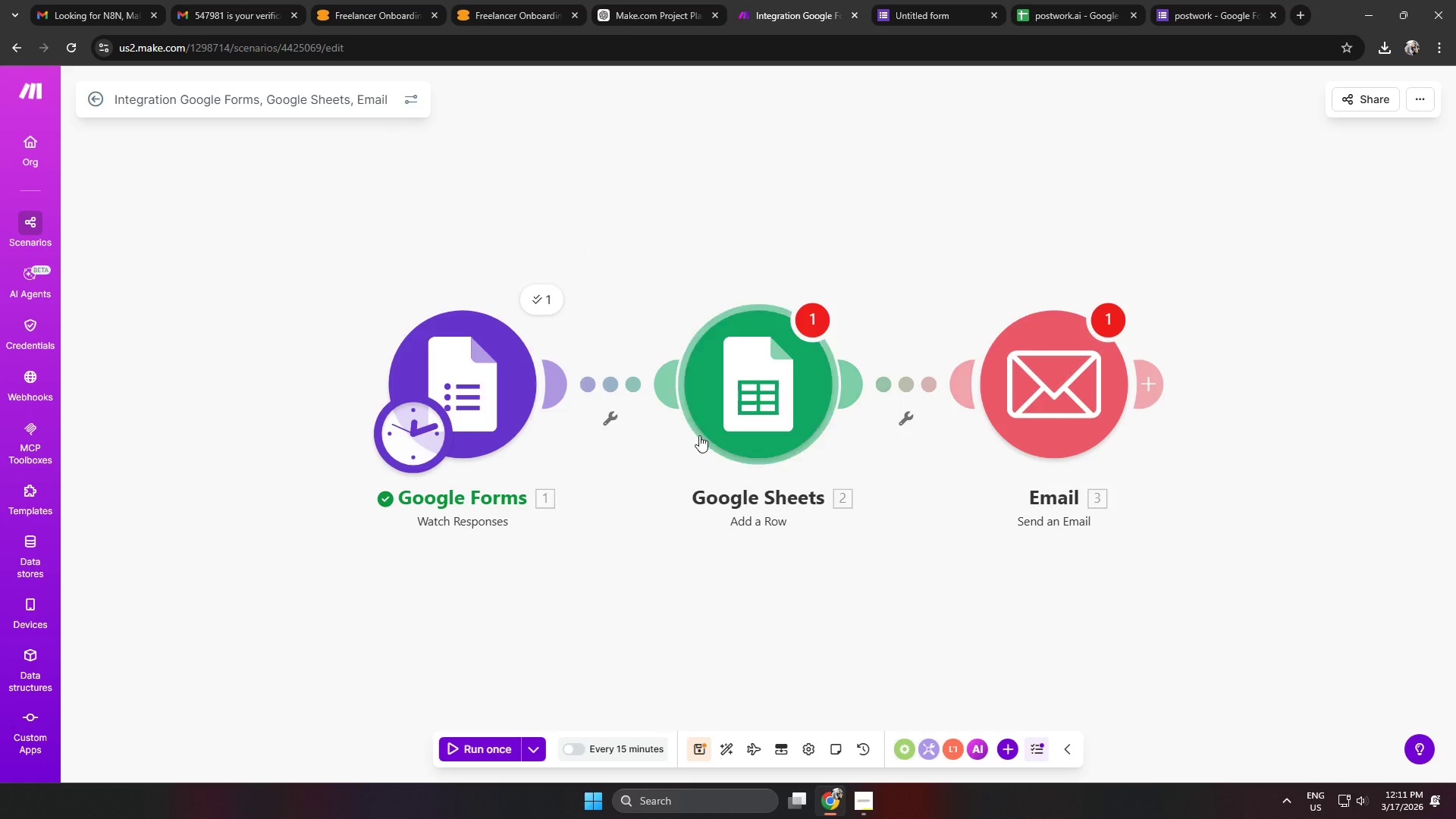 
double_click([739, 377])
 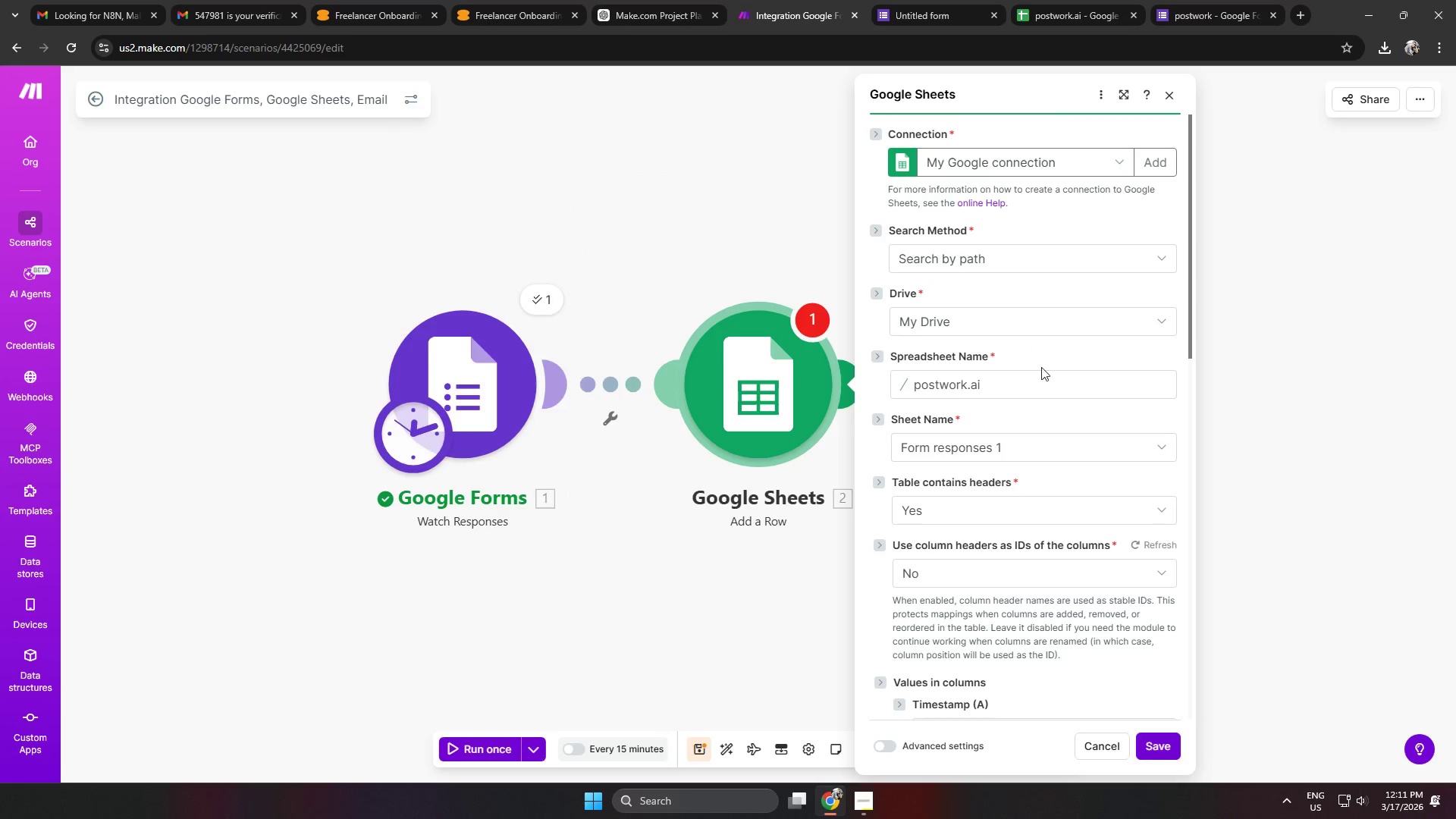 
scroll: coordinate [1117, 391], scroll_direction: down, amount: 12.0
 